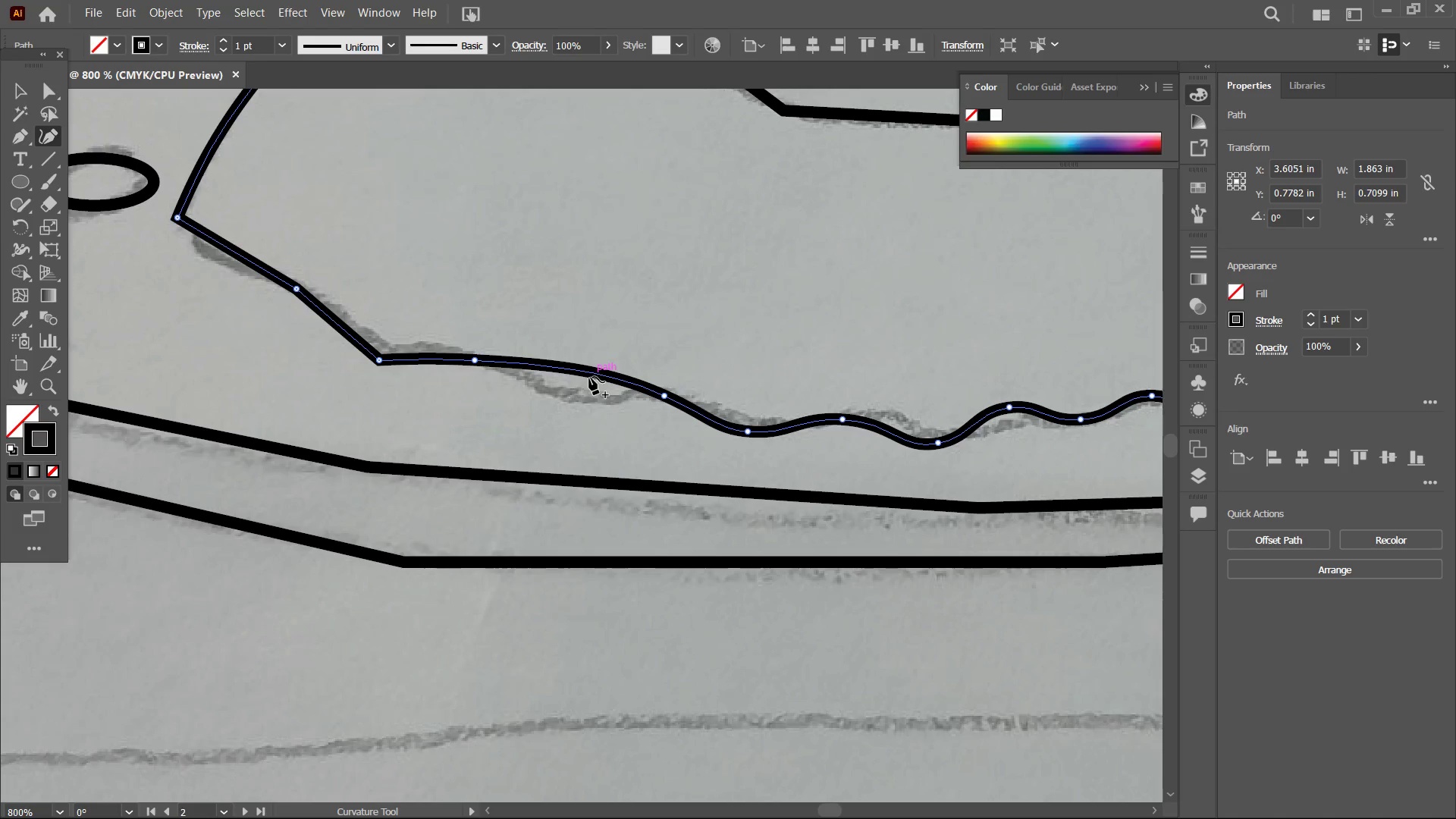 
left_click_drag(start_coordinate=[589, 376], to_coordinate=[579, 405])
 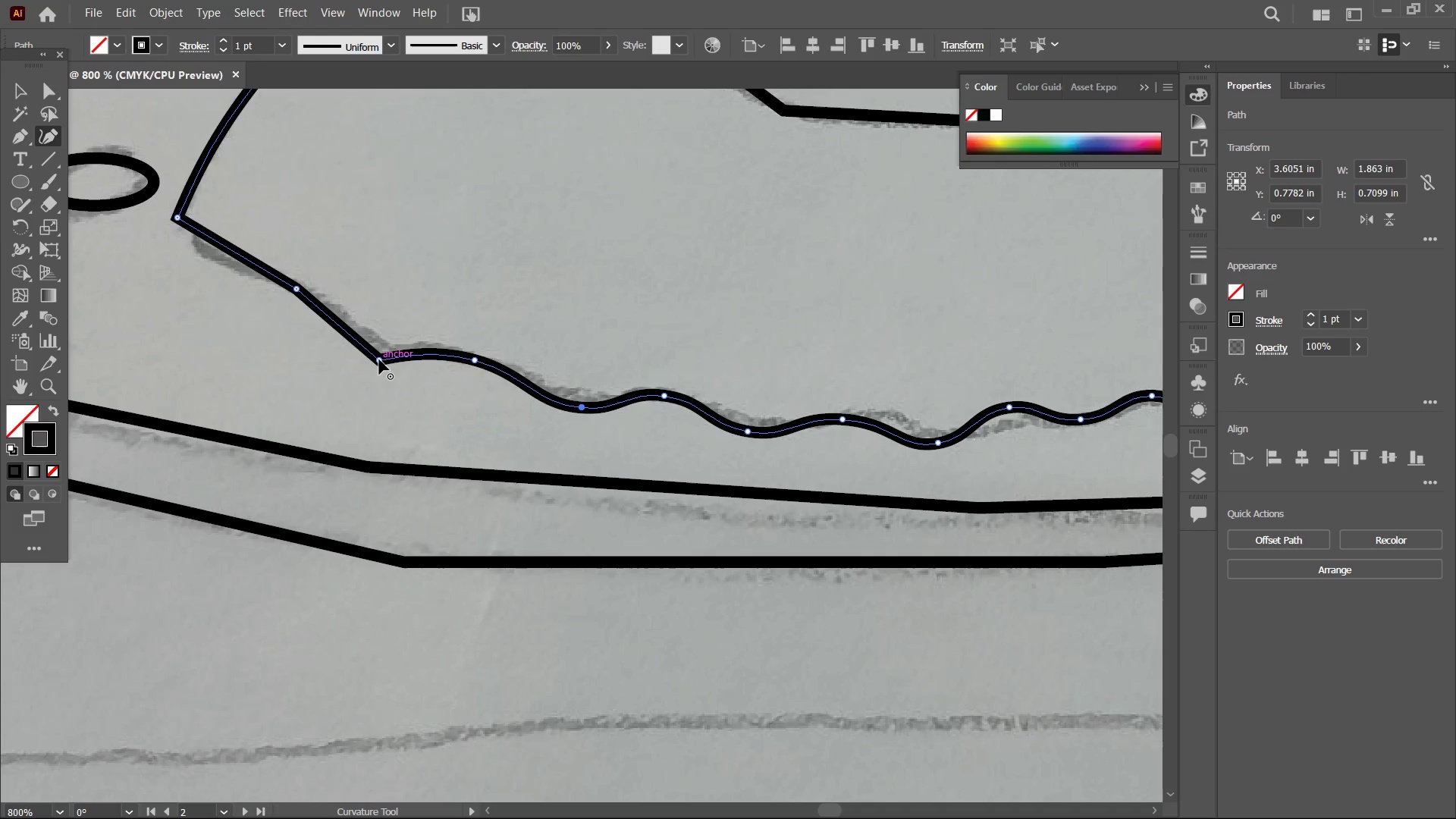 
left_click([378, 360])
 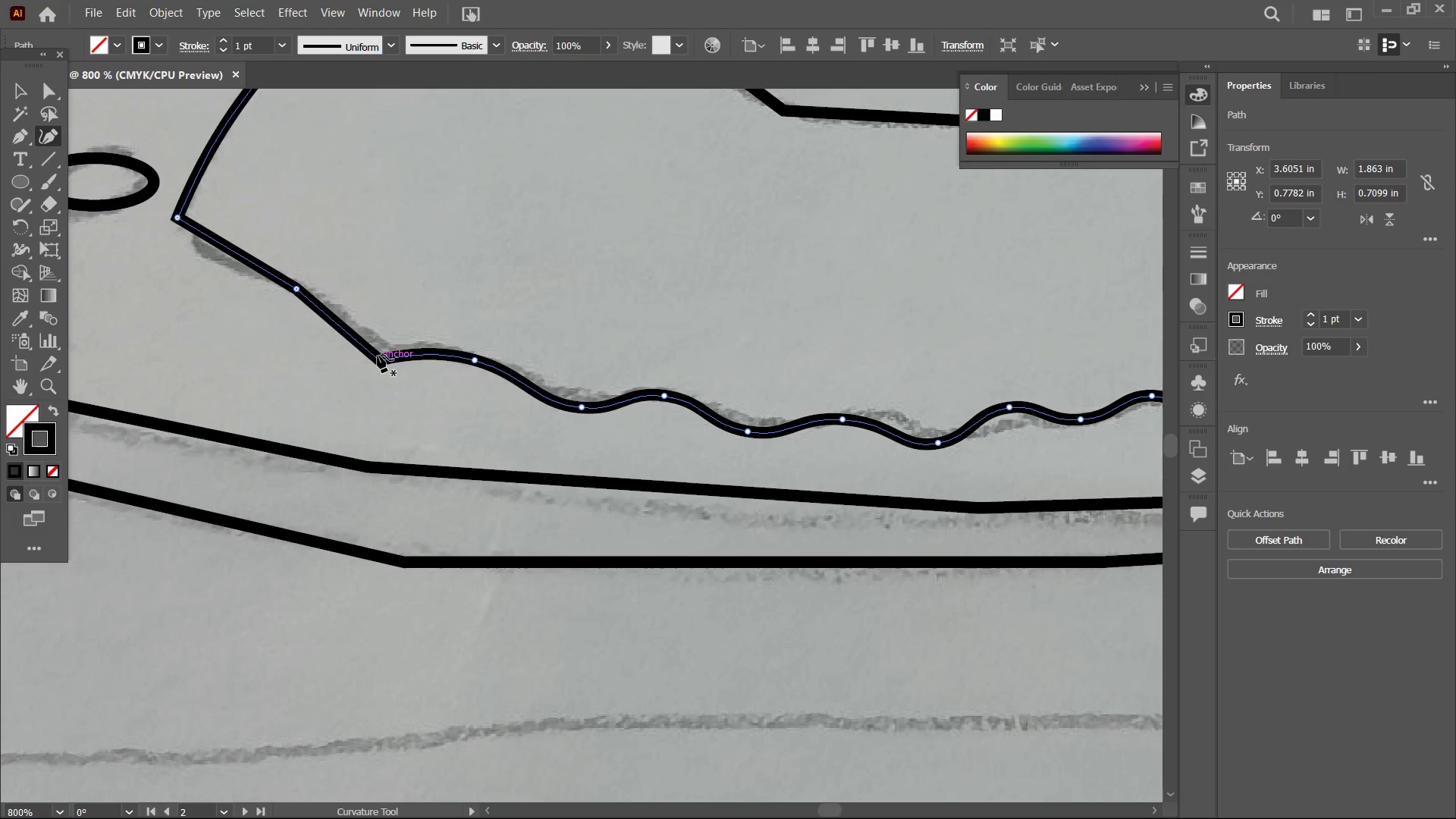 
key(Backspace)
 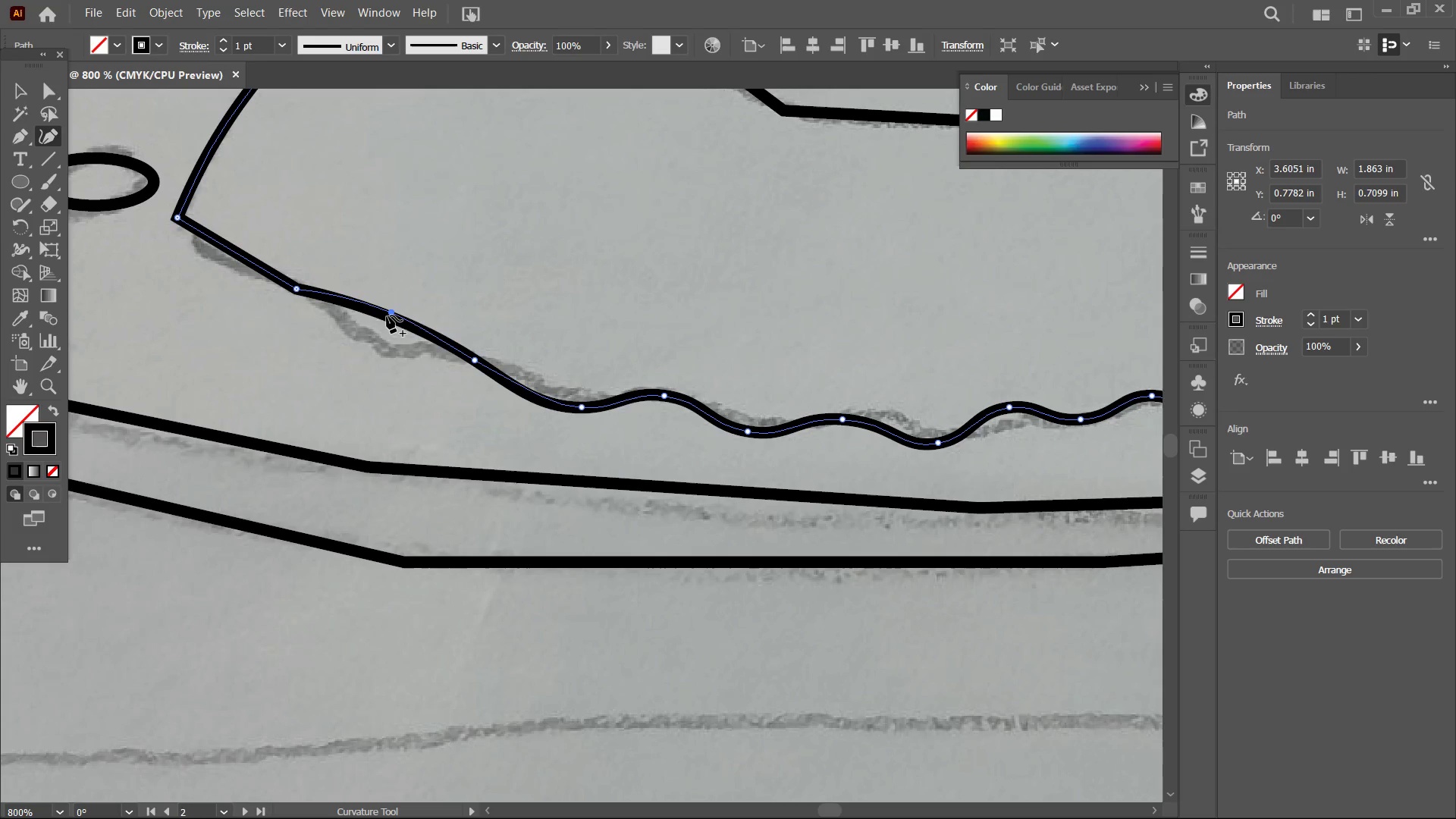 
left_click_drag(start_coordinate=[388, 312], to_coordinate=[375, 345])
 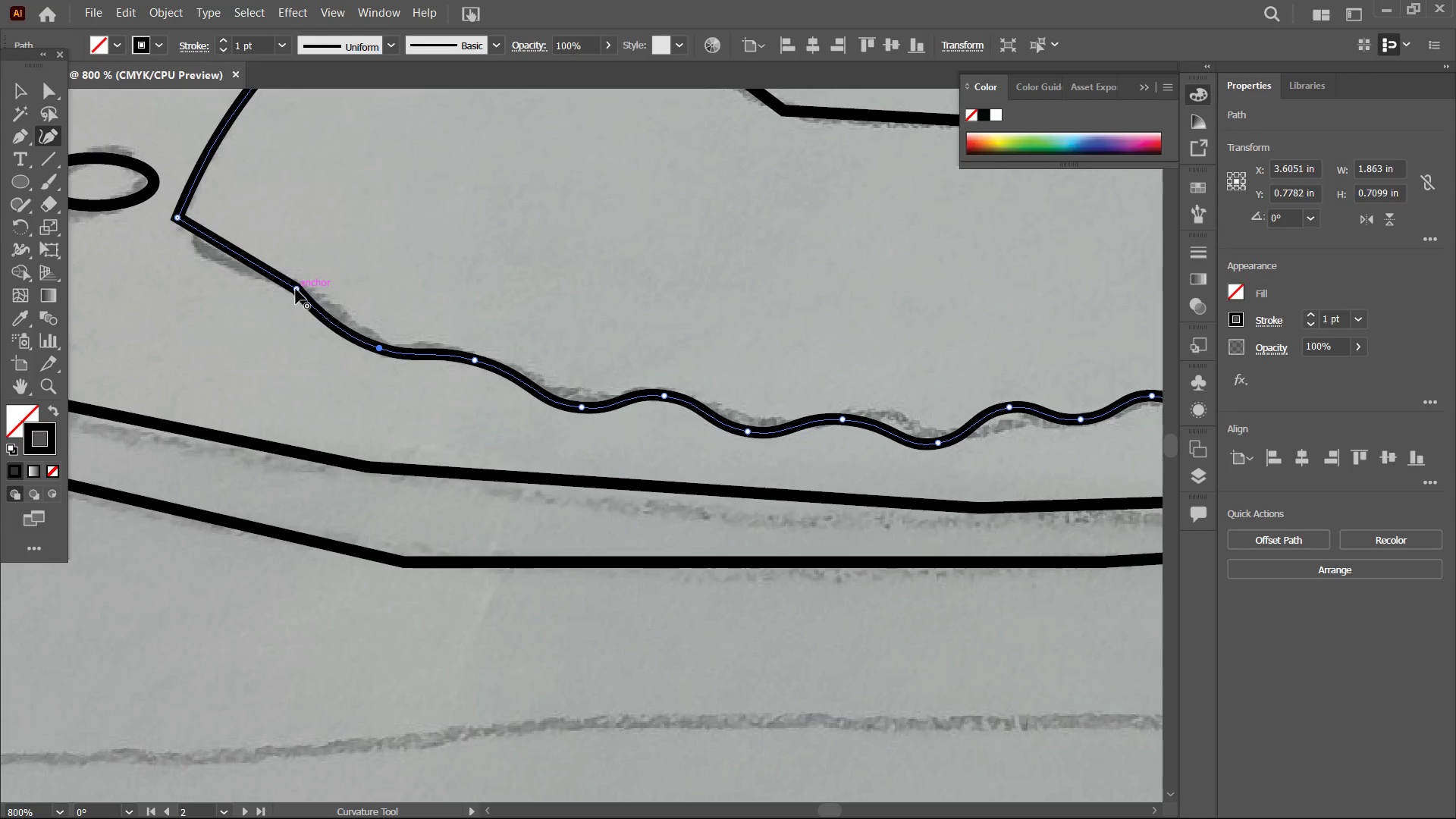 
key(Backspace)
 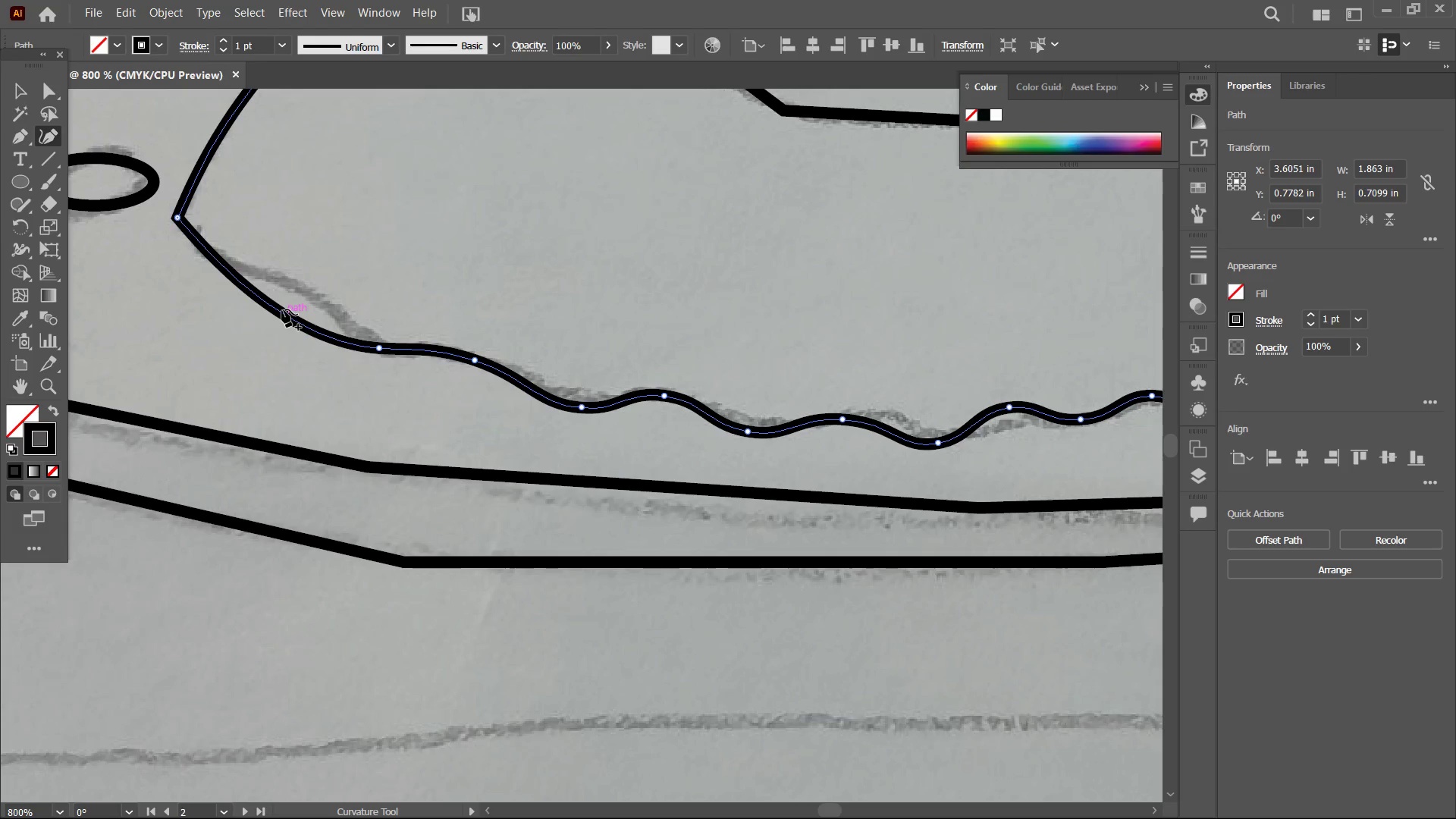 
left_click_drag(start_coordinate=[282, 309], to_coordinate=[297, 281])
 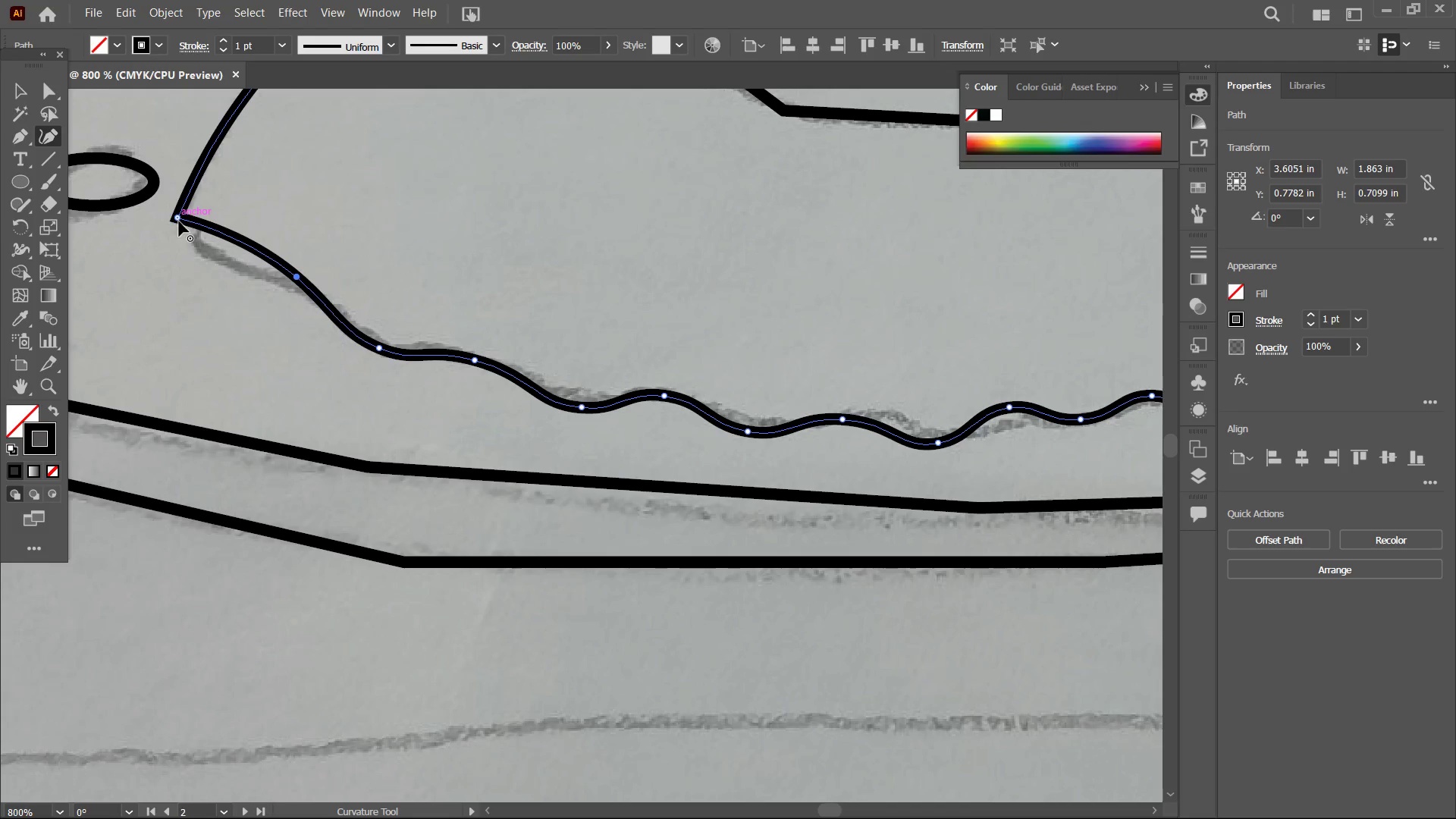 
left_click_drag(start_coordinate=[179, 221], to_coordinate=[186, 246])
 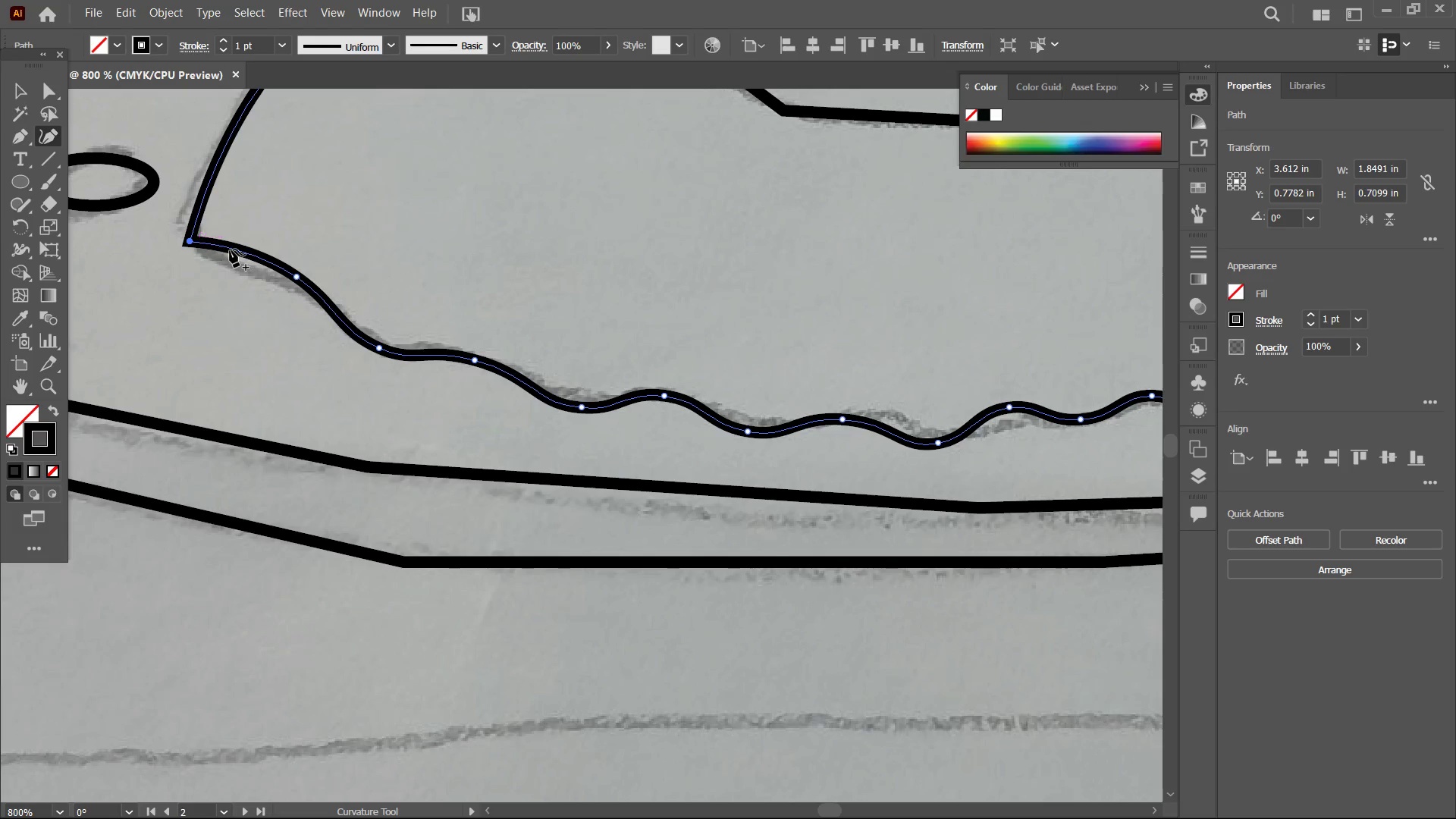 
left_click_drag(start_coordinate=[228, 252], to_coordinate=[228, 256])
 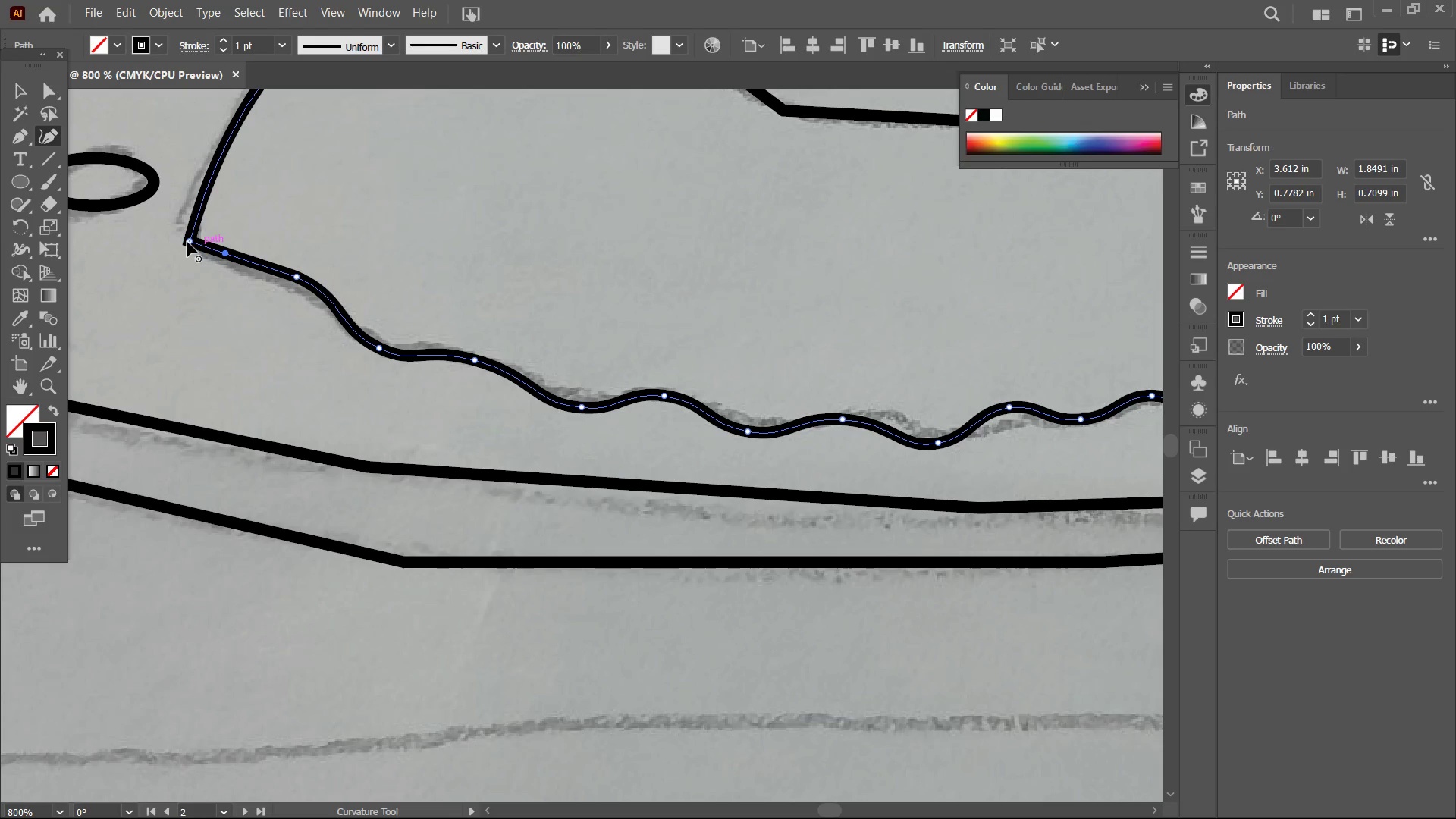 
key(Backspace)
 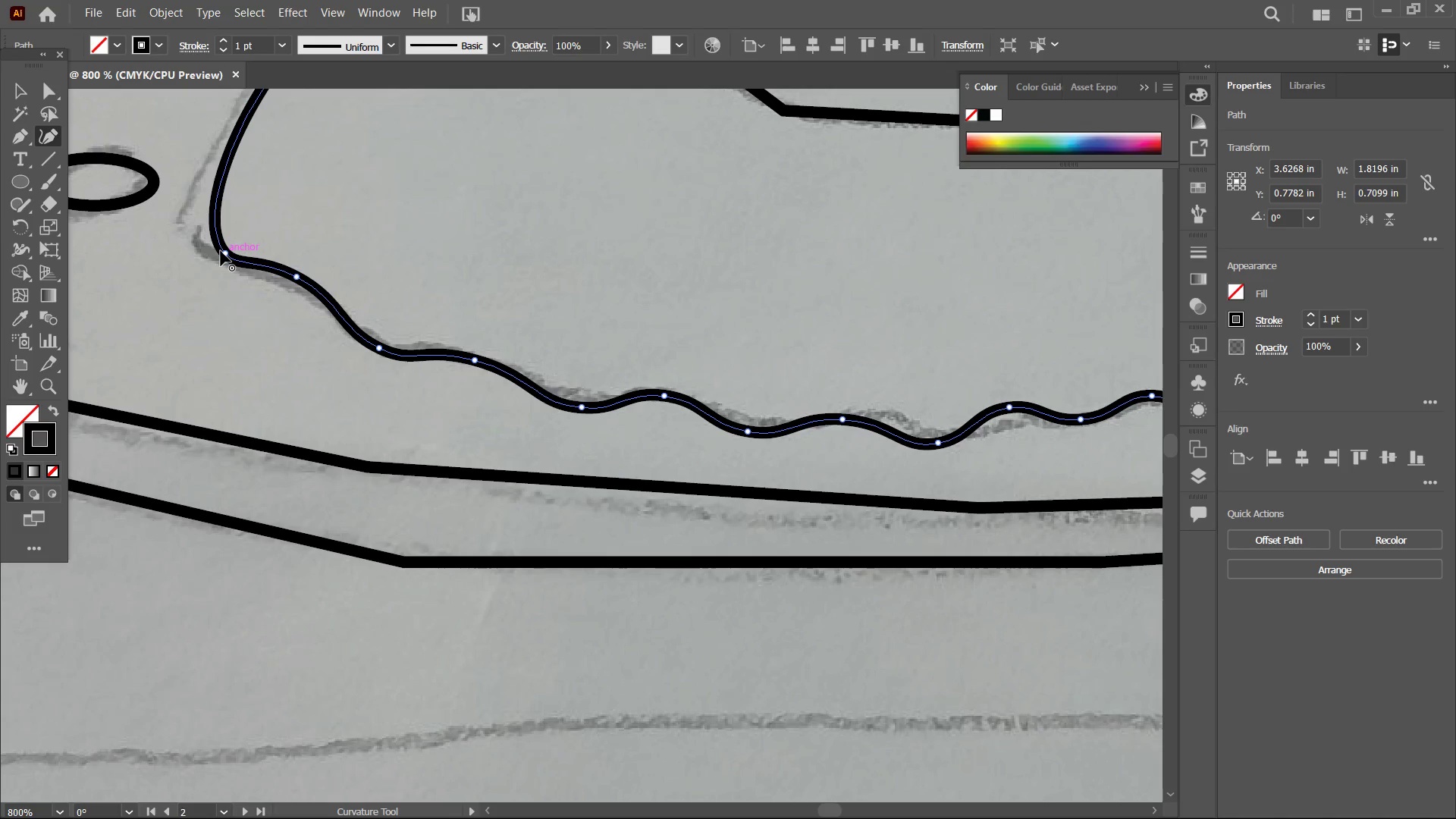 
left_click_drag(start_coordinate=[221, 251], to_coordinate=[193, 237])
 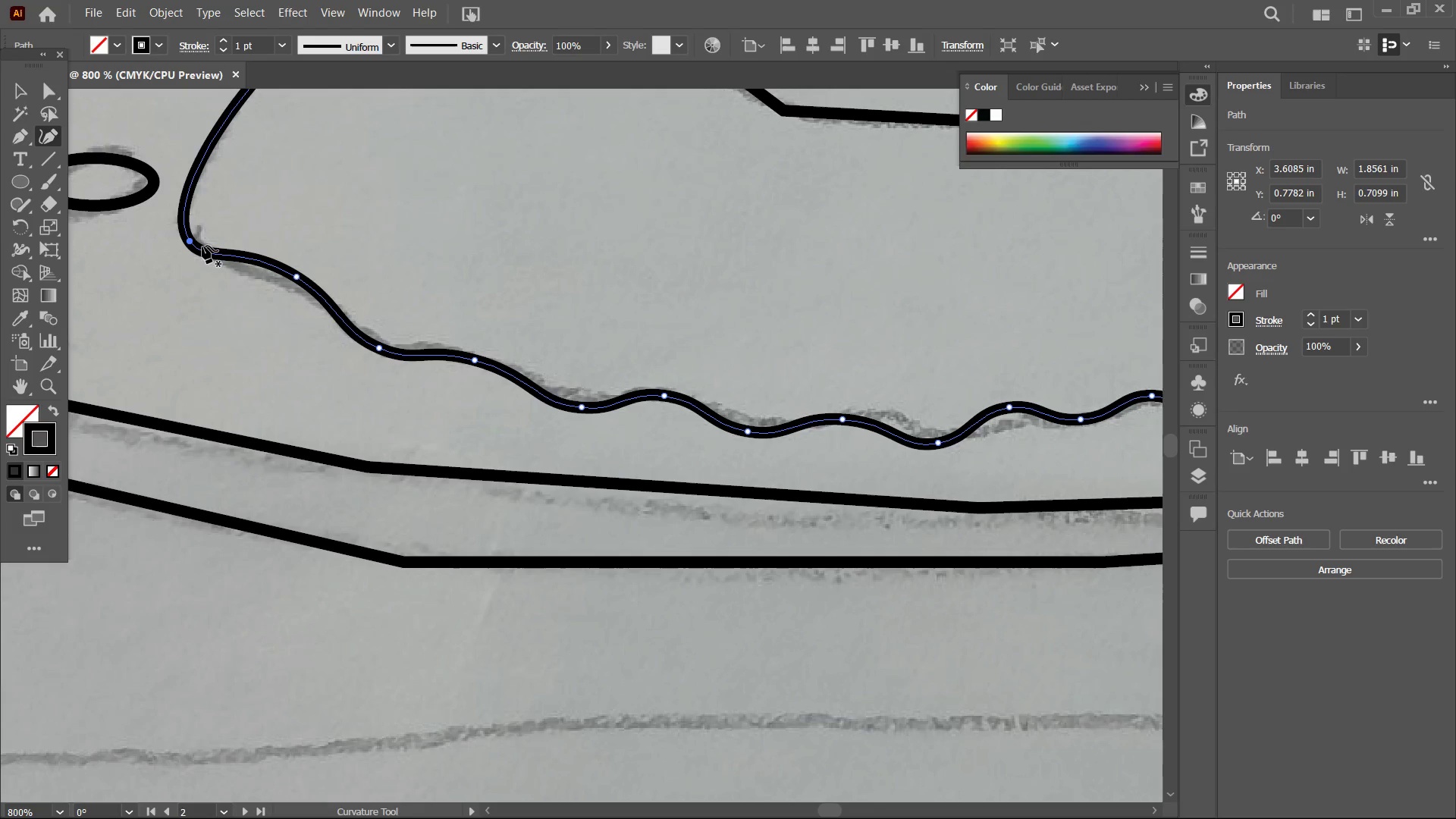 
key(Control+Minus)
 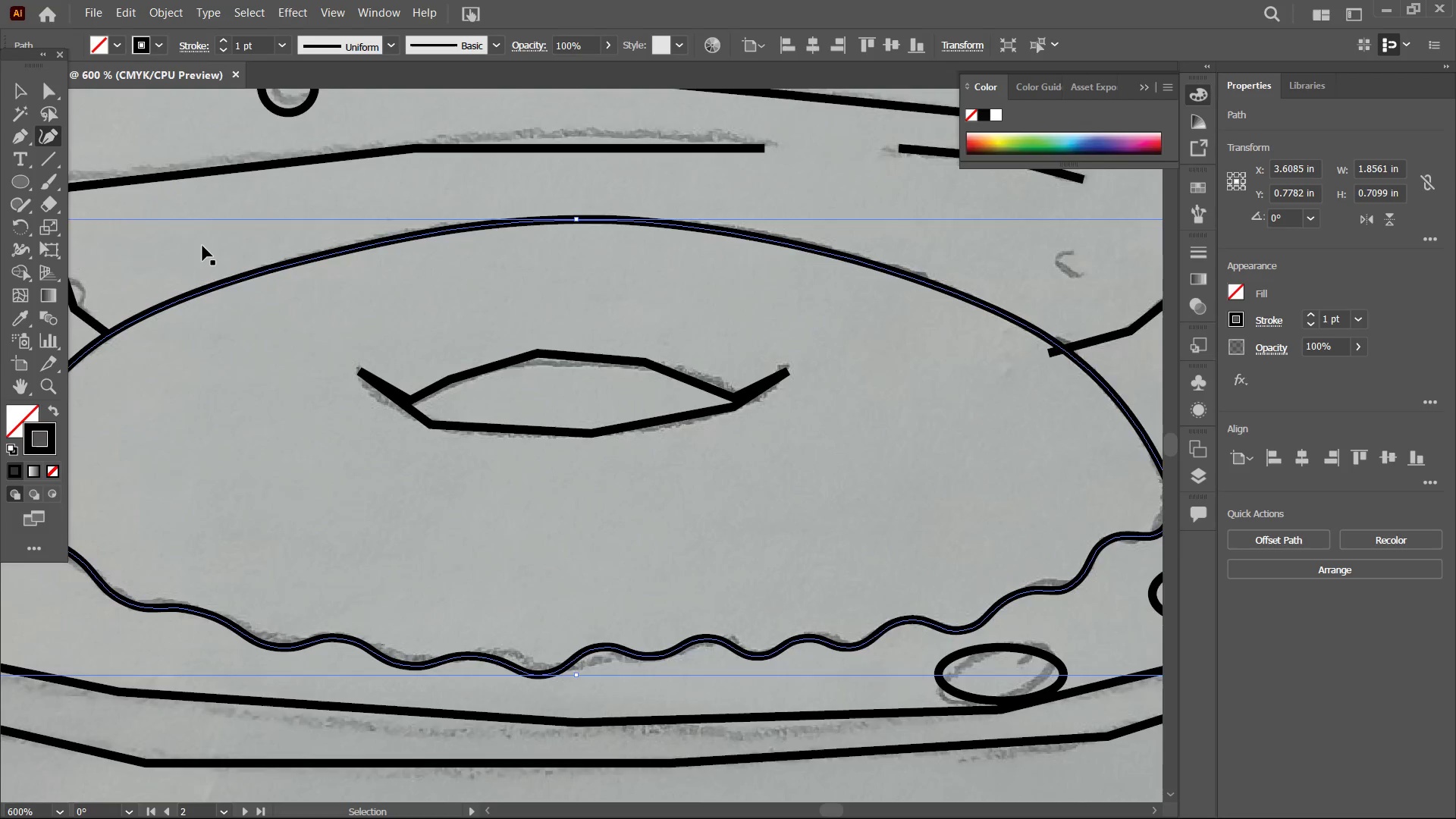 
key(Control+Minus)
 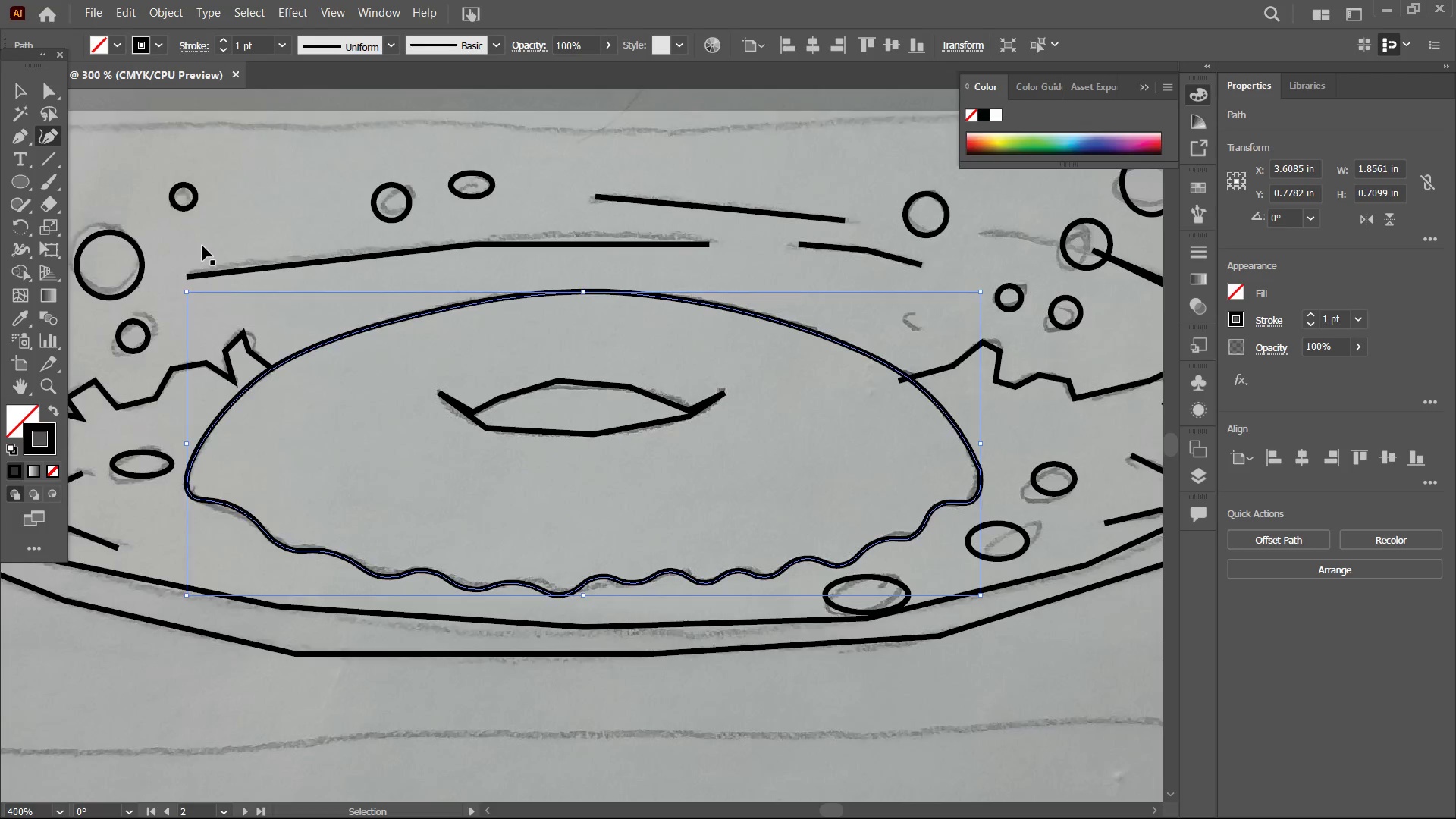 
key(Control+Minus)
 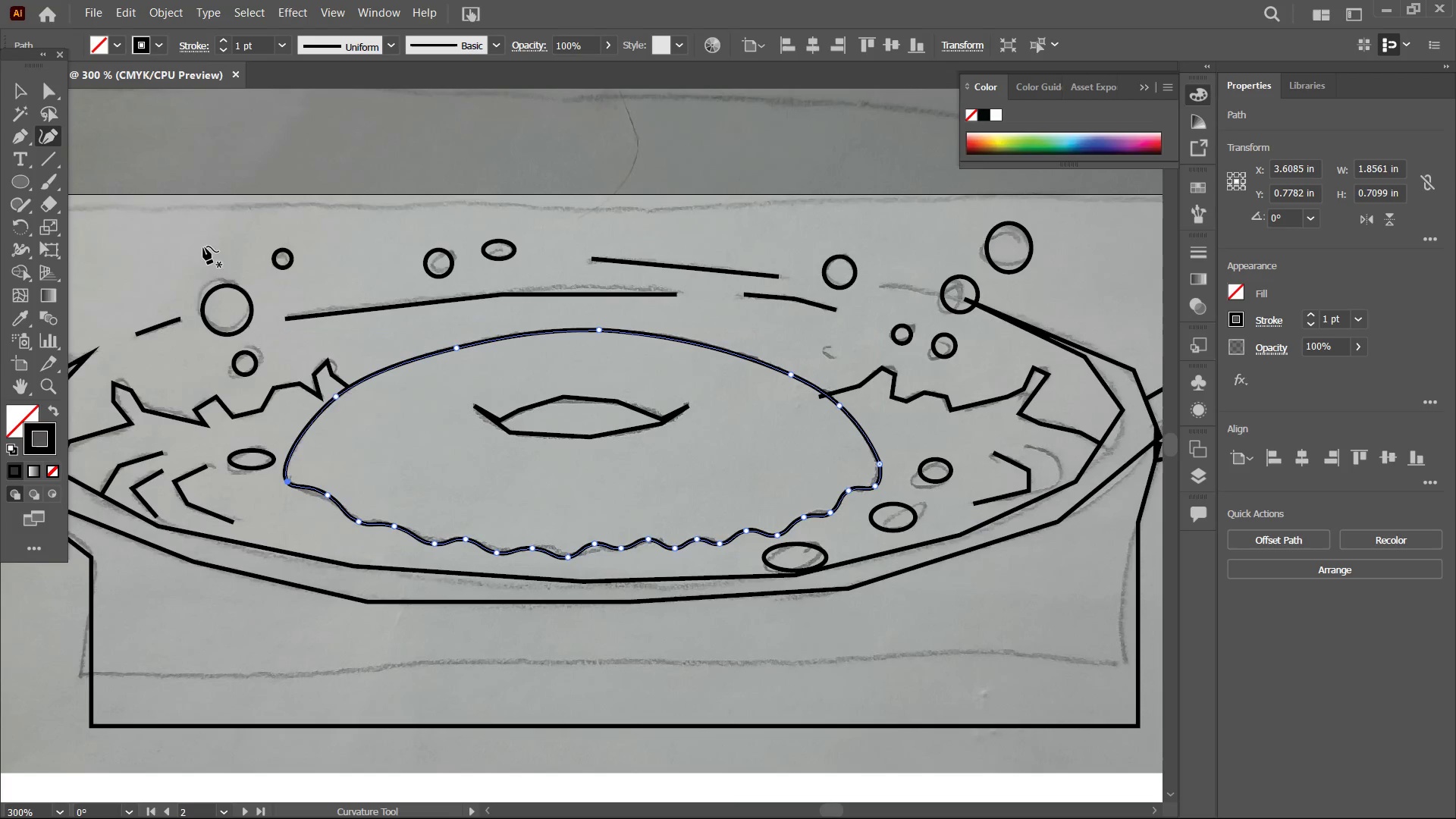 
hold_key(key=Space, duration=1.5)
 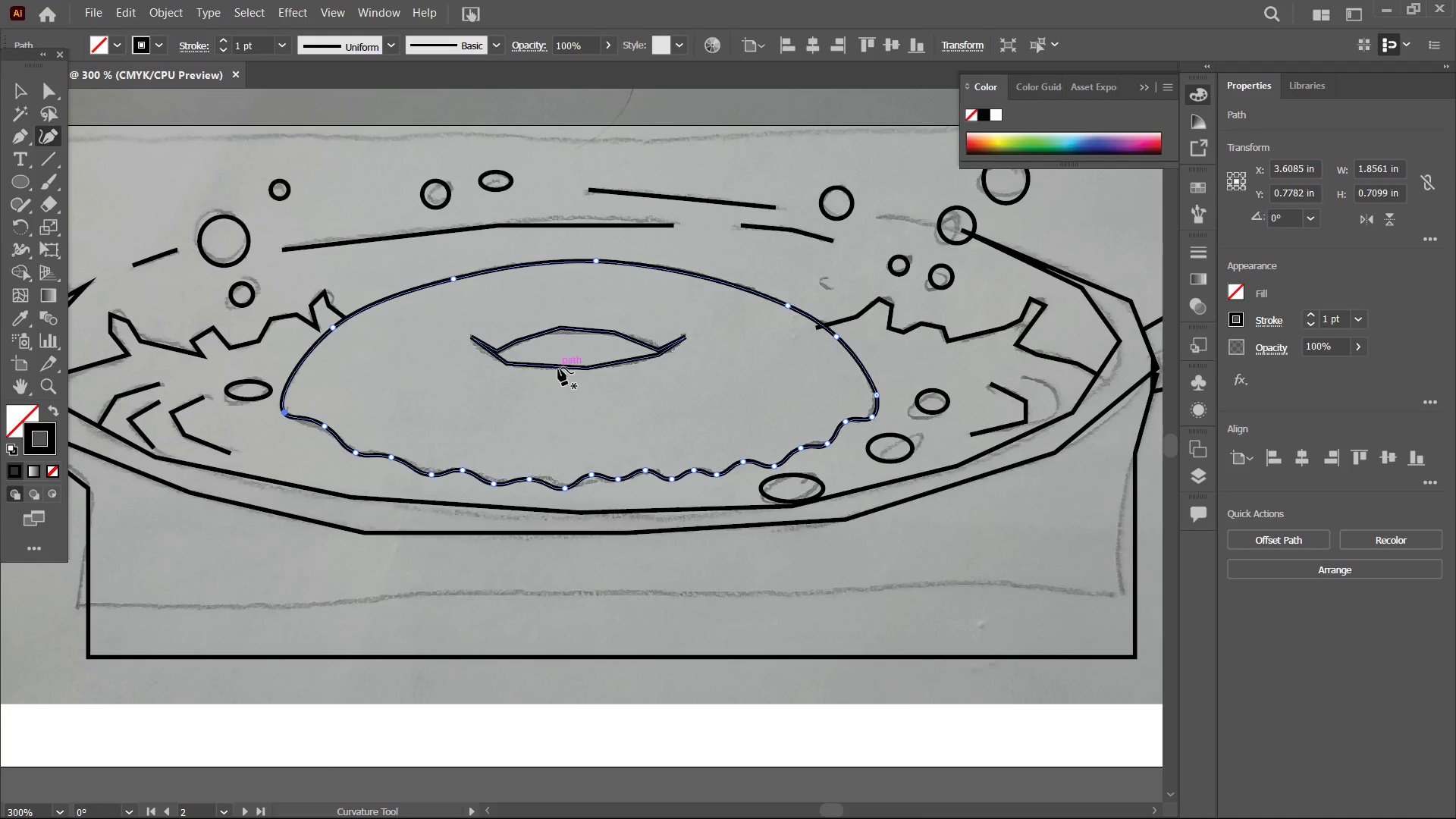 
left_click_drag(start_coordinate=[570, 469], to_coordinate=[567, 400])
 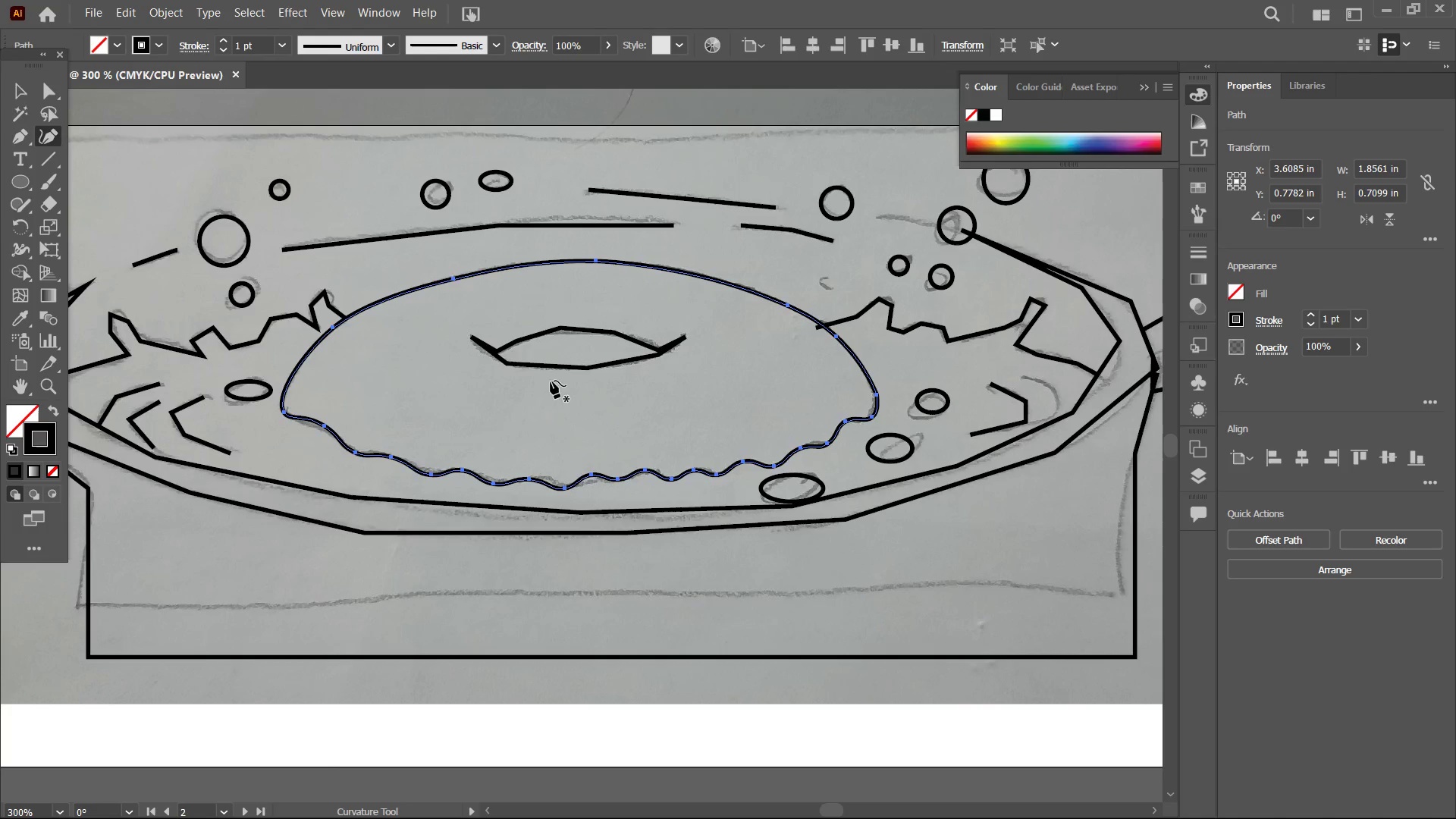 
key(Space)
 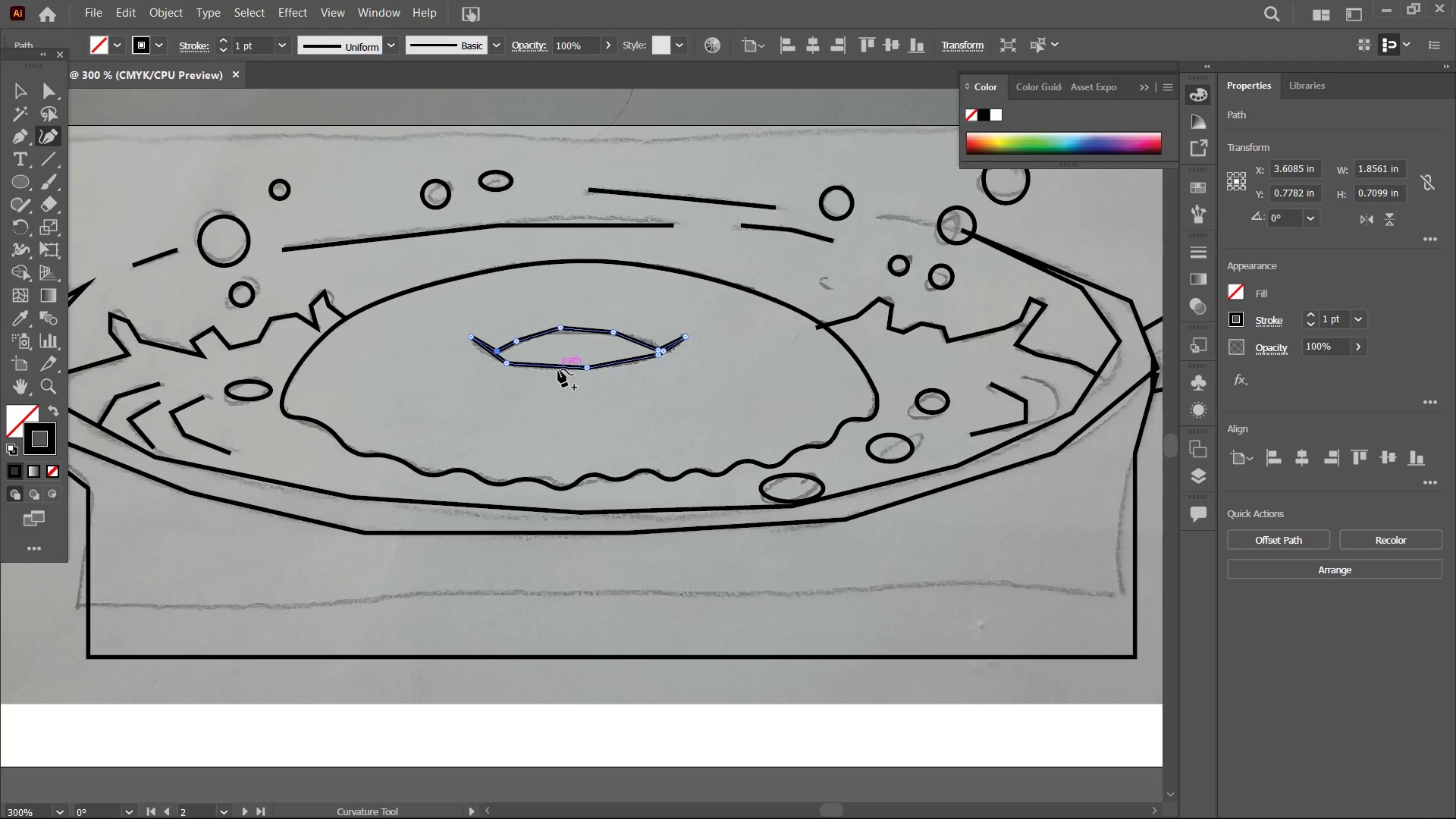 
key(Control+Equal)
 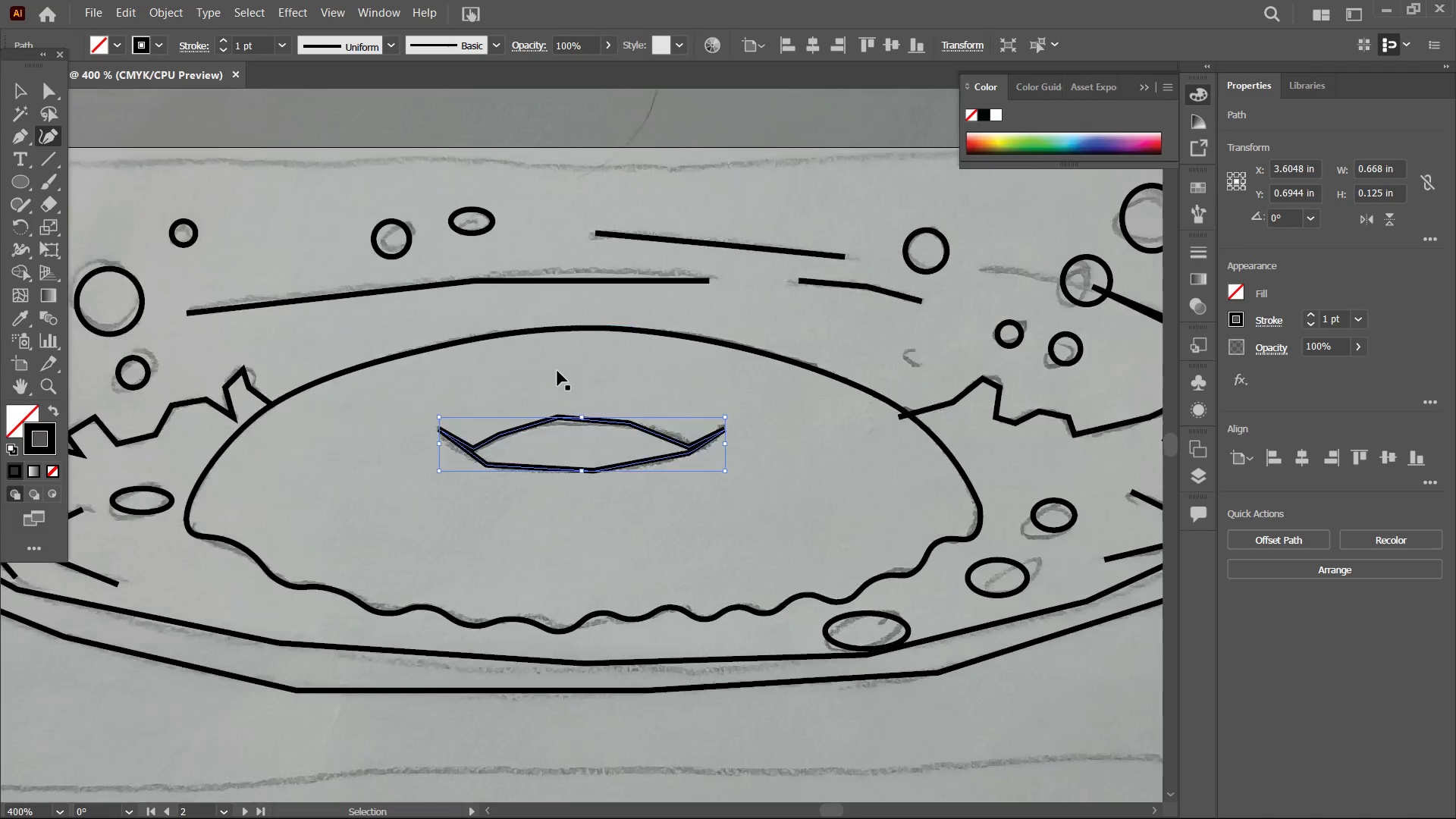 
key(Control+Equal)
 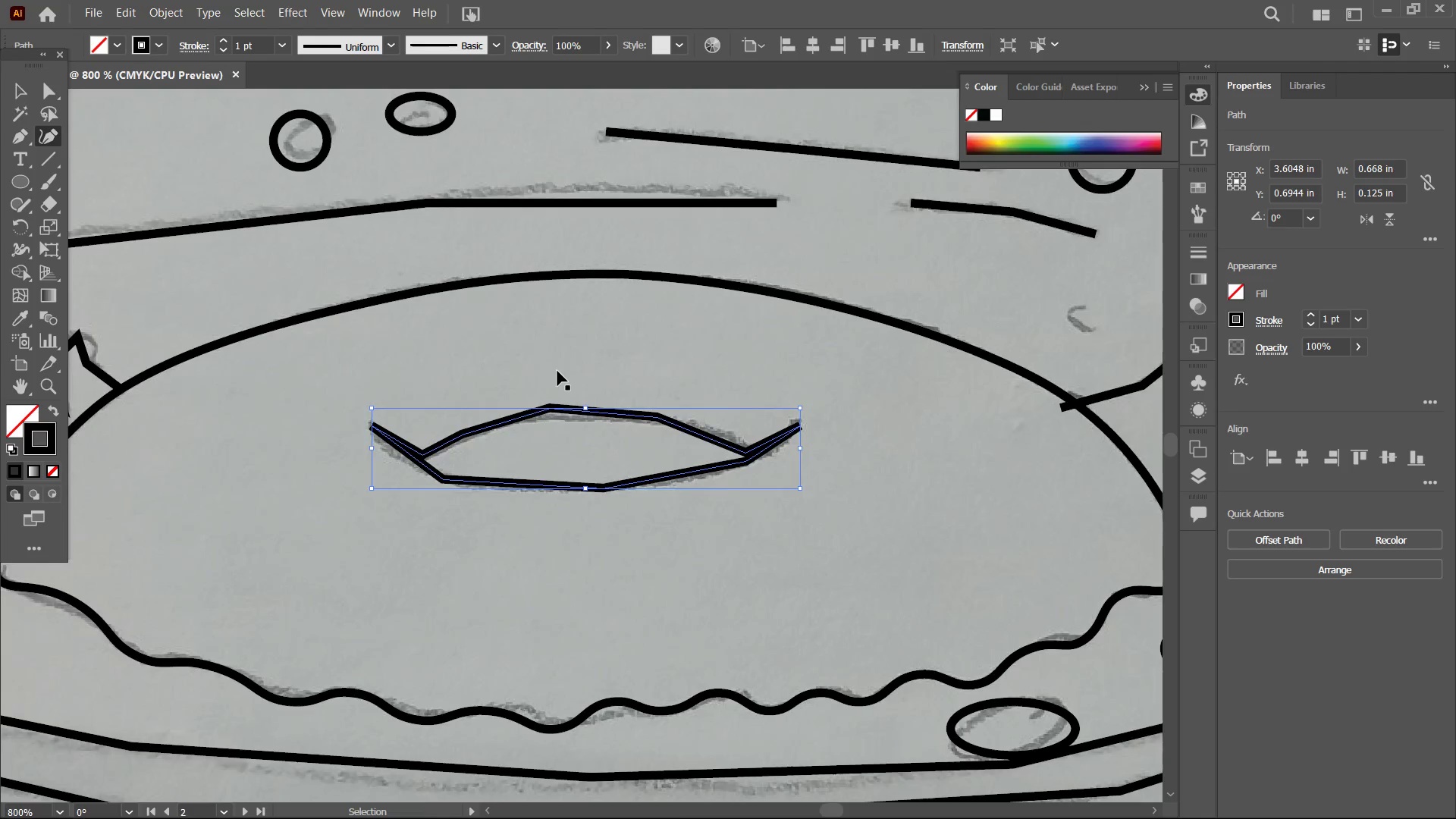 
key(Control+Equal)
 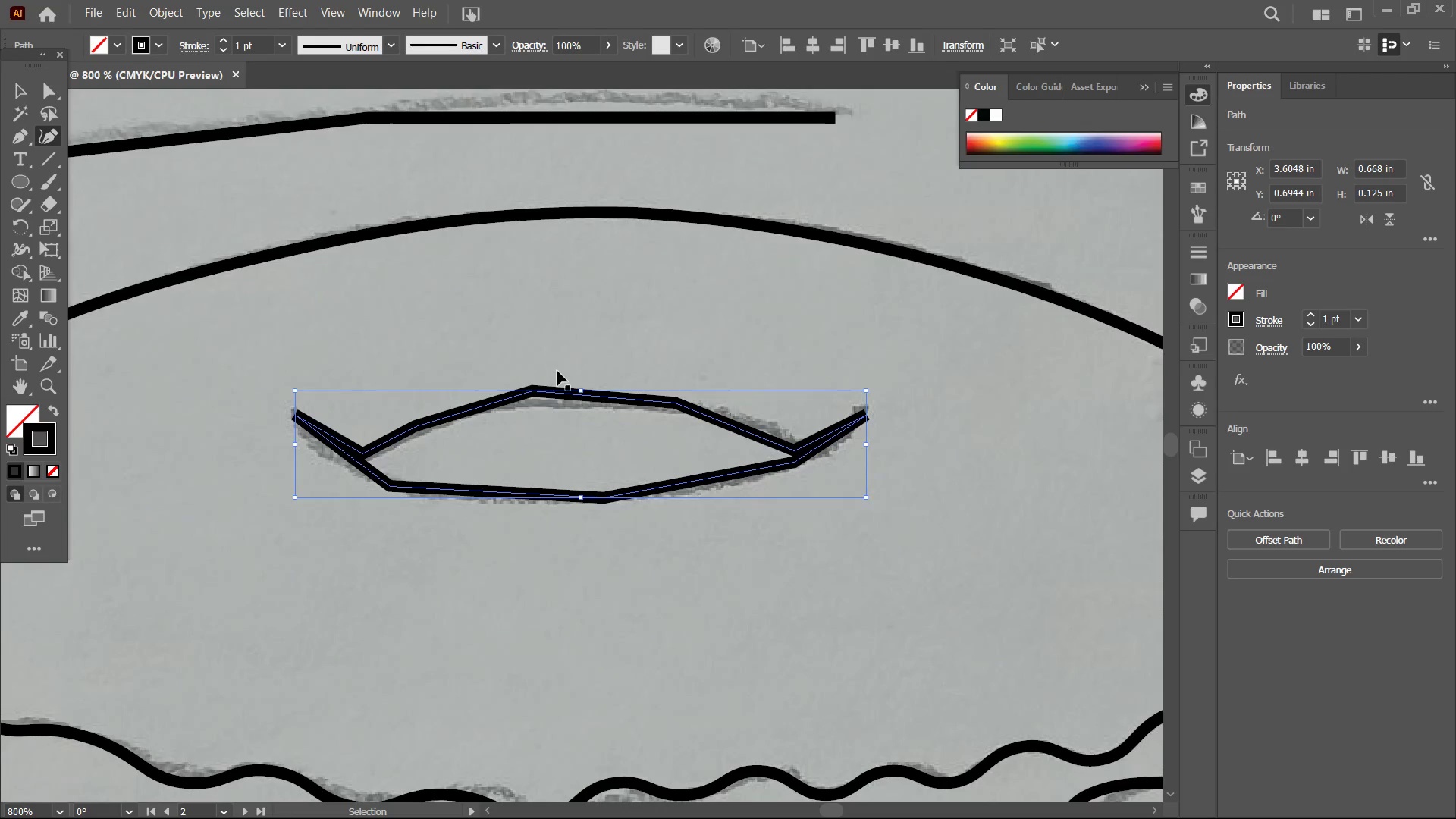 
key(Control+Equal)
 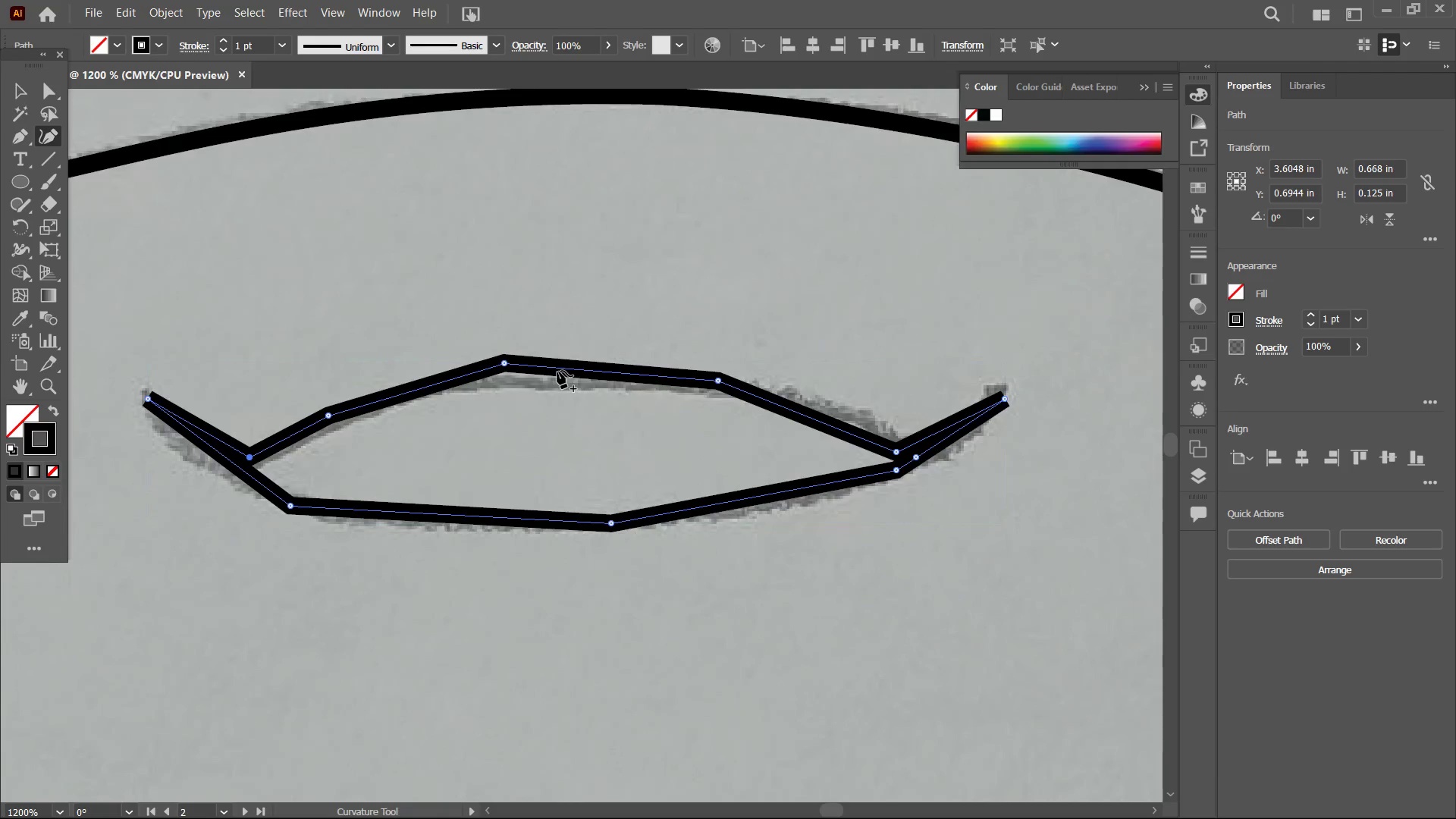 
hold_key(key=Space, duration=0.64)
 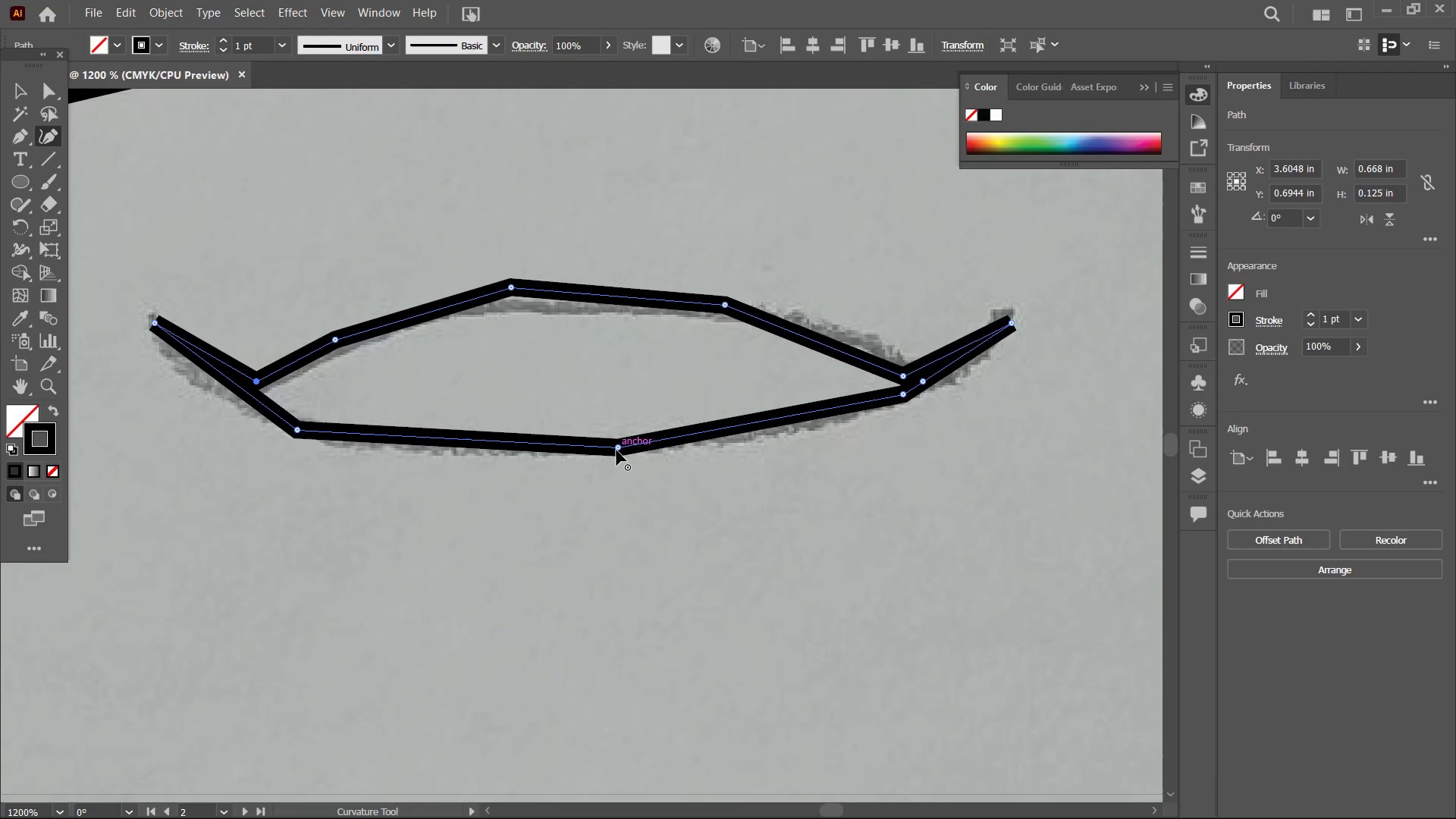 
left_click_drag(start_coordinate=[575, 385], to_coordinate=[583, 303])
 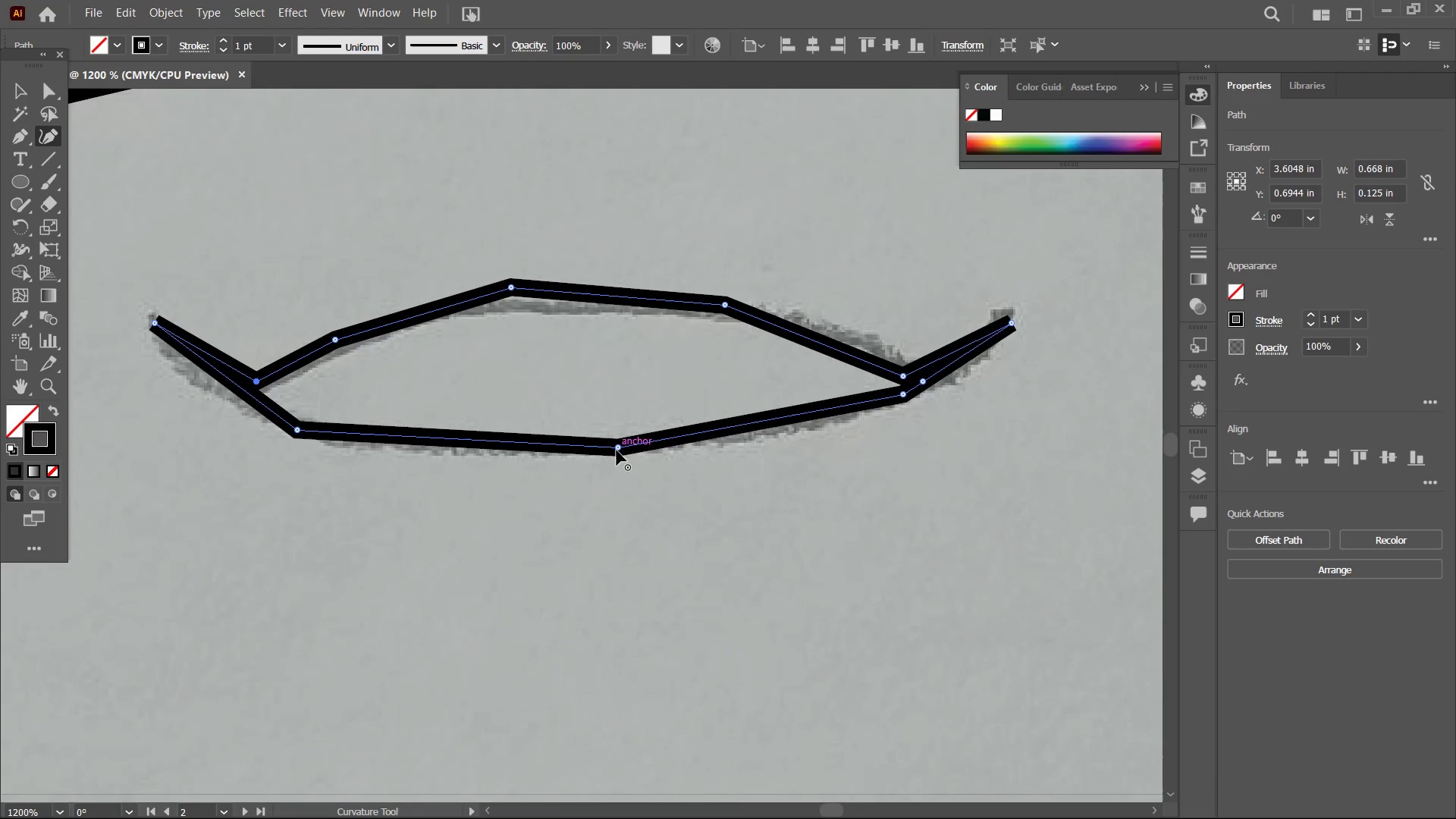 
left_click([617, 450])
 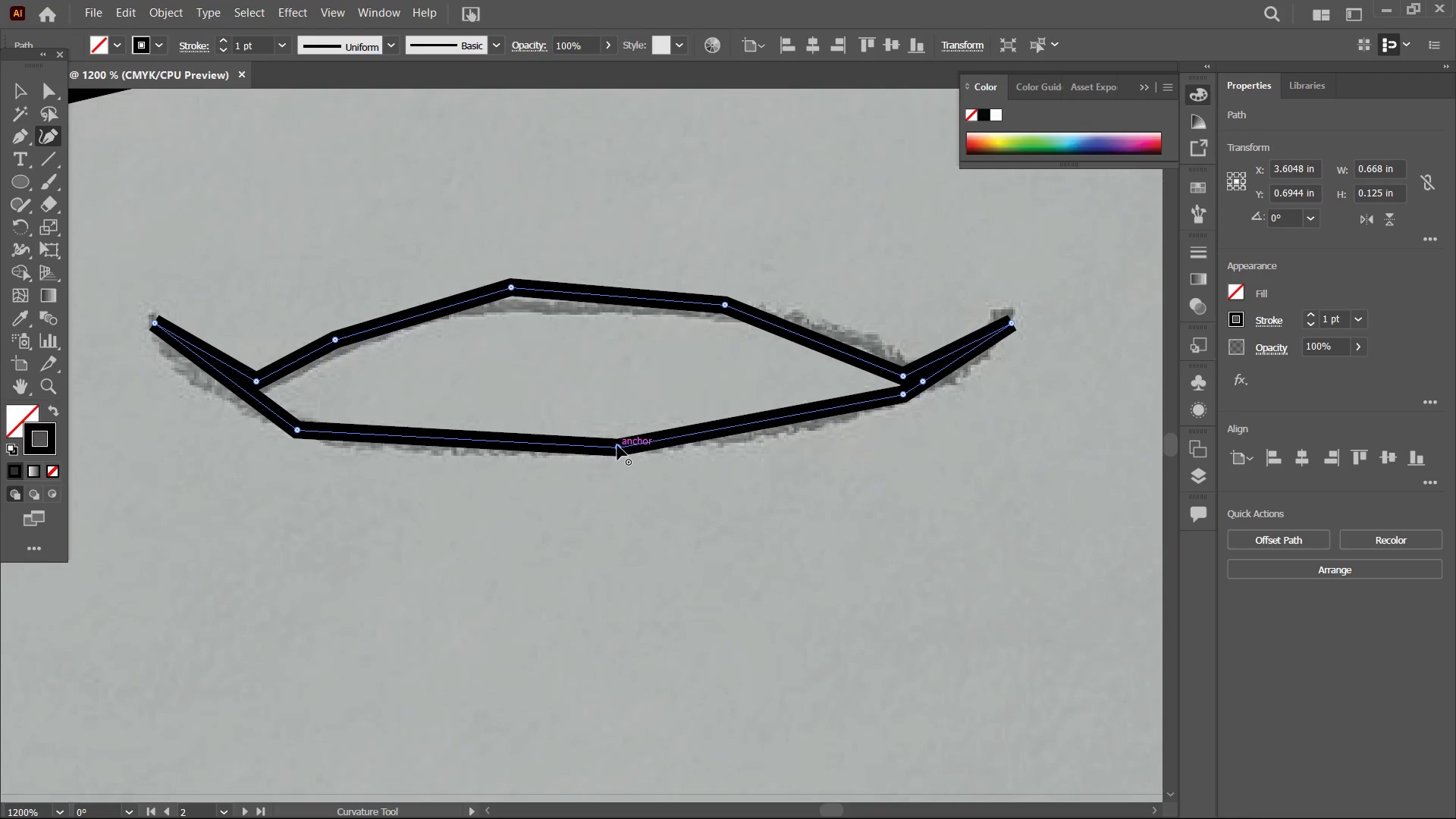 
key(Backspace)
 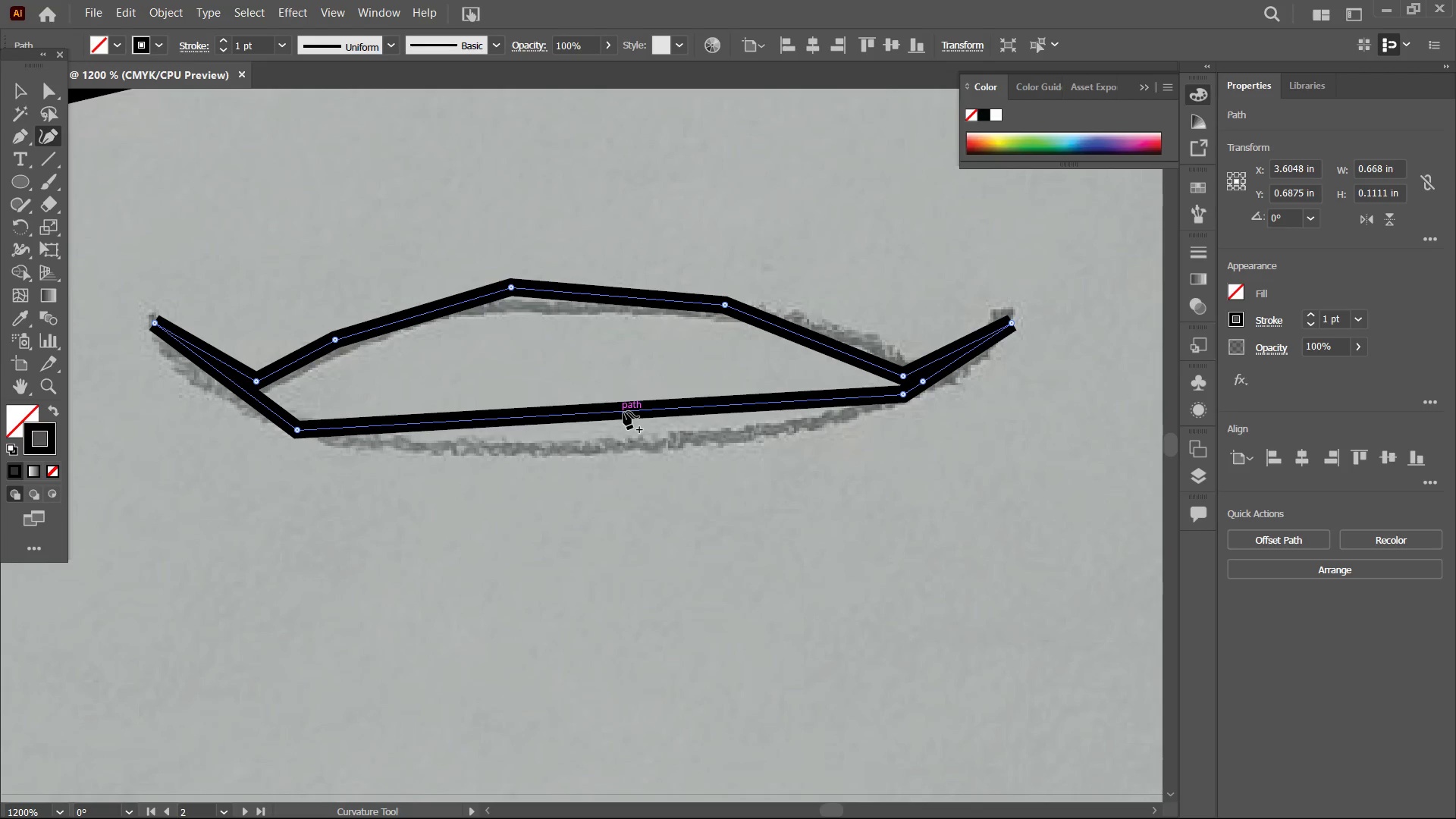 
left_click_drag(start_coordinate=[623, 412], to_coordinate=[635, 456])
 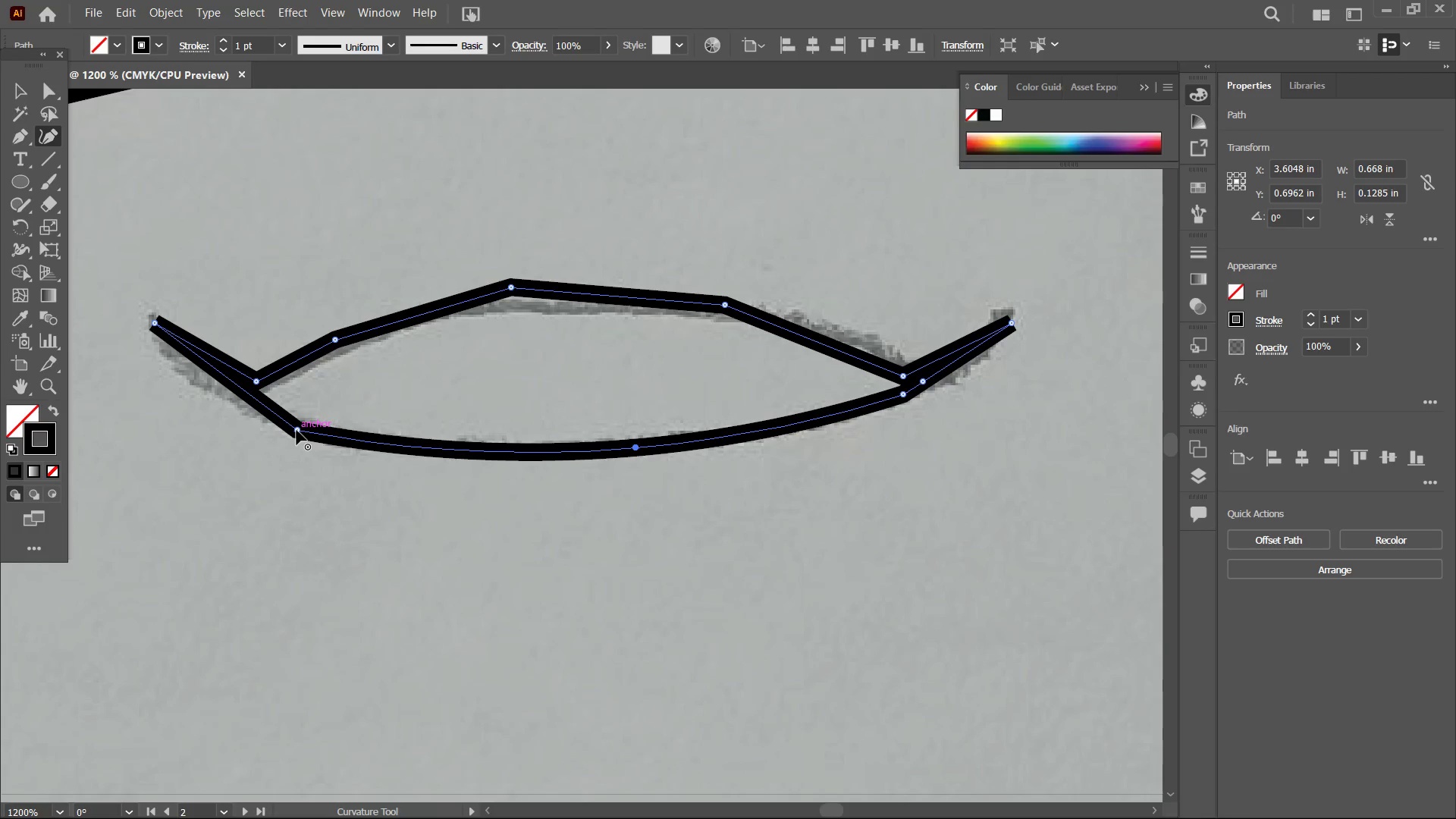 
key(Backspace)
 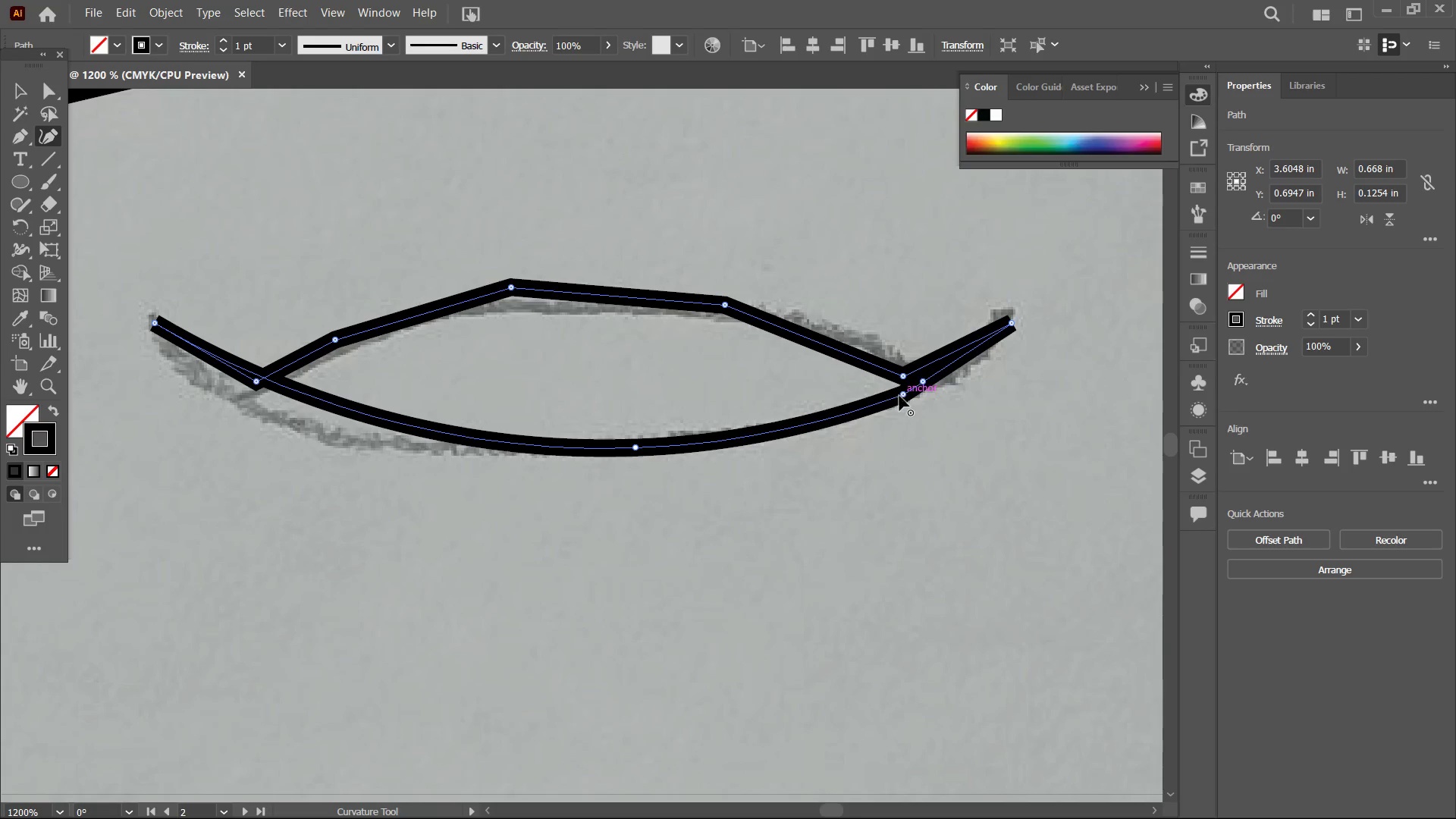 
left_click([899, 396])
 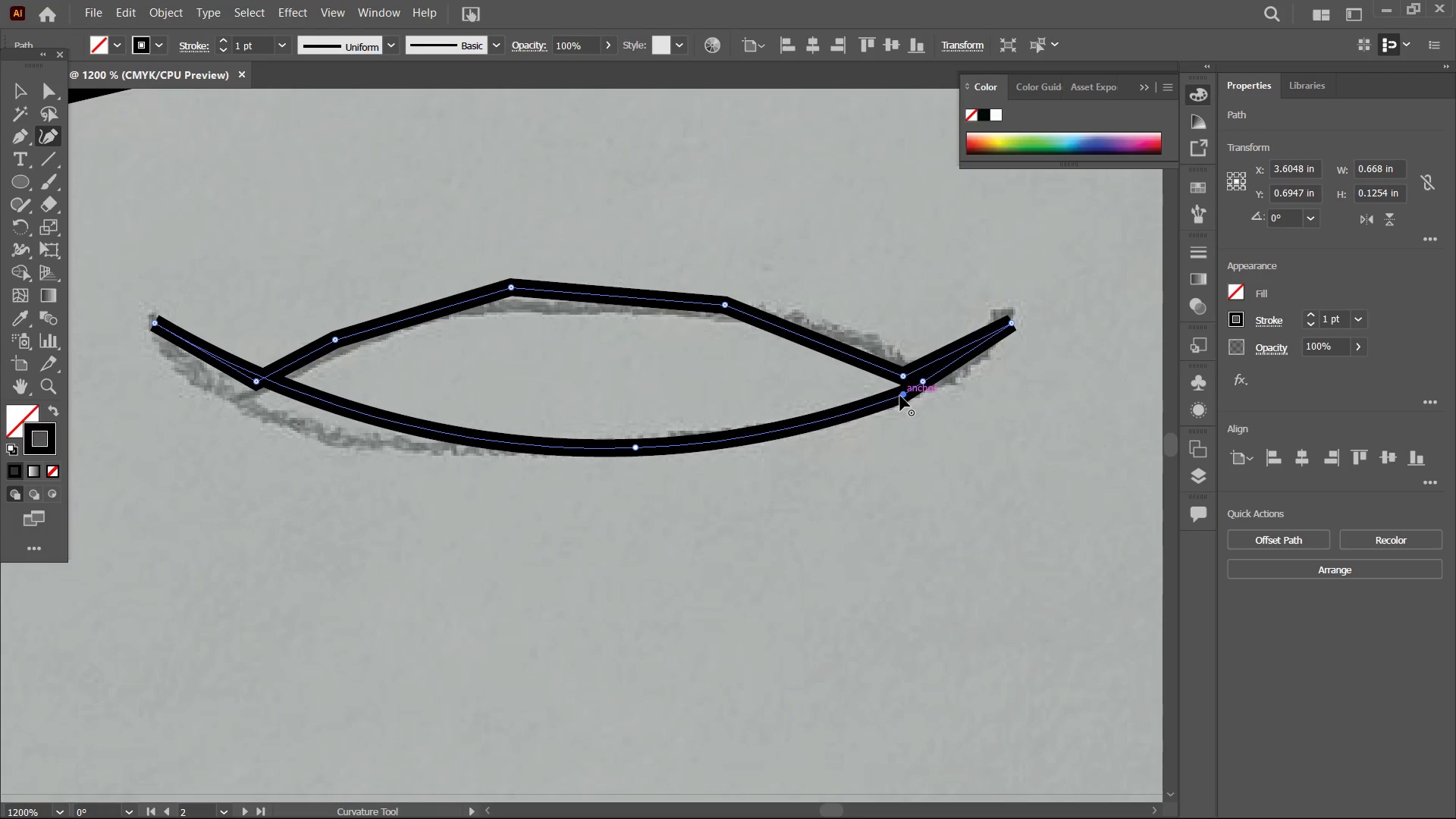 
key(Backspace)
 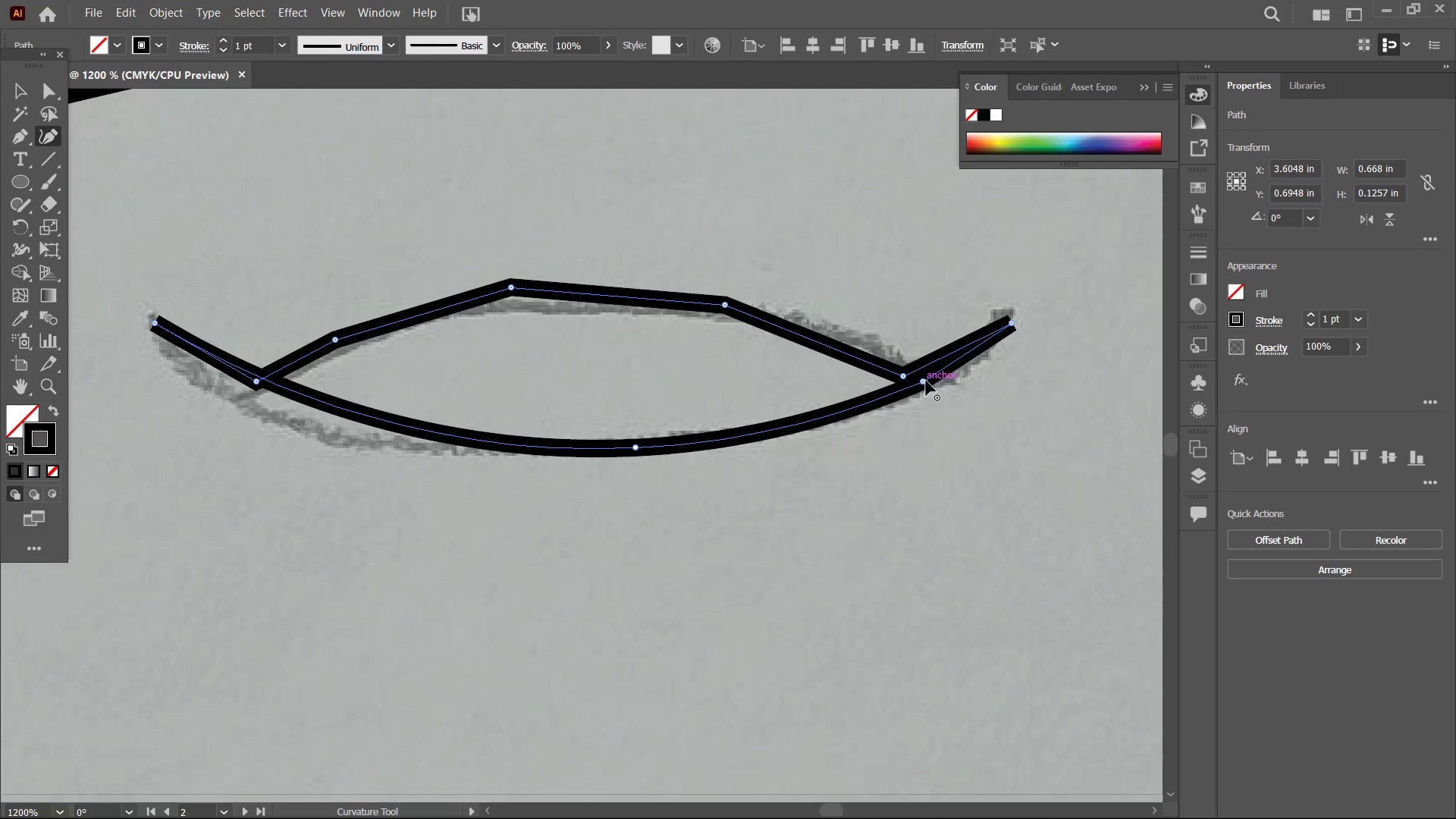 
left_click([926, 381])
 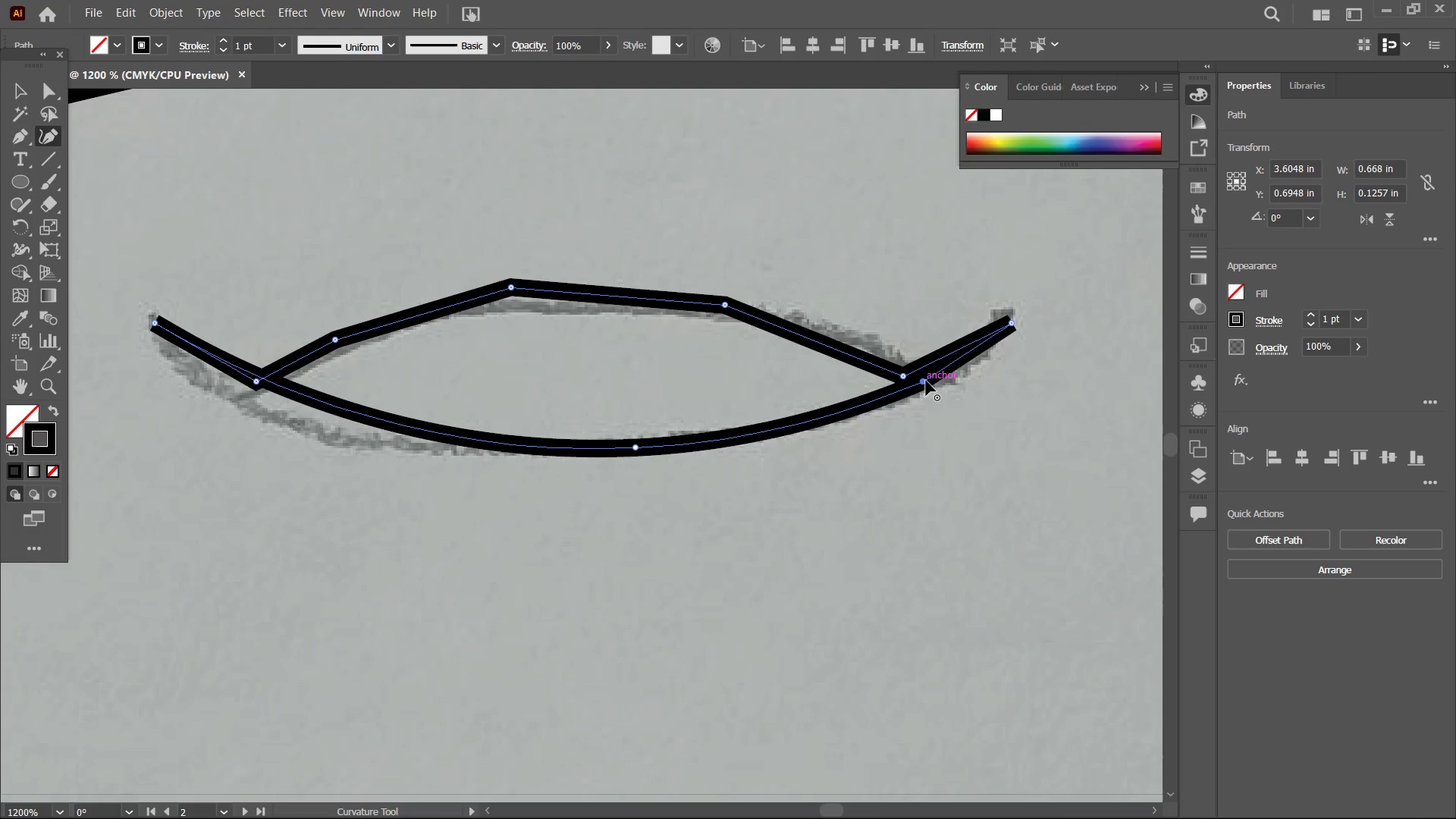 
key(Backspace)
 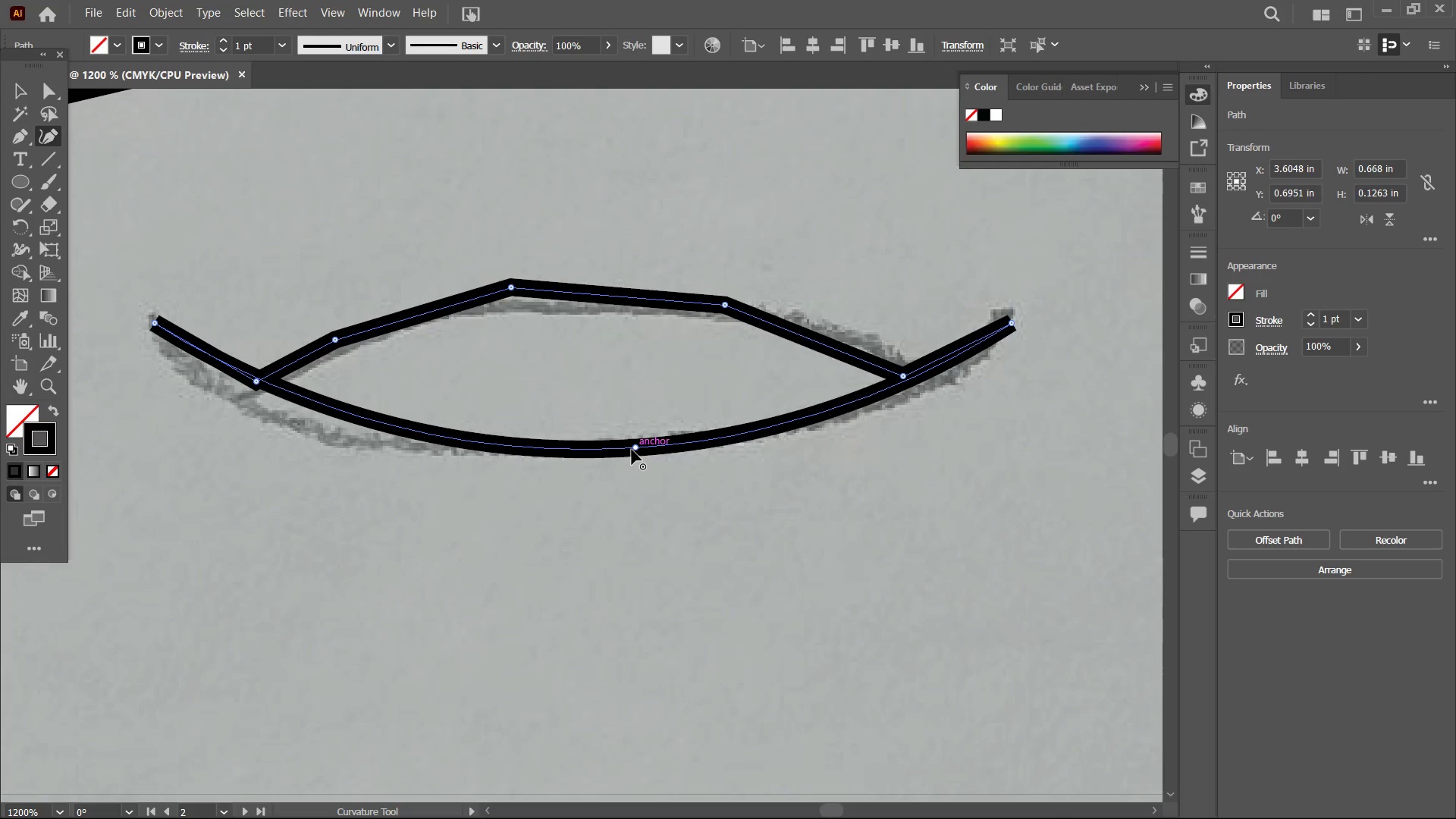 
left_click_drag(start_coordinate=[632, 450], to_coordinate=[629, 463])
 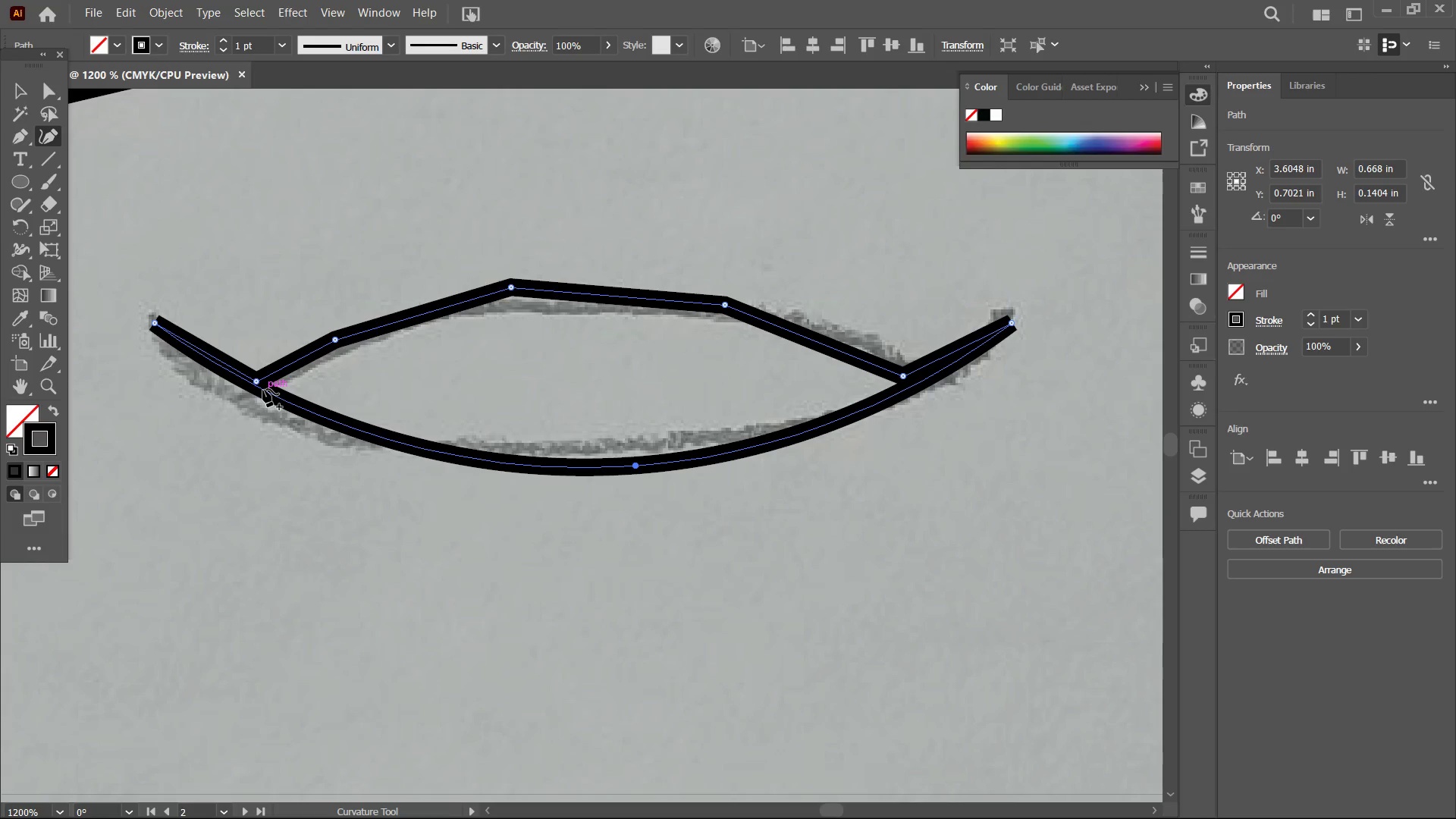 
left_click_drag(start_coordinate=[263, 389], to_coordinate=[257, 404])
 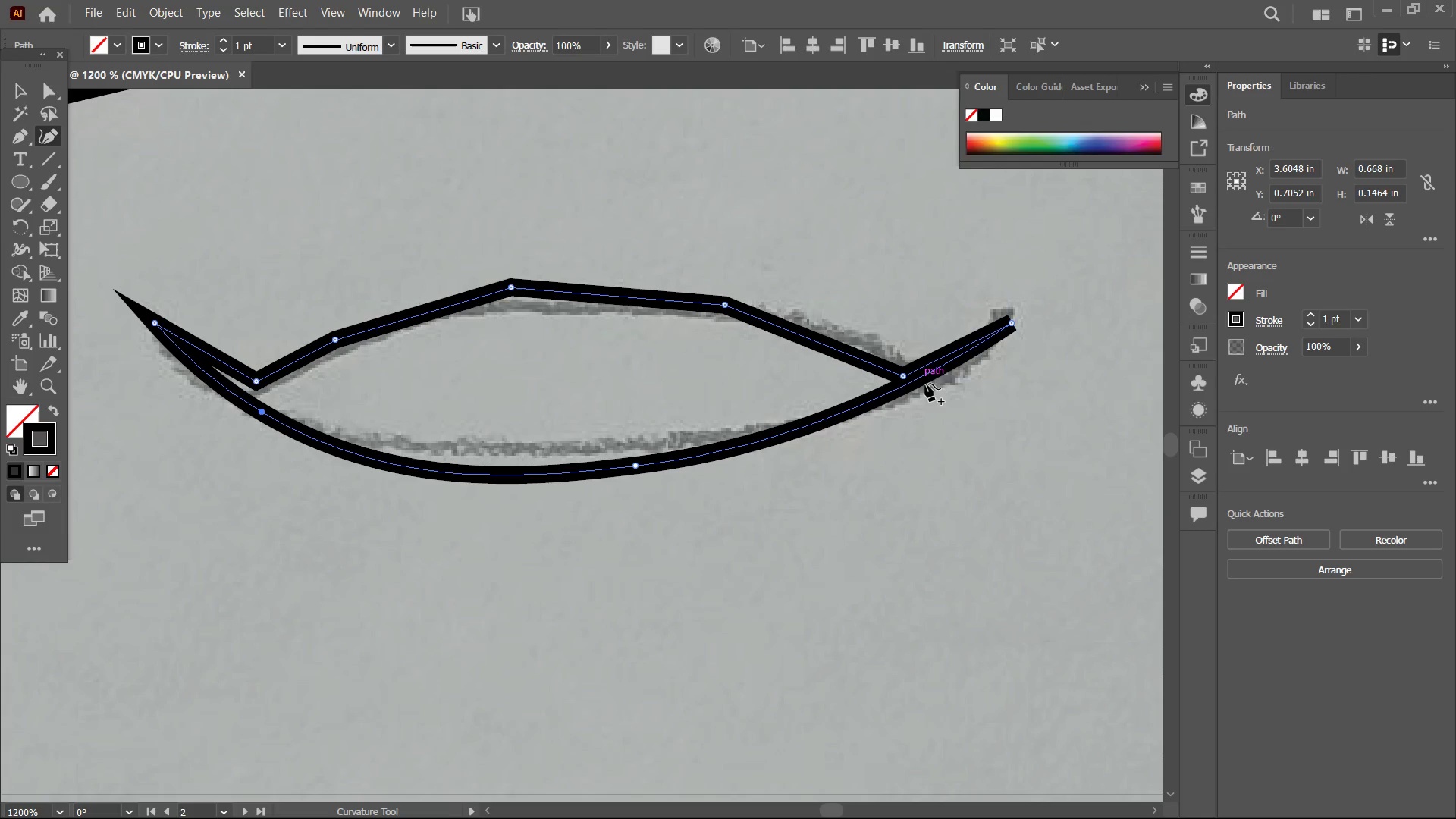 
left_click_drag(start_coordinate=[924, 381], to_coordinate=[927, 388])
 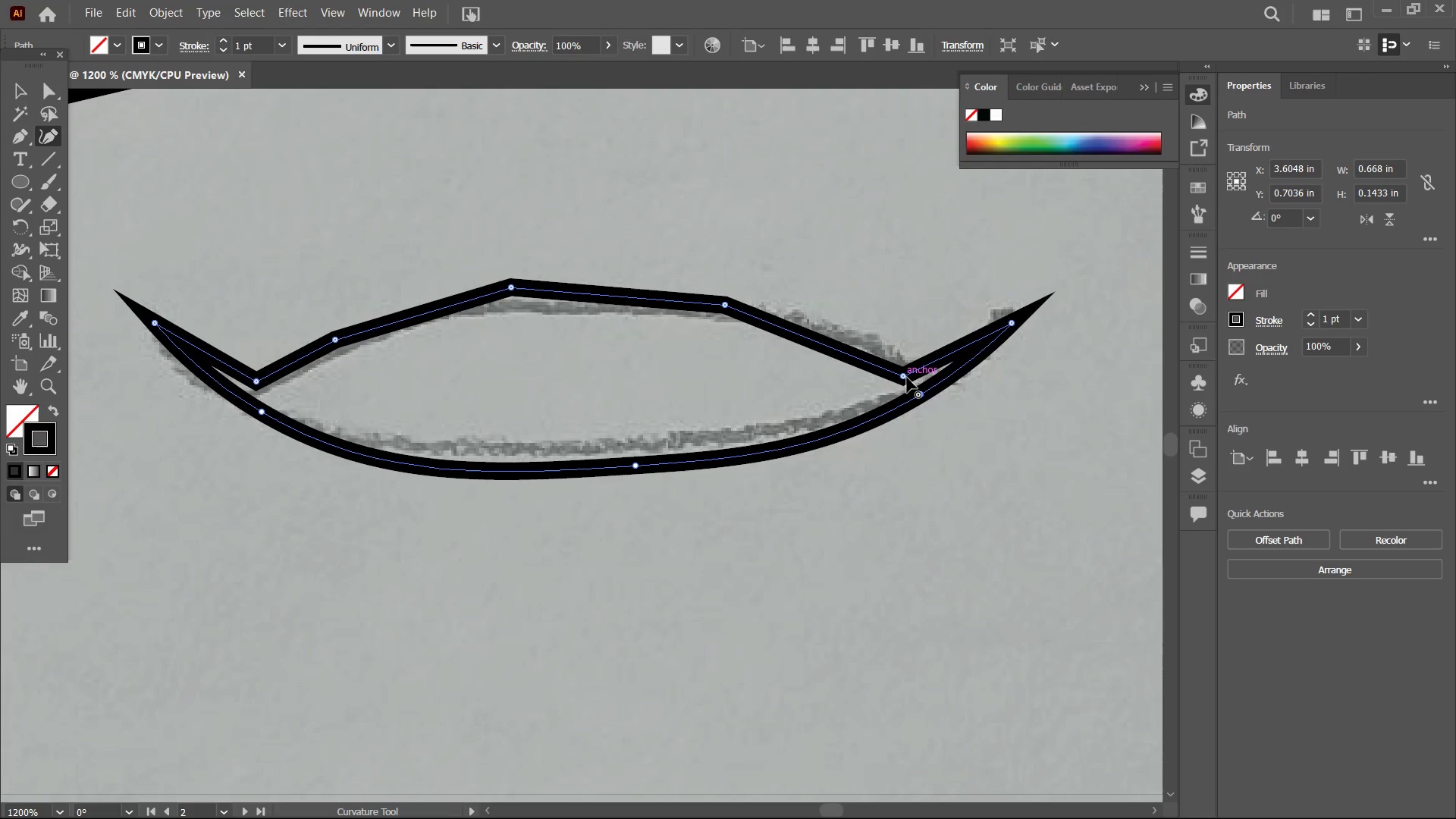 
left_click_drag(start_coordinate=[907, 378], to_coordinate=[917, 391])
 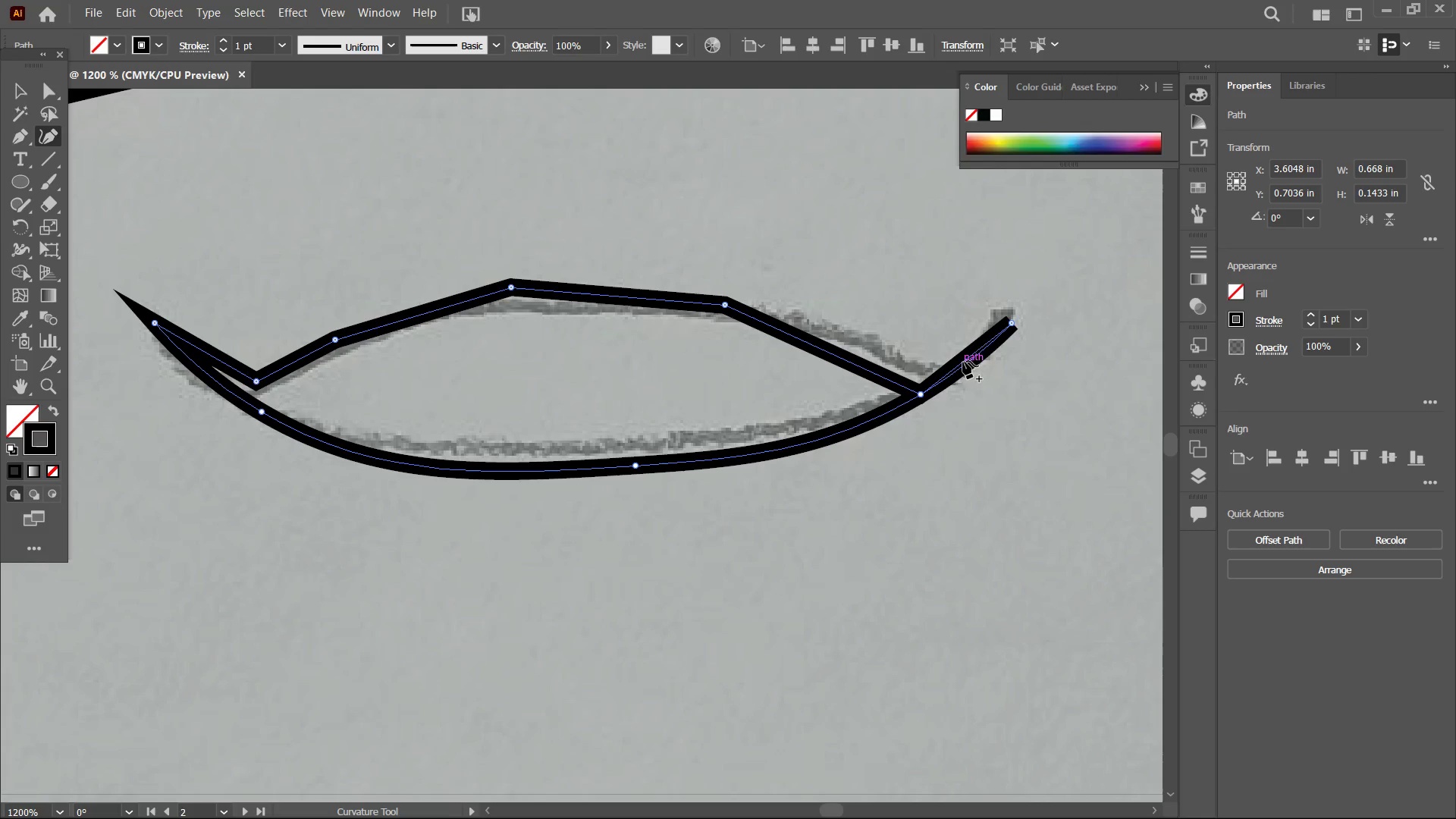 
left_click_drag(start_coordinate=[963, 361], to_coordinate=[973, 365])
 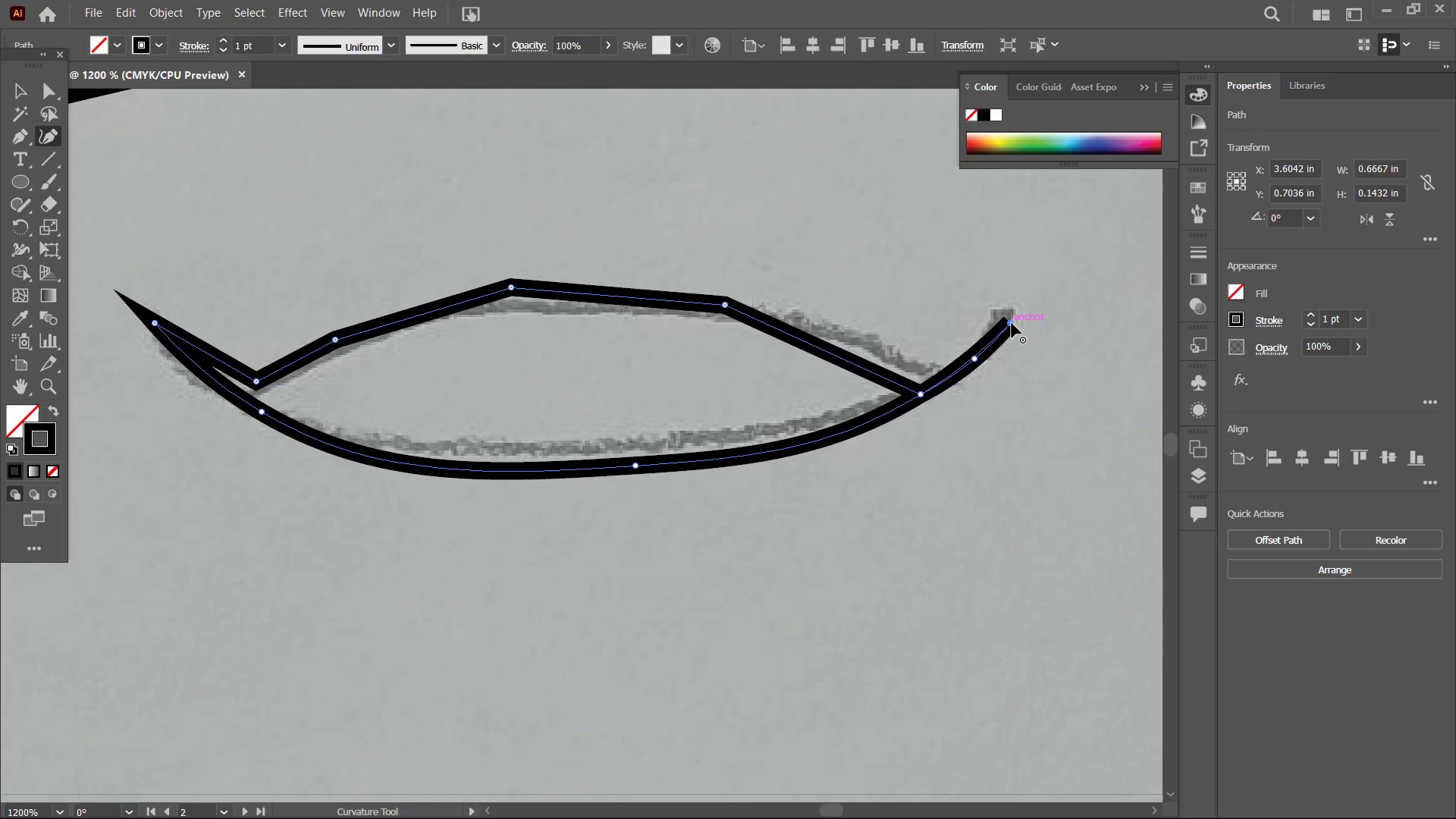 
key(Backspace)
 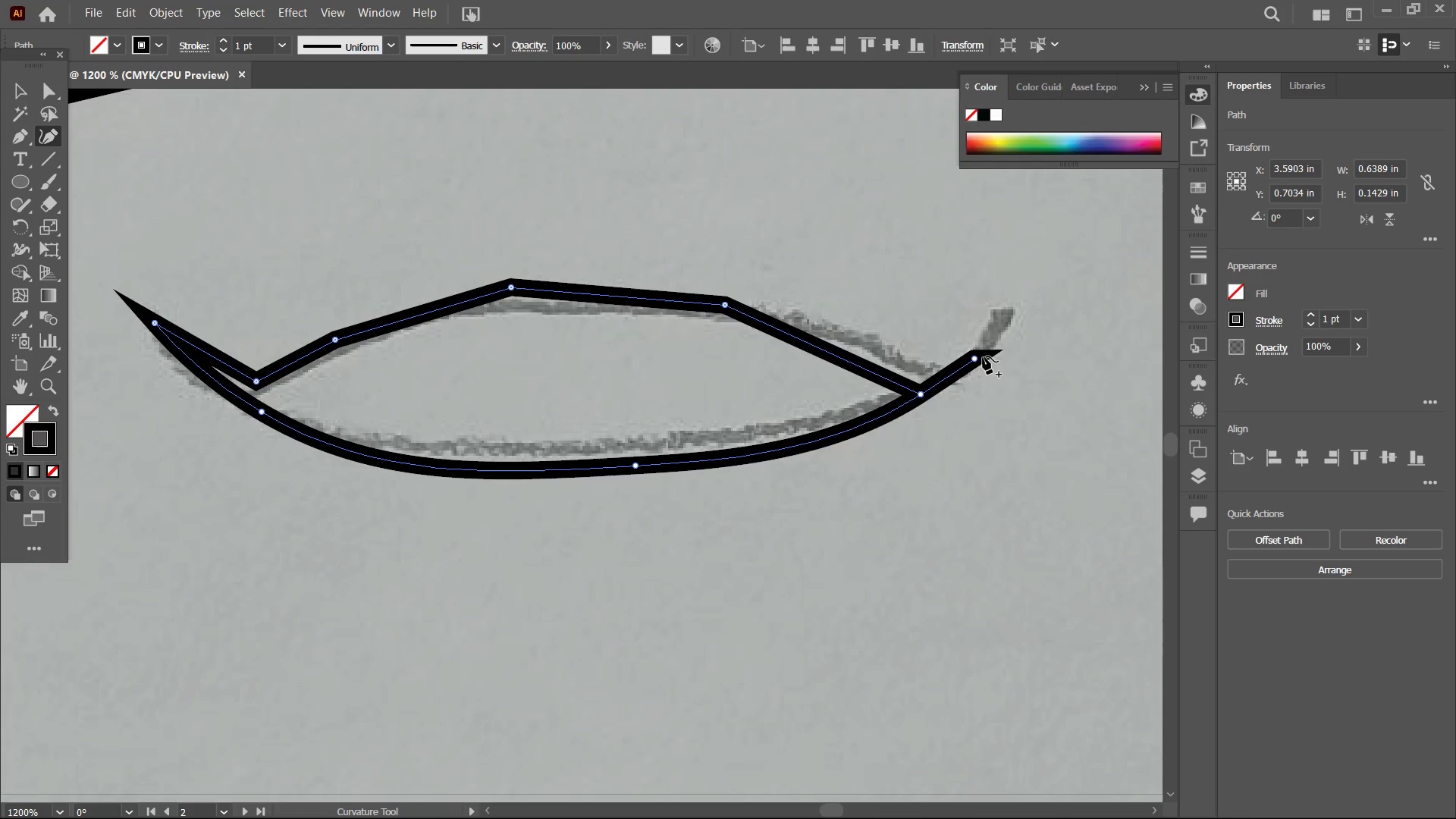 
key(Control+Z)
 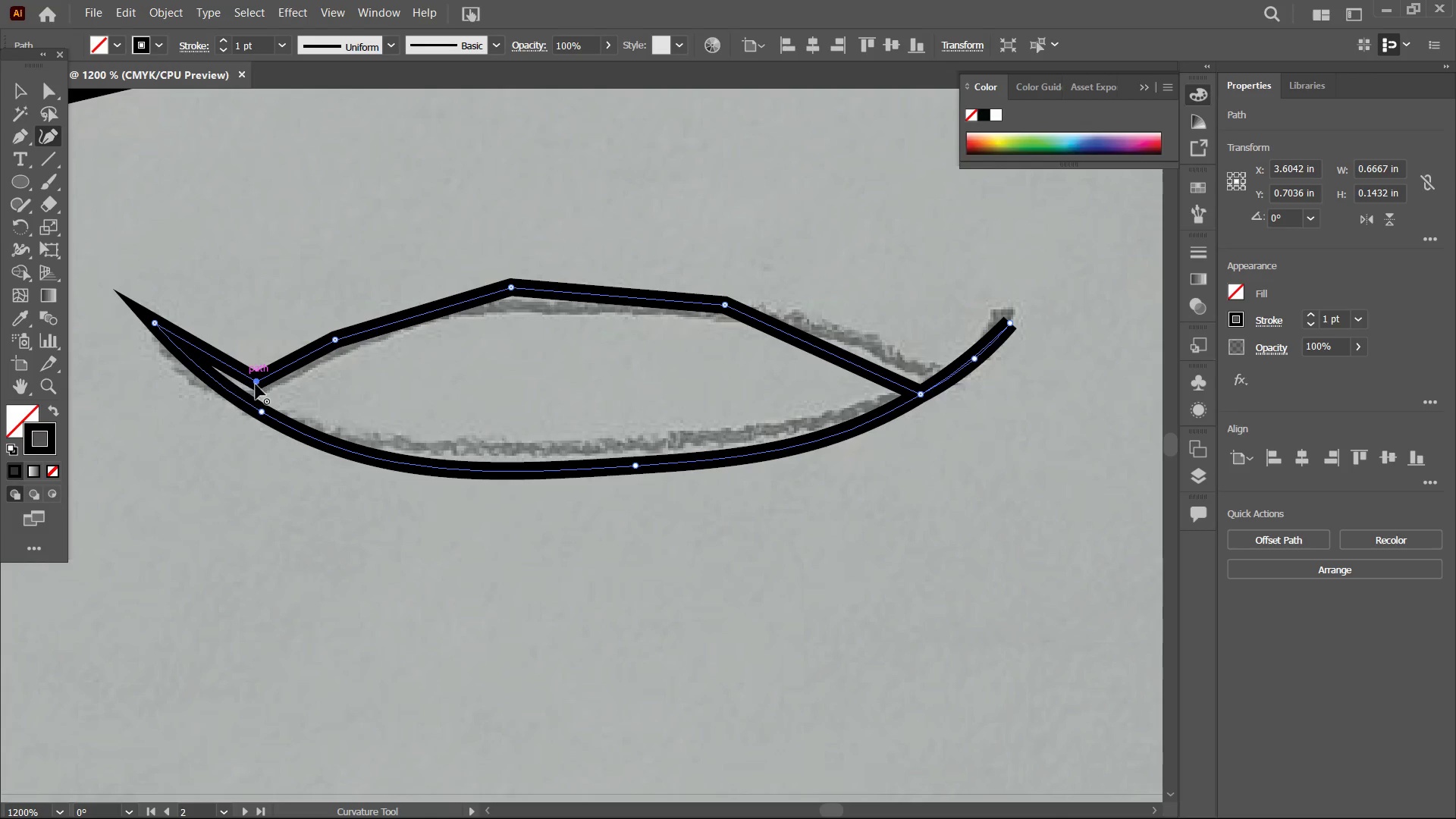 
left_click_drag(start_coordinate=[256, 384], to_coordinate=[238, 399])
 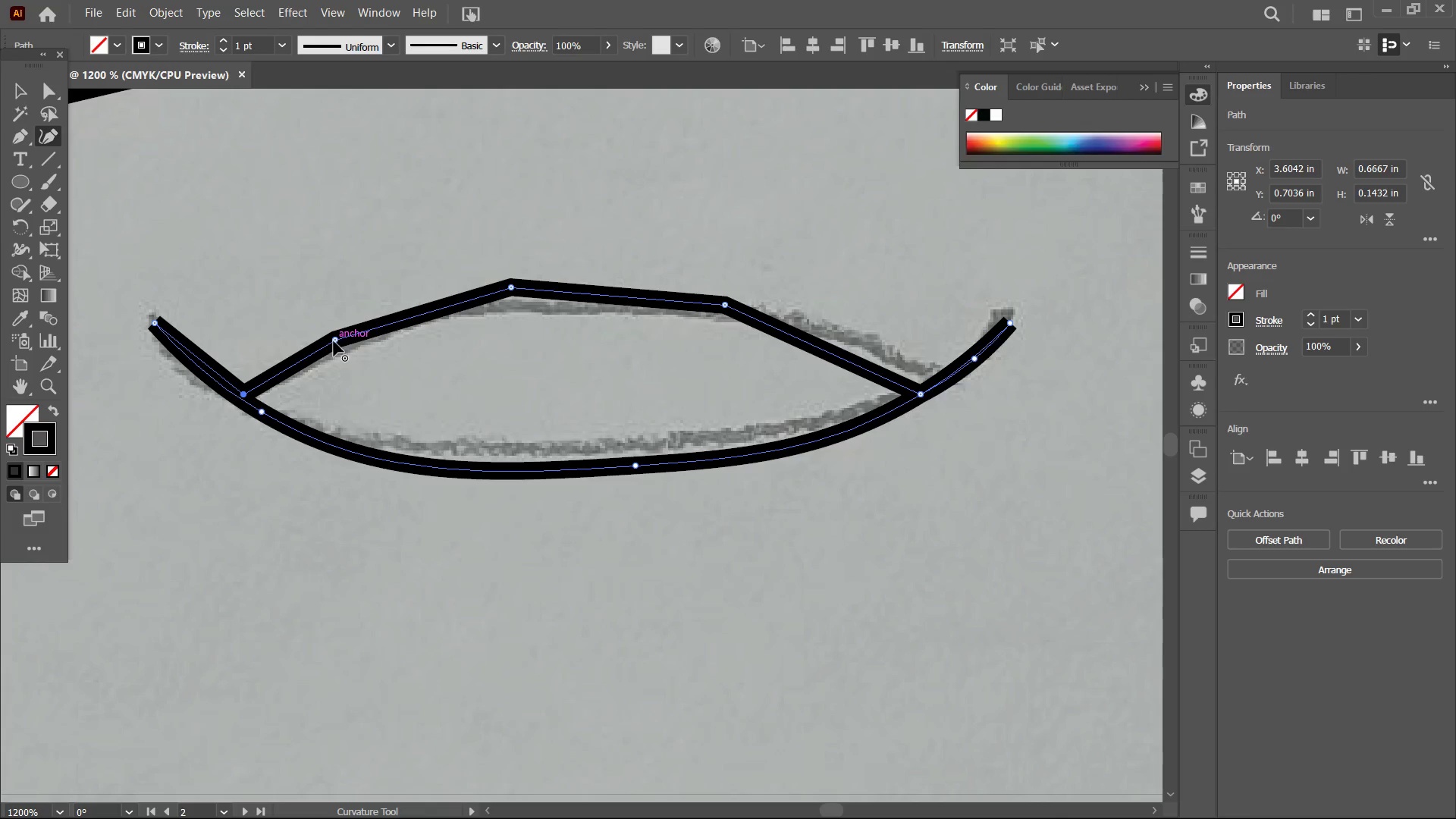 
left_click([334, 341])
 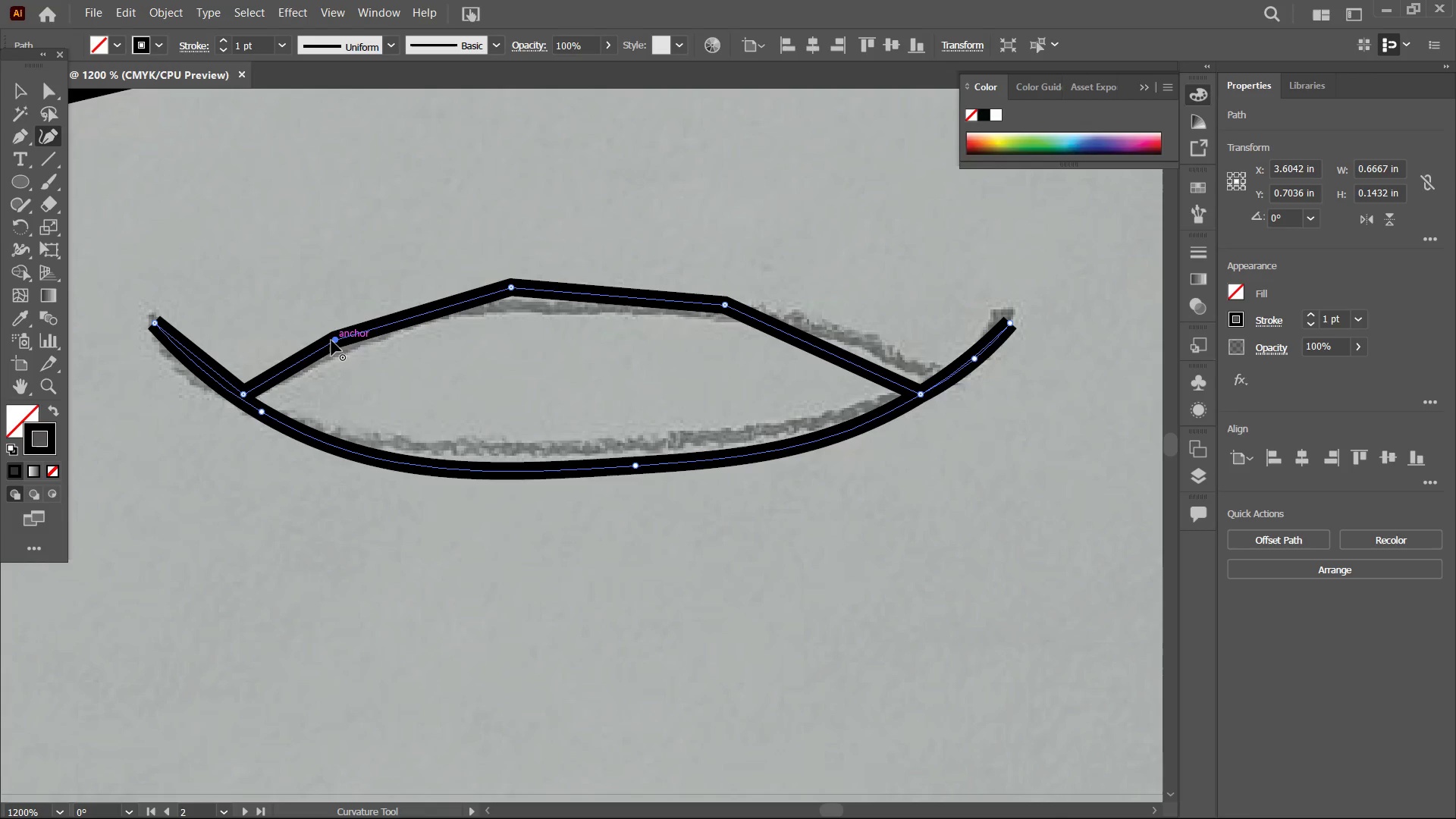 
key(Backspace)
 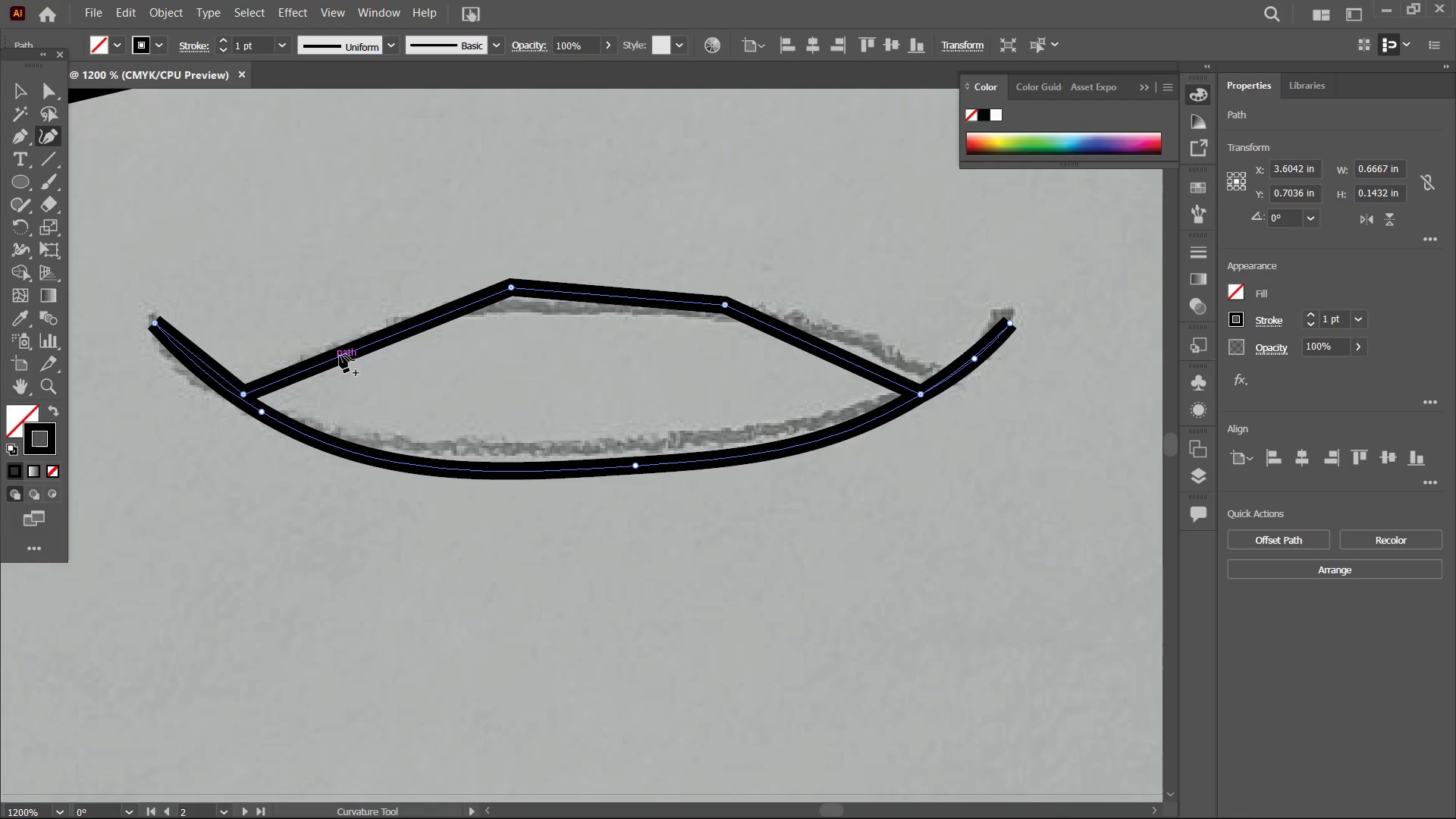 
left_click_drag(start_coordinate=[340, 355], to_coordinate=[340, 344])
 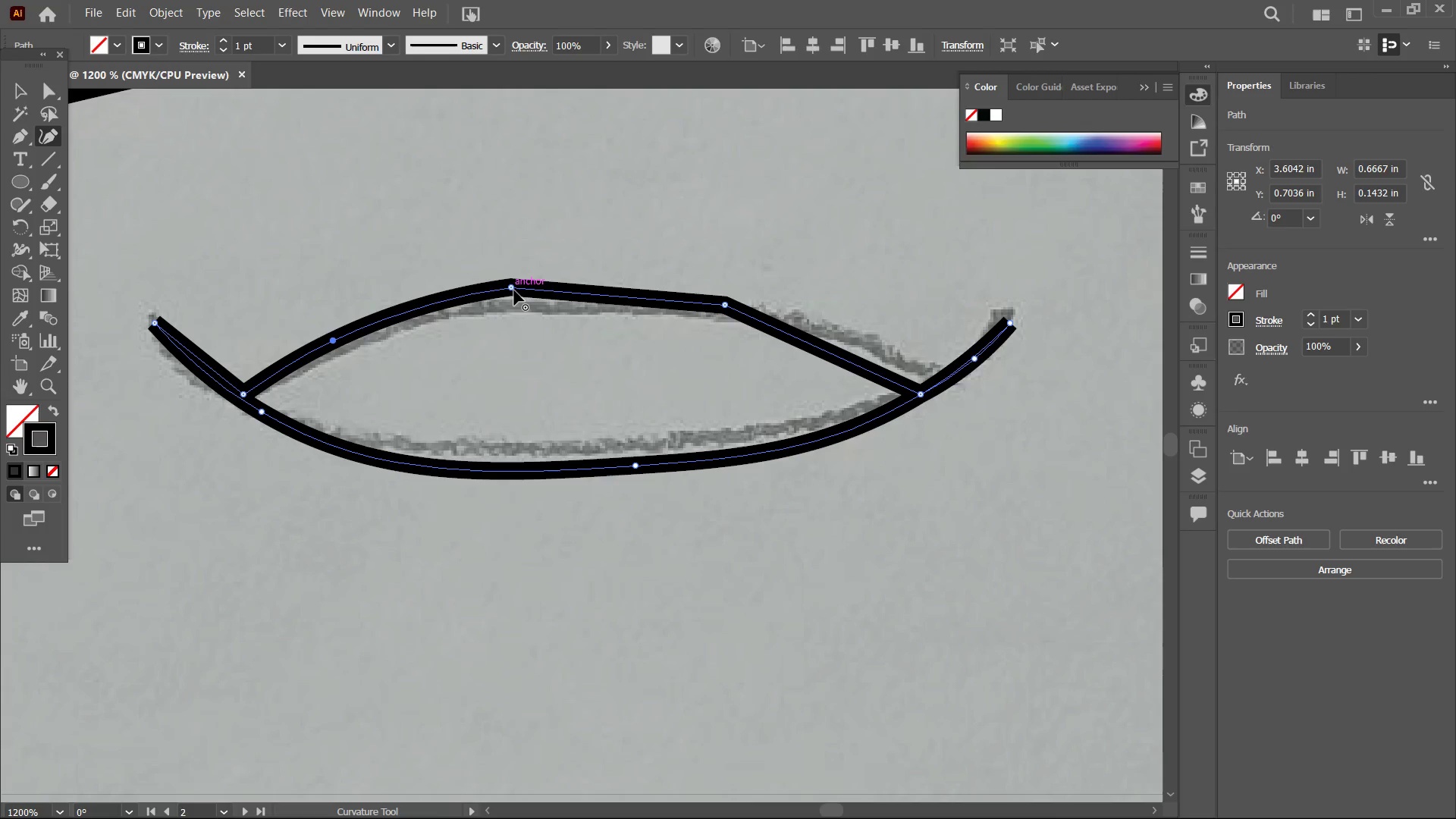 
key(Backspace)
 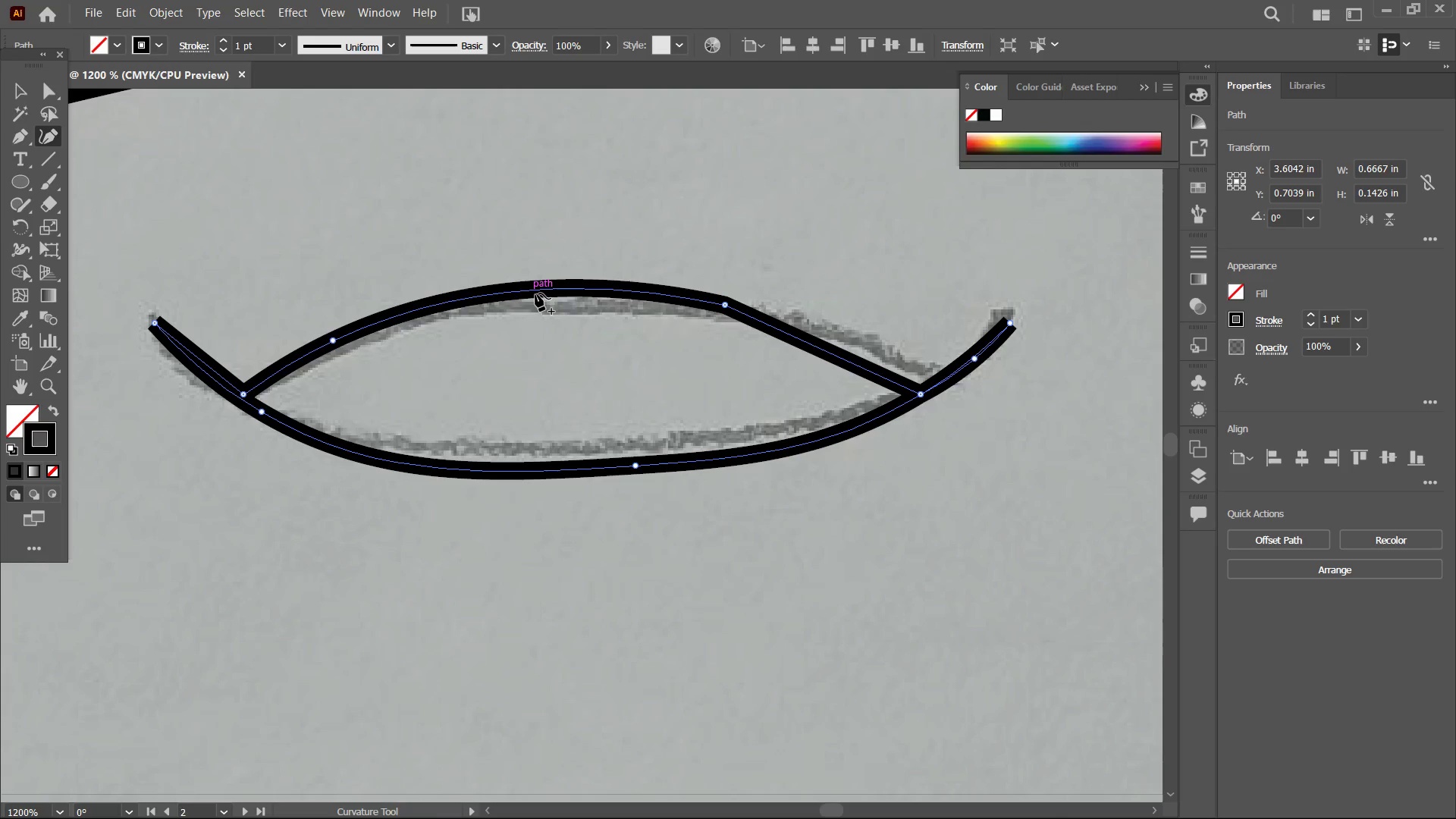 
left_click_drag(start_coordinate=[535, 293], to_coordinate=[536, 304])
 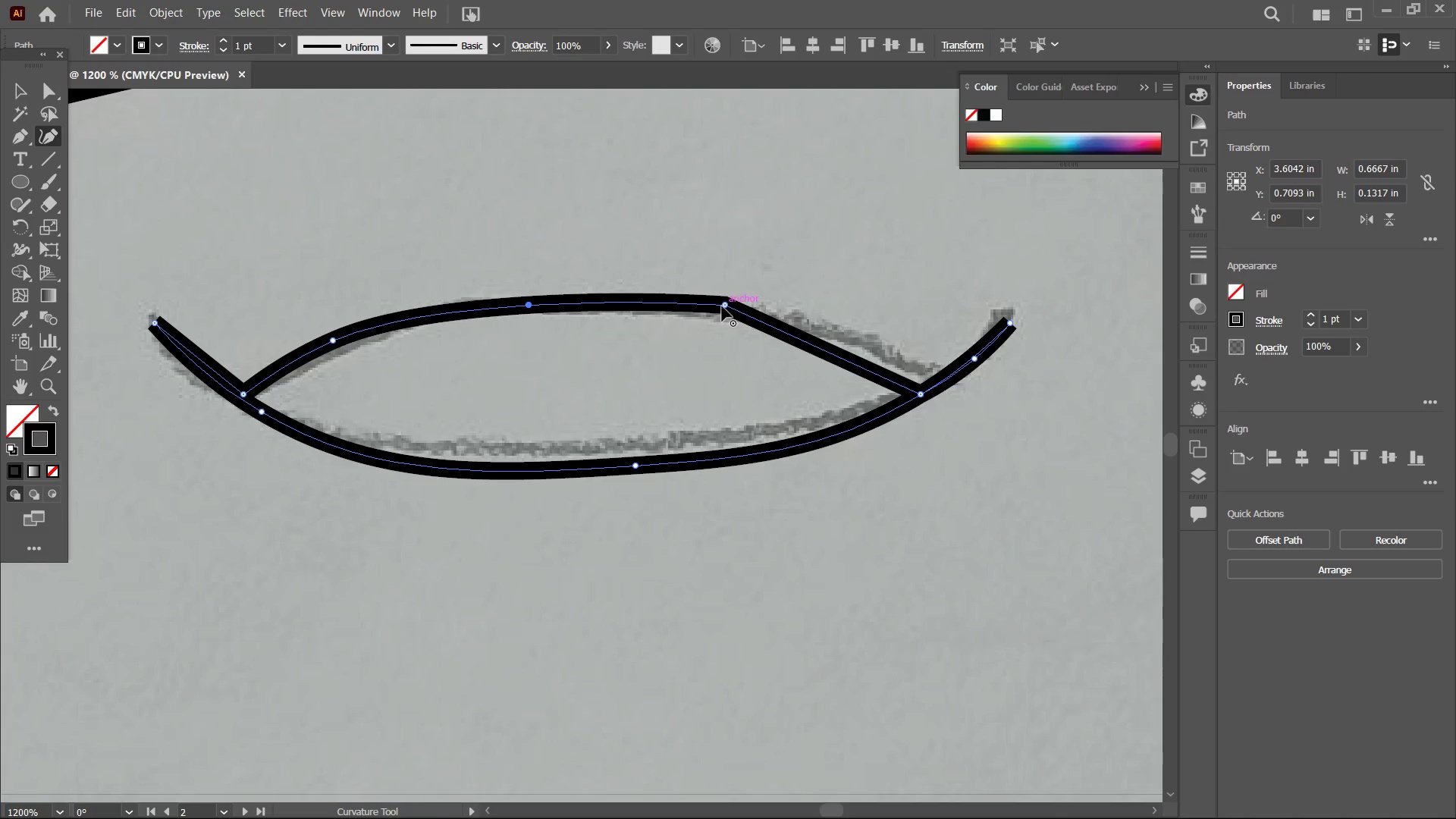 
left_click([722, 306])
 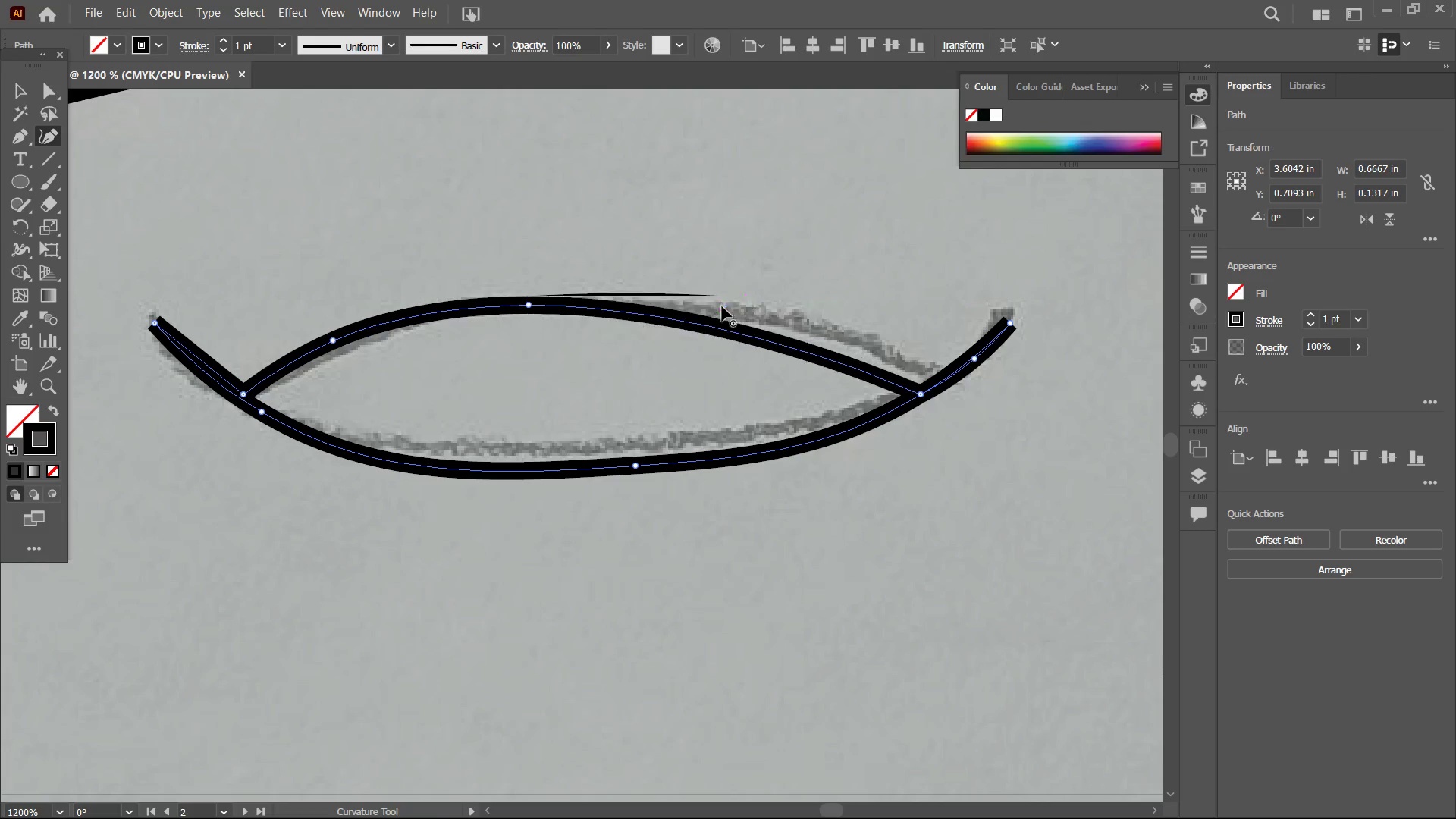 
key(Backspace)
 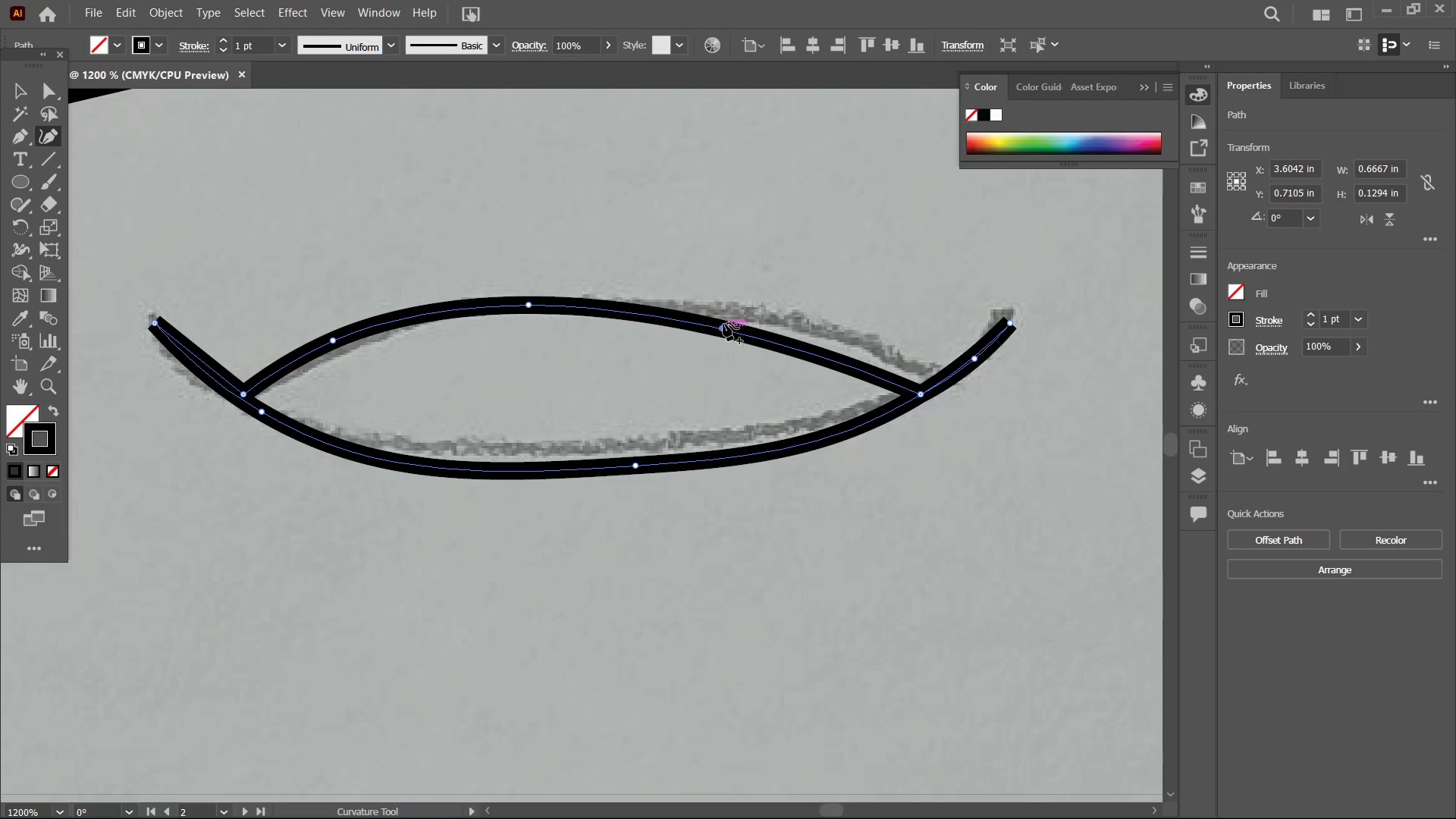 
left_click_drag(start_coordinate=[723, 323], to_coordinate=[761, 316])
 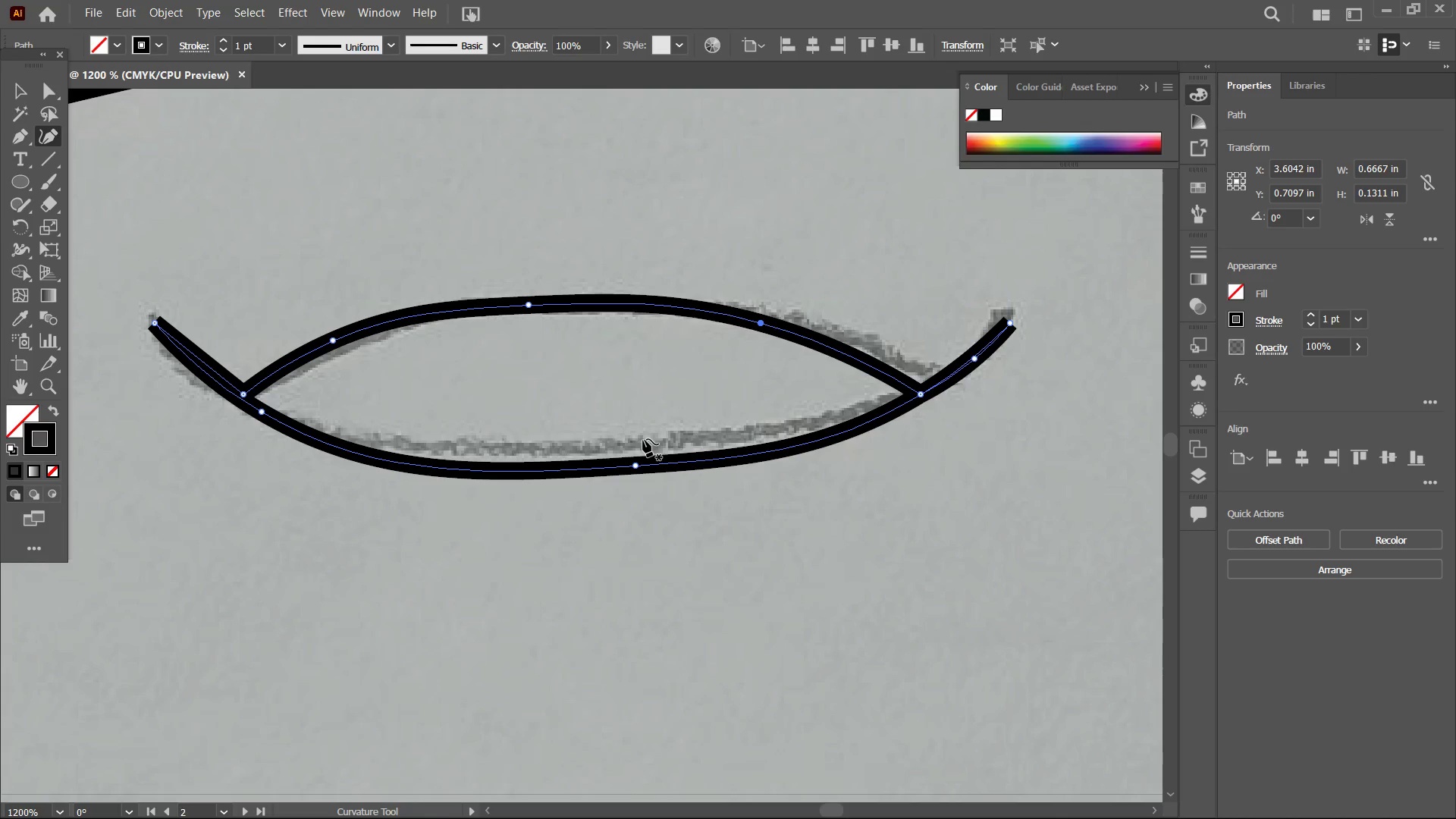 
key(Control+Minus)
 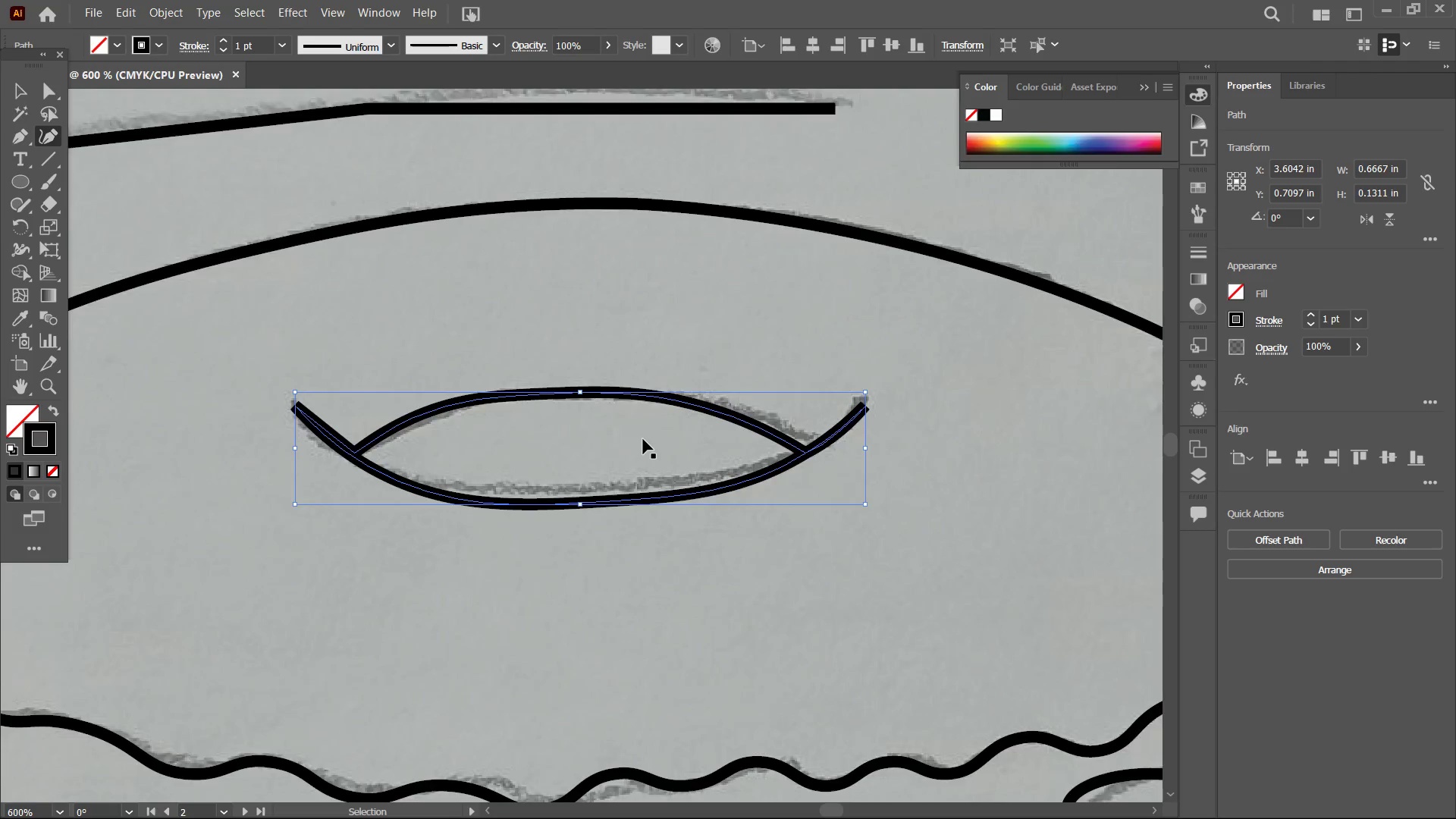 
key(Control+Minus)
 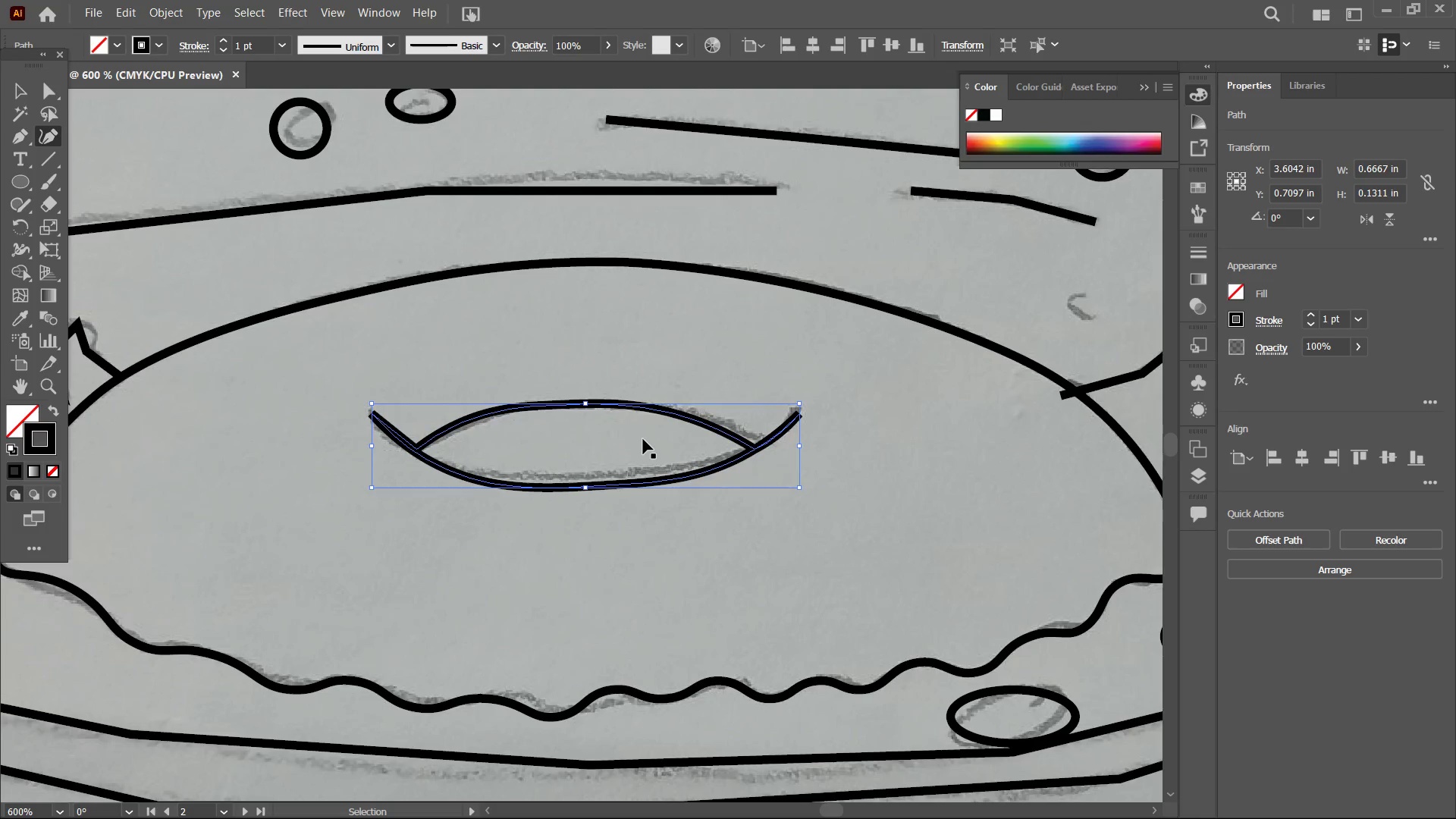 
key(Control+Minus)
 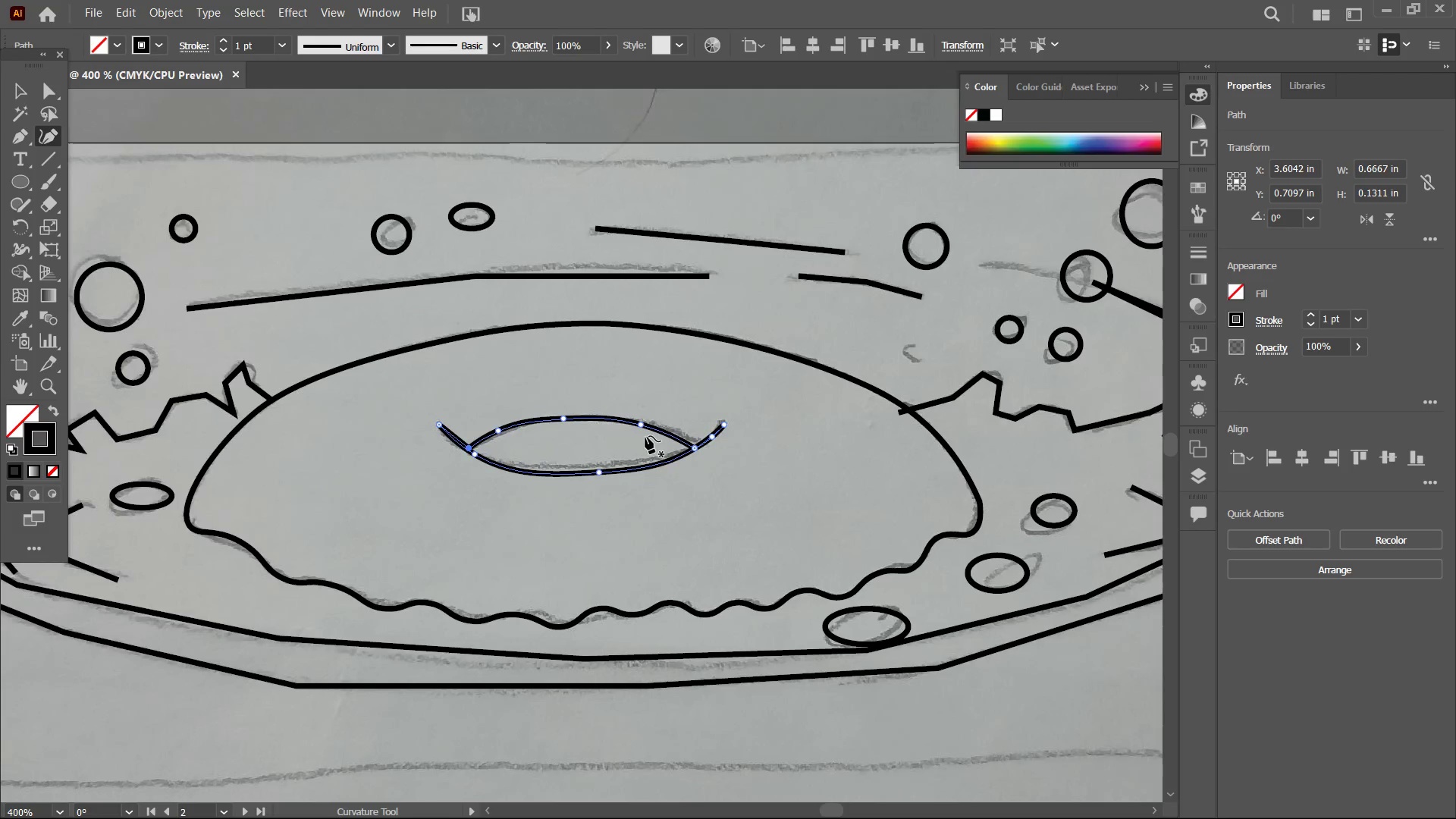 
hold_key(key=Space, duration=1.5)
 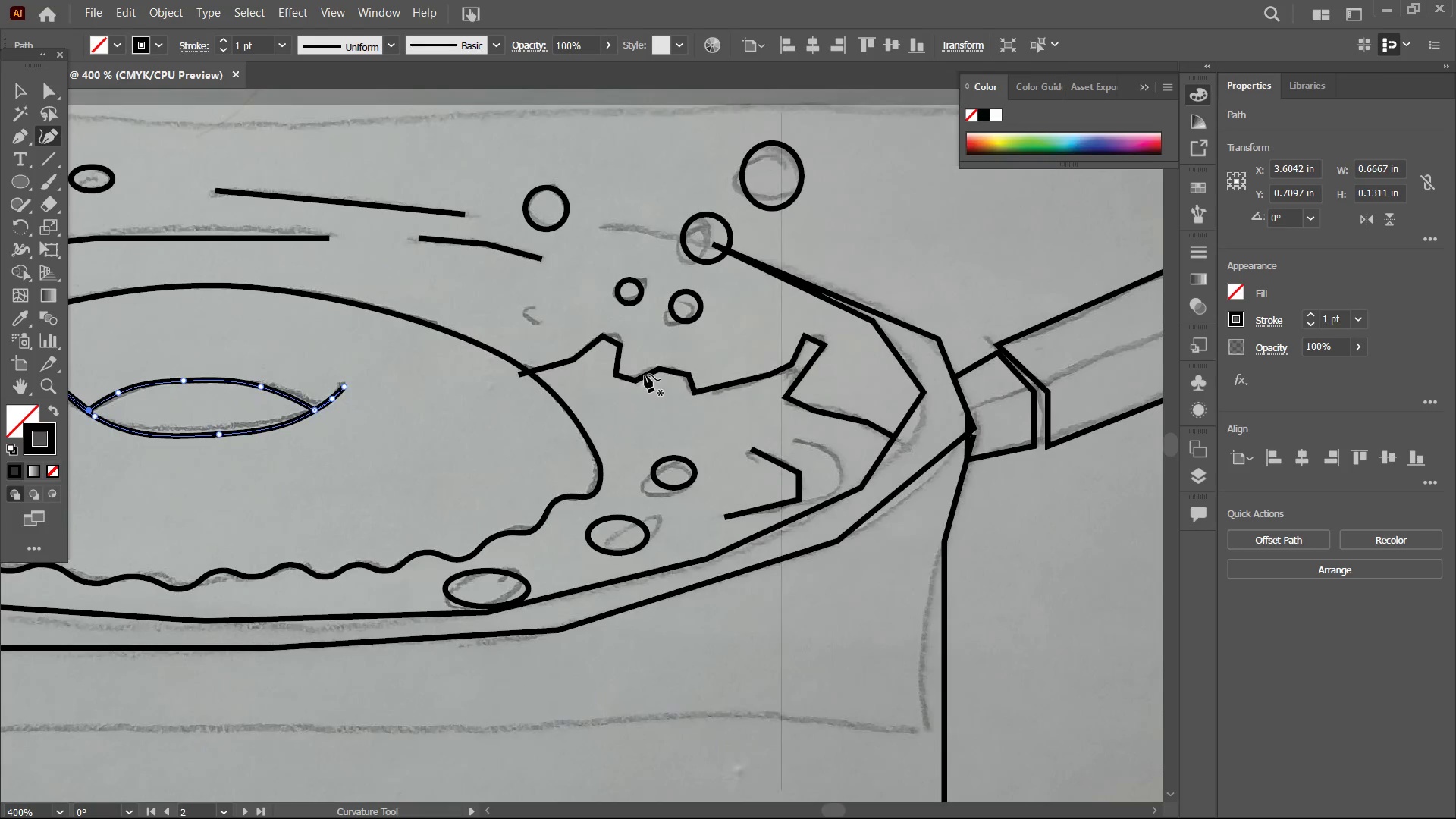 
left_click_drag(start_coordinate=[813, 516], to_coordinate=[528, 485])
 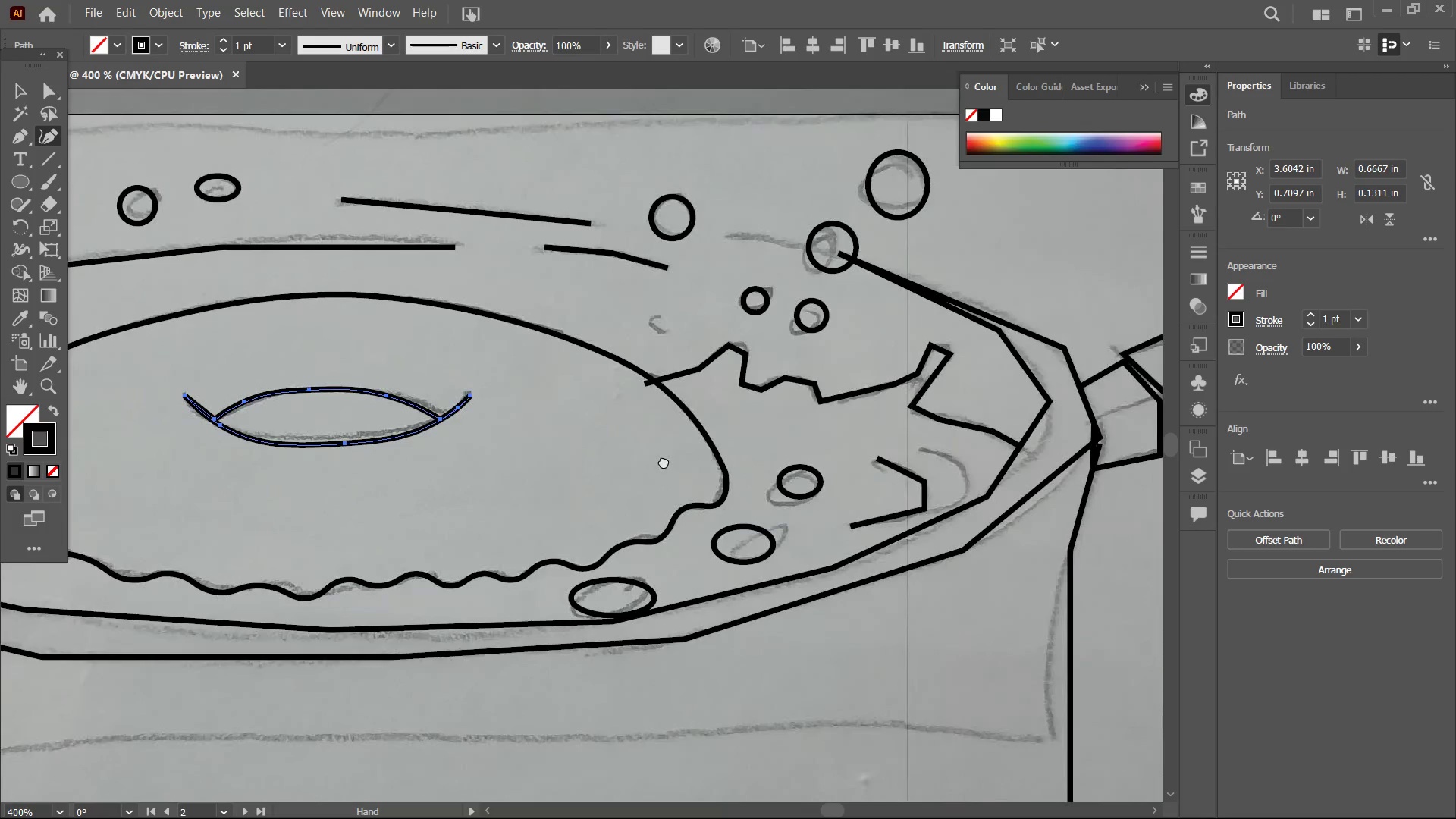 
left_click_drag(start_coordinate=[698, 467], to_coordinate=[573, 458])
 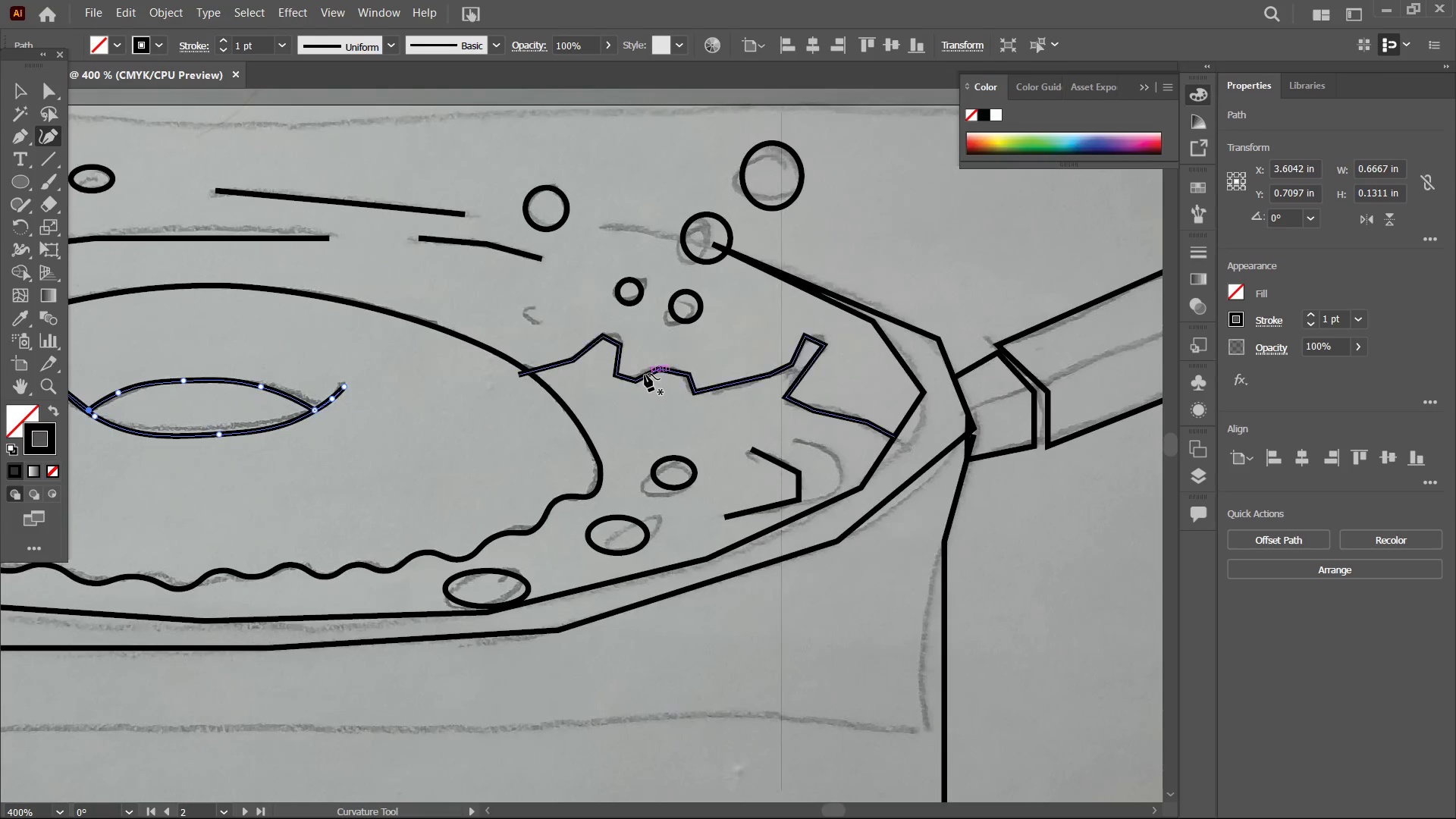 
hold_key(key=Space, duration=0.33)
 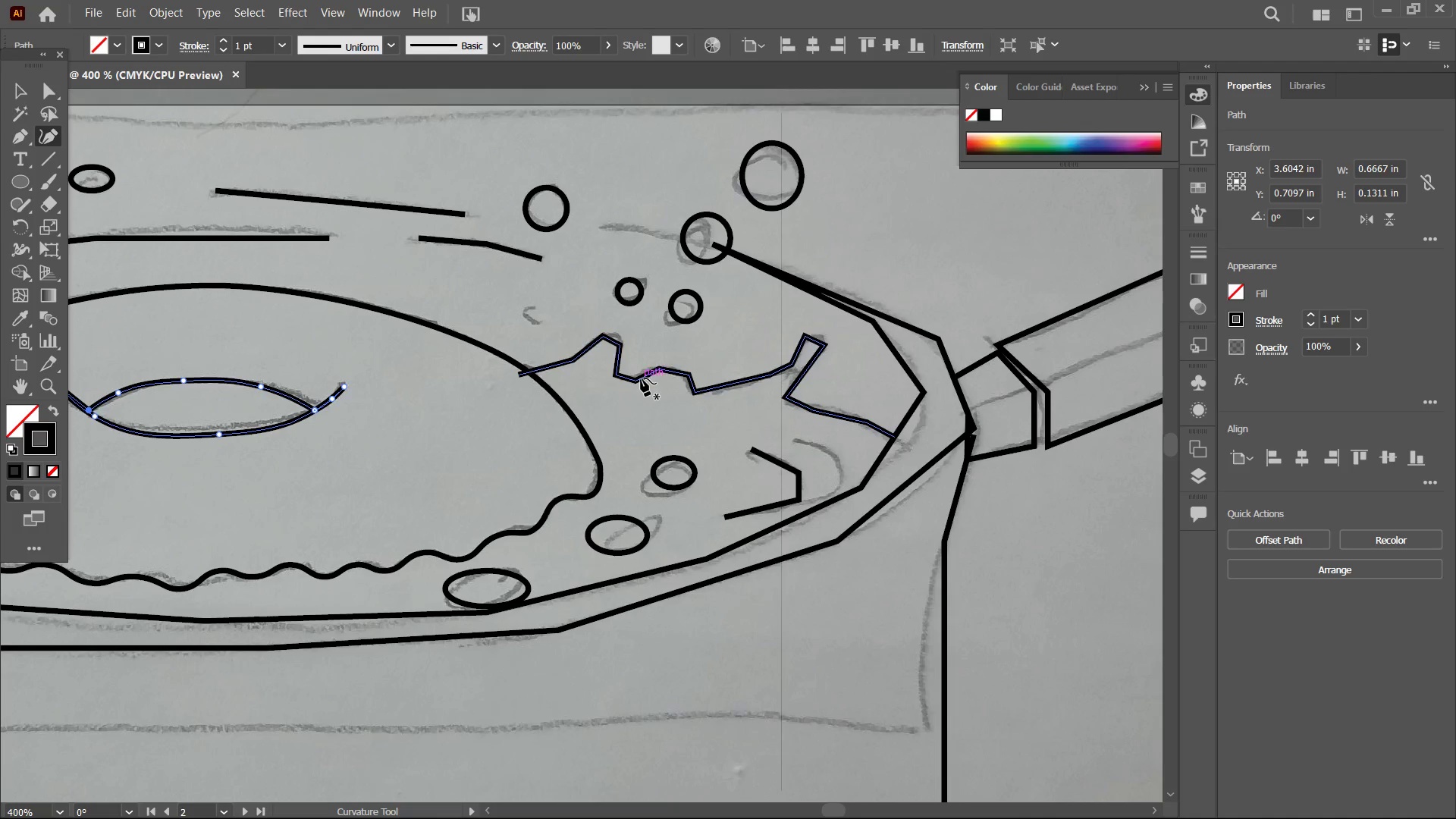 
left_click([641, 378])
 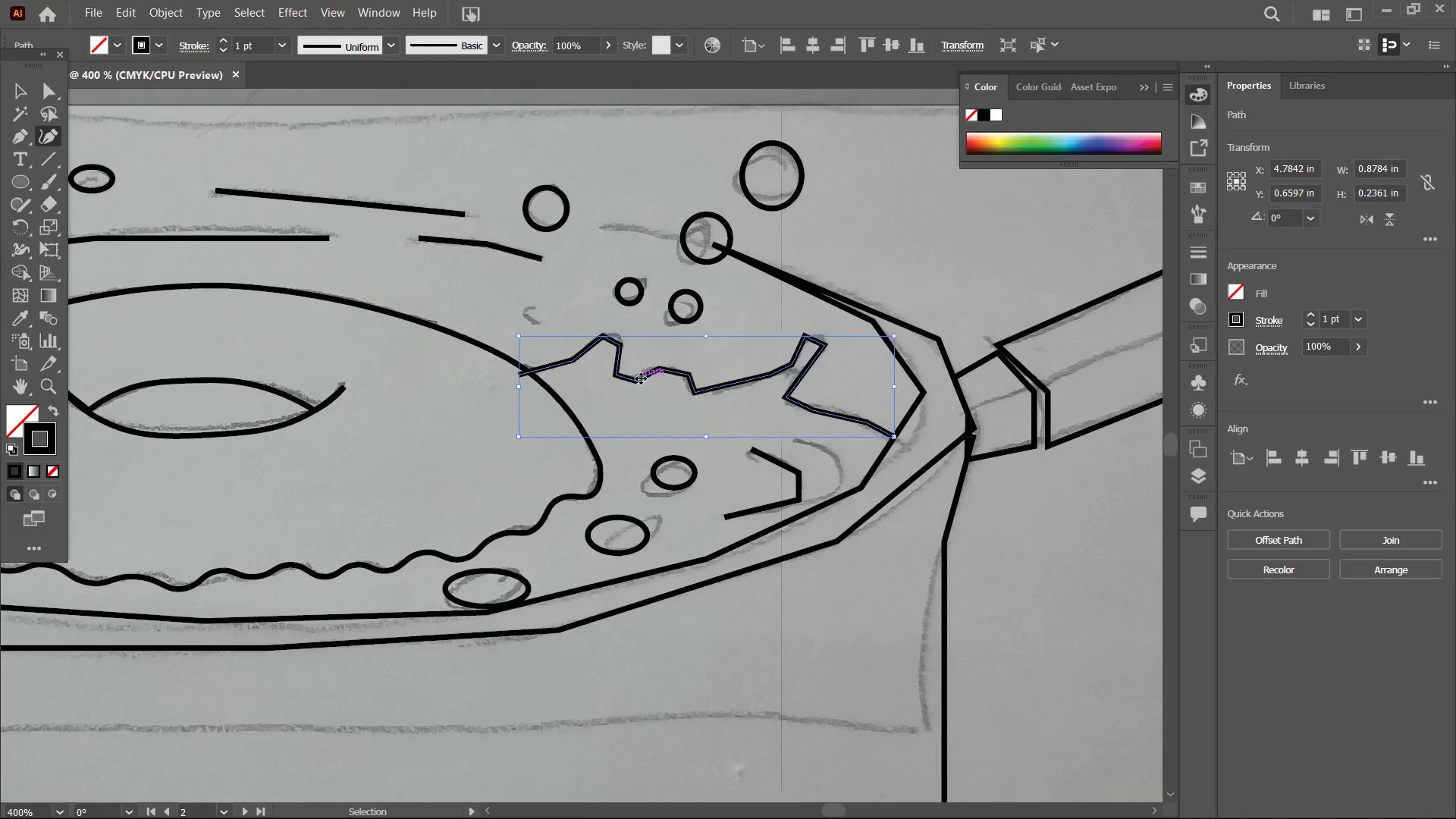 
key(Control+Equal)
 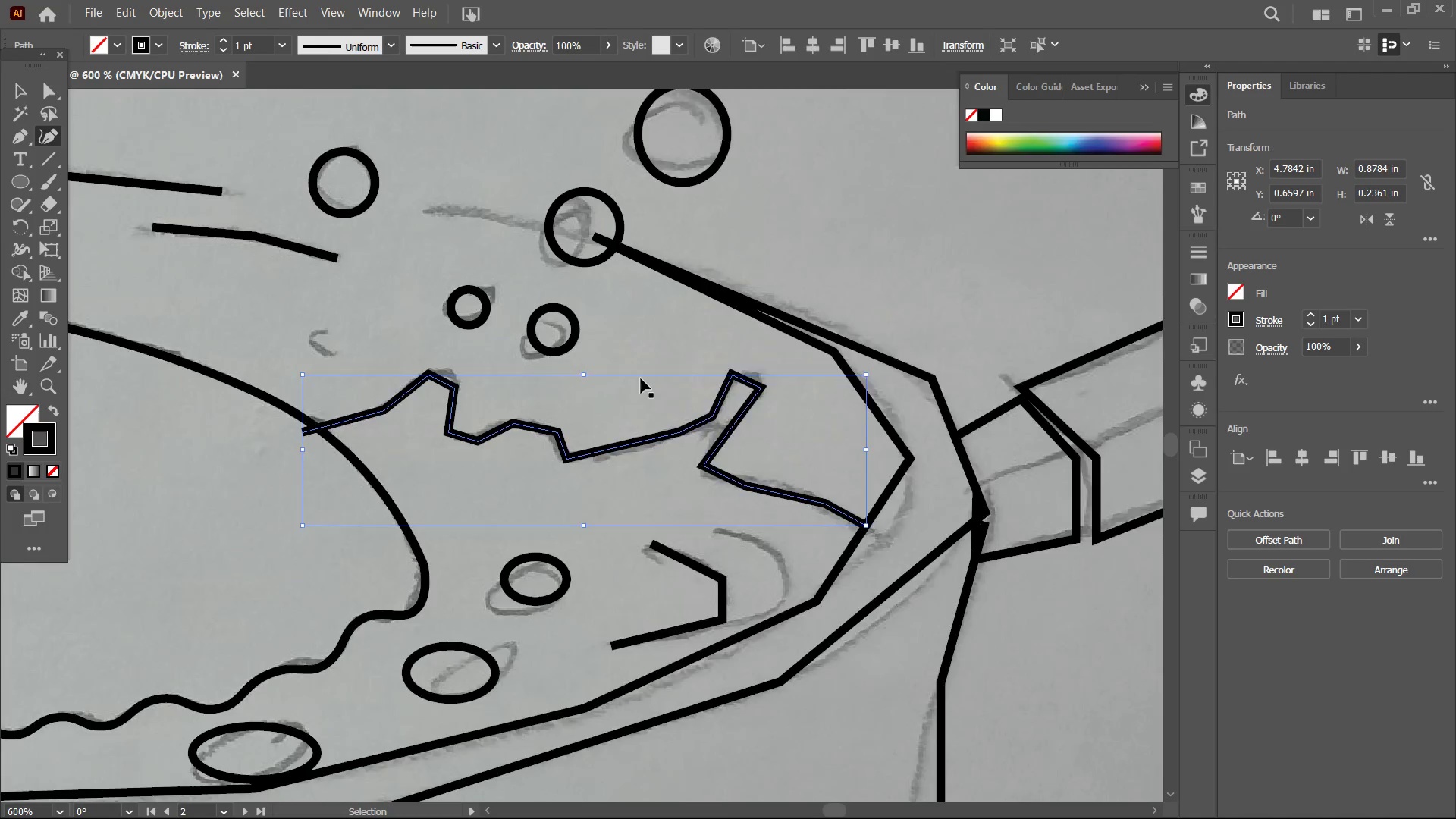 
key(Control+Equal)
 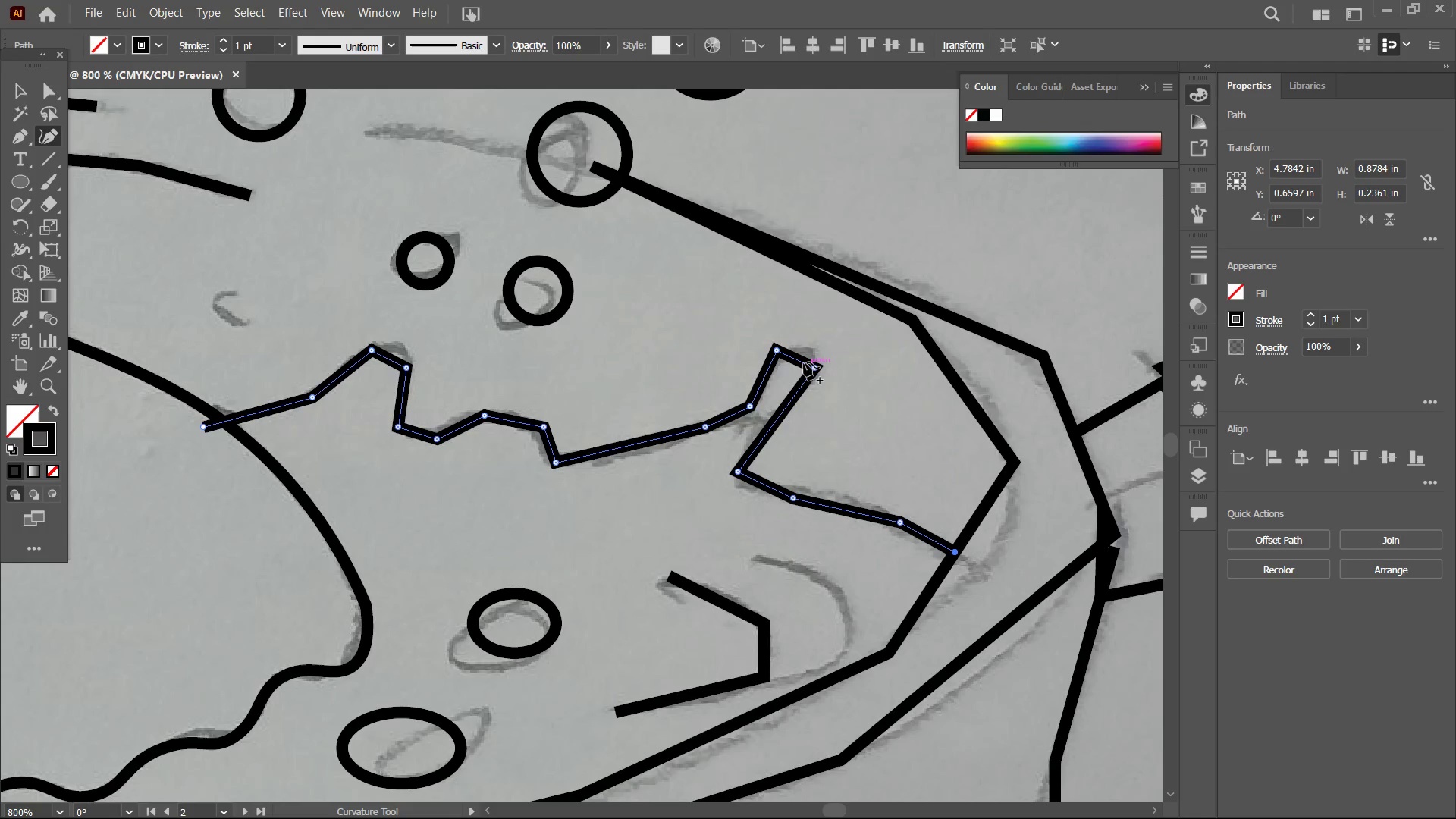 
left_click_drag(start_coordinate=[794, 360], to_coordinate=[799, 352])
 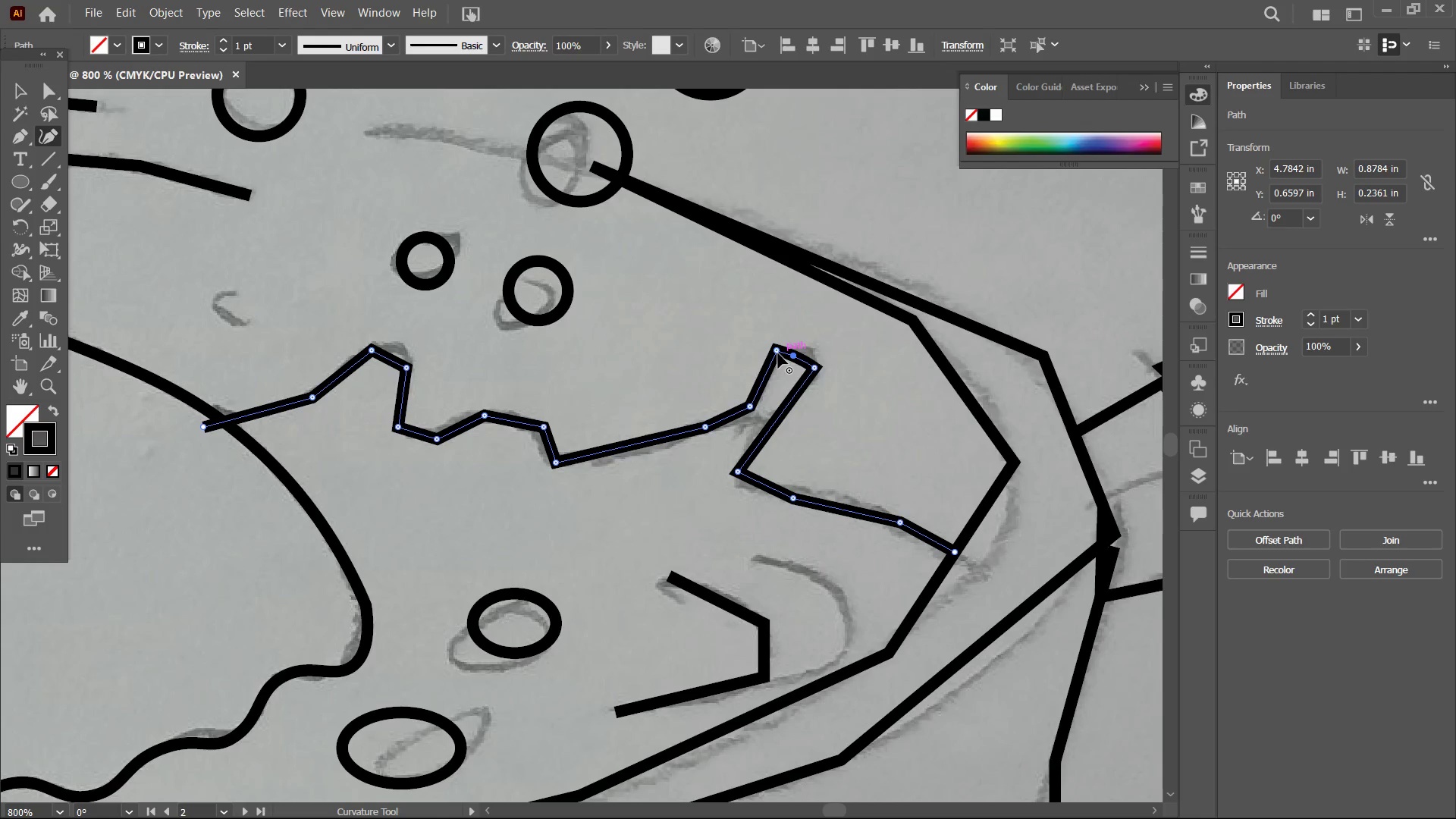 
left_click([778, 353])
 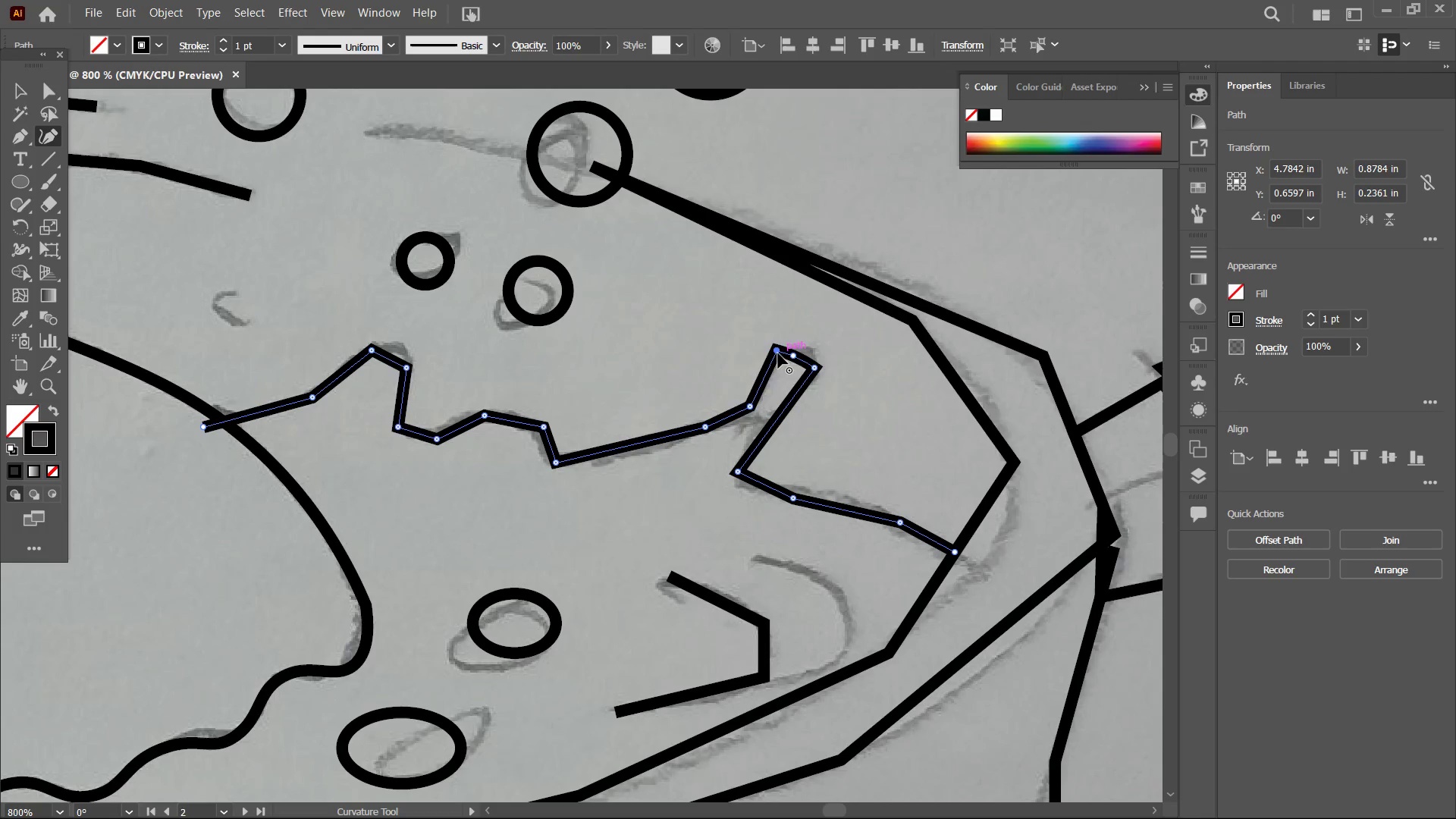 
key(Backspace)
 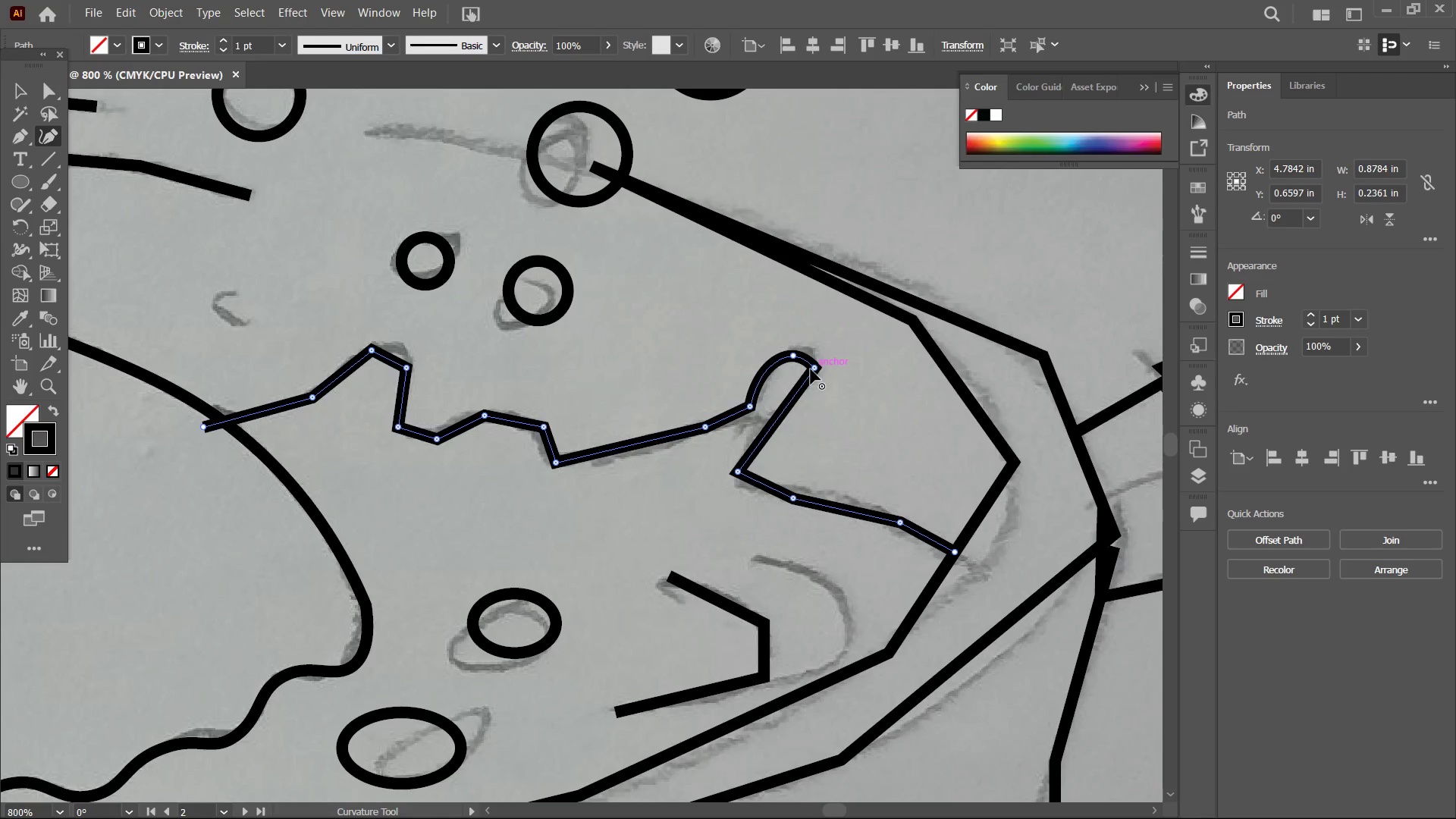 
left_click([812, 369])
 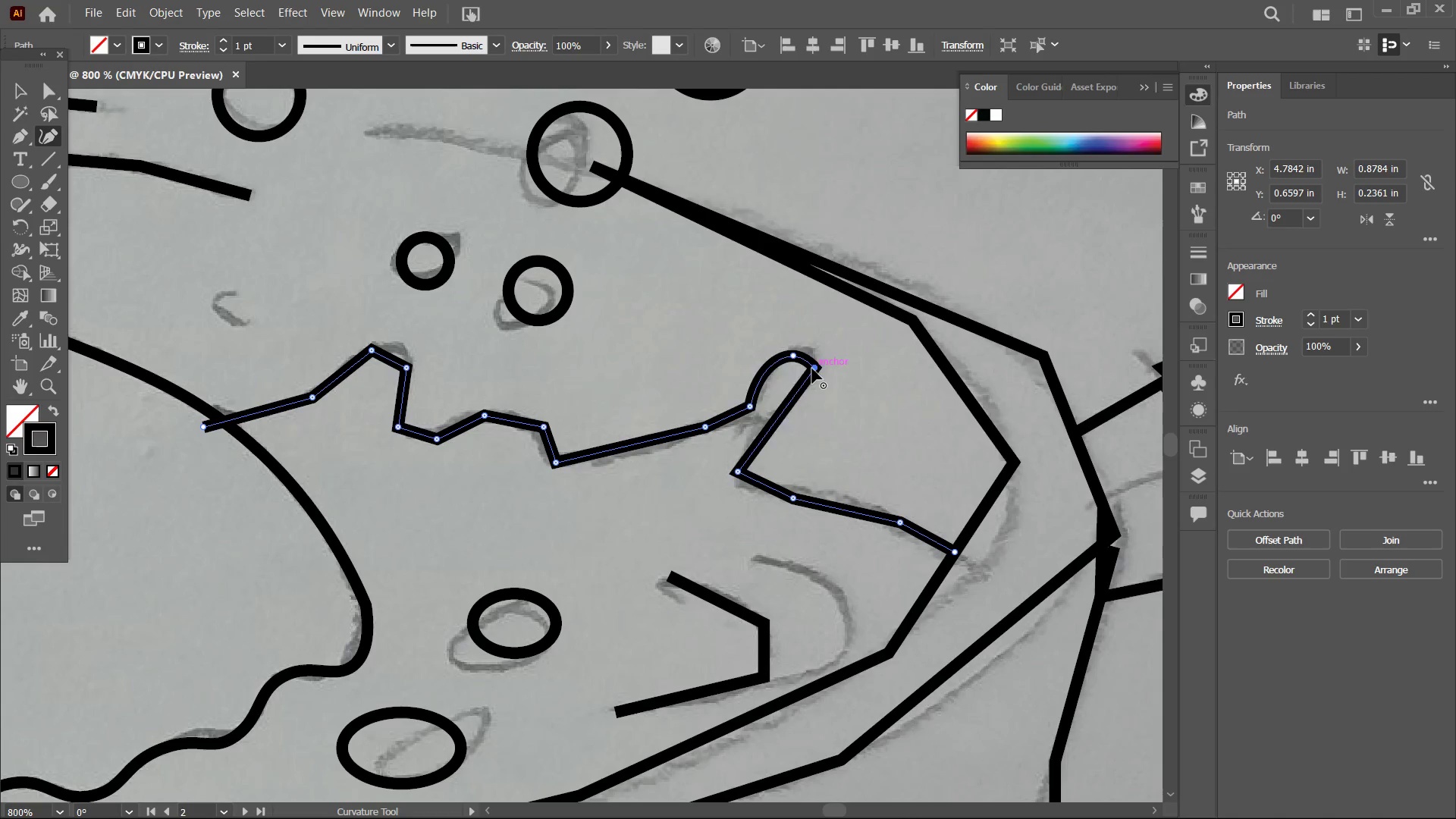 
key(Backspace)
 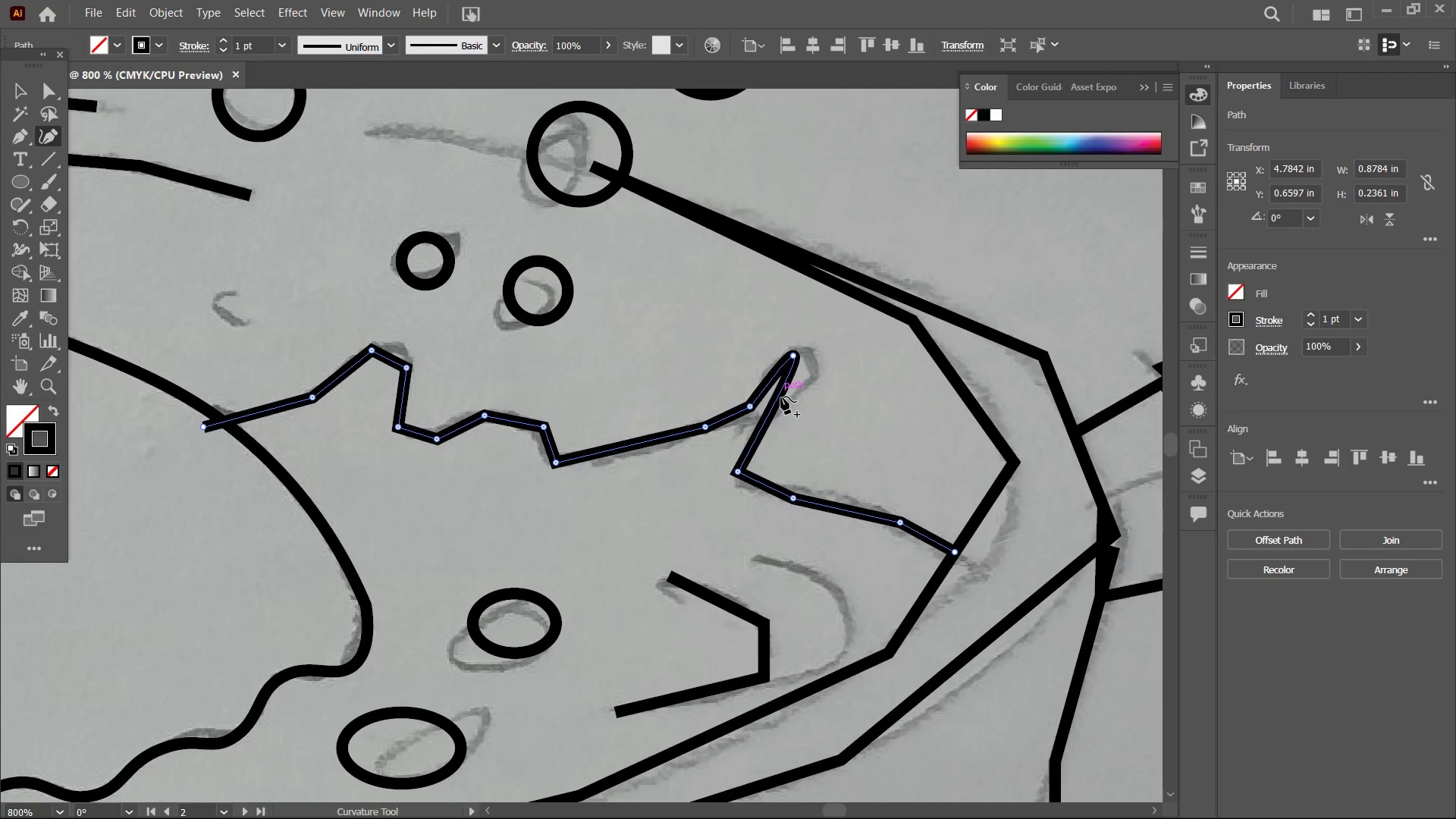 
left_click_drag(start_coordinate=[781, 397], to_coordinate=[812, 372])
 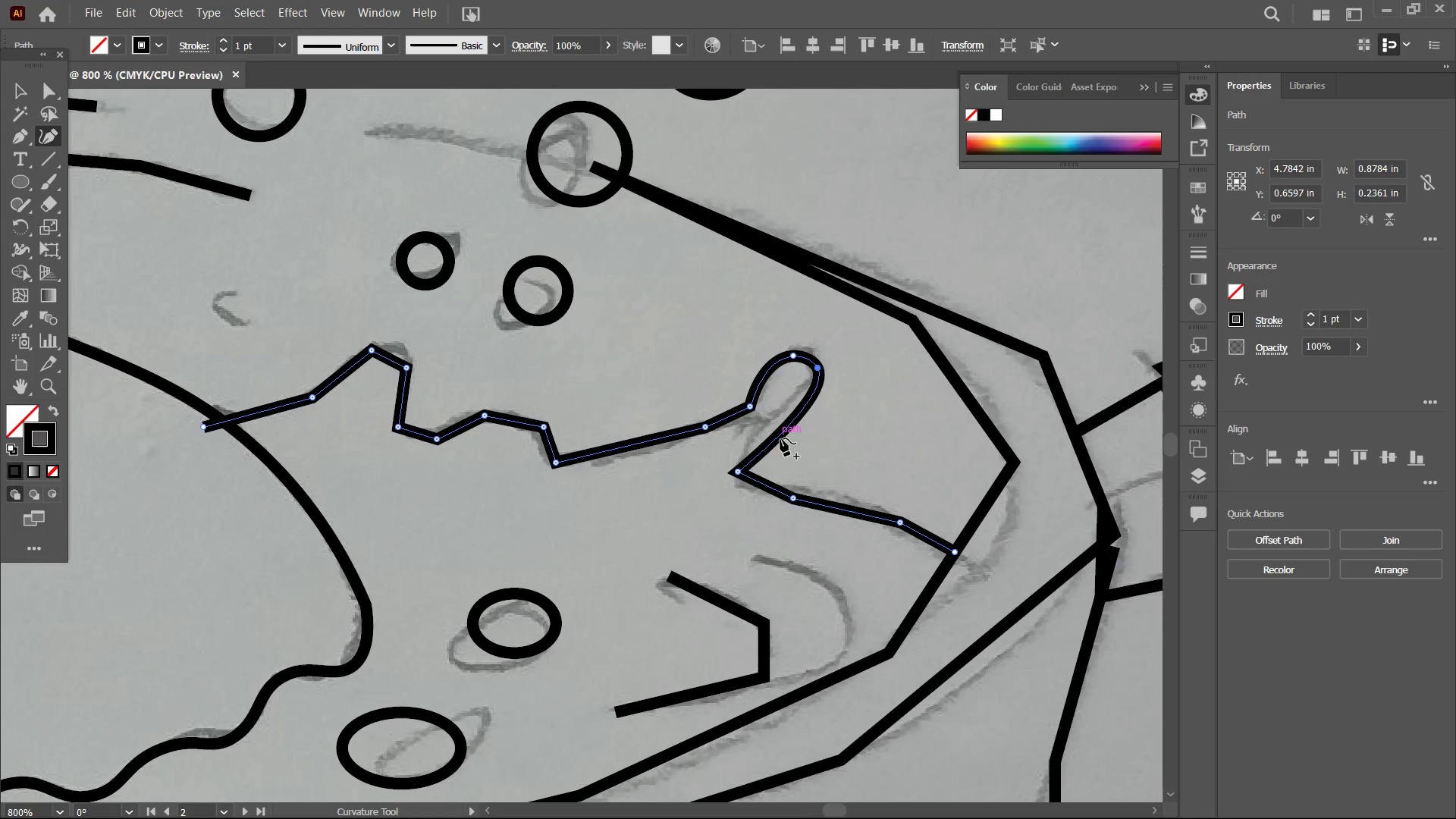 
left_click_drag(start_coordinate=[780, 439], to_coordinate=[775, 419])
 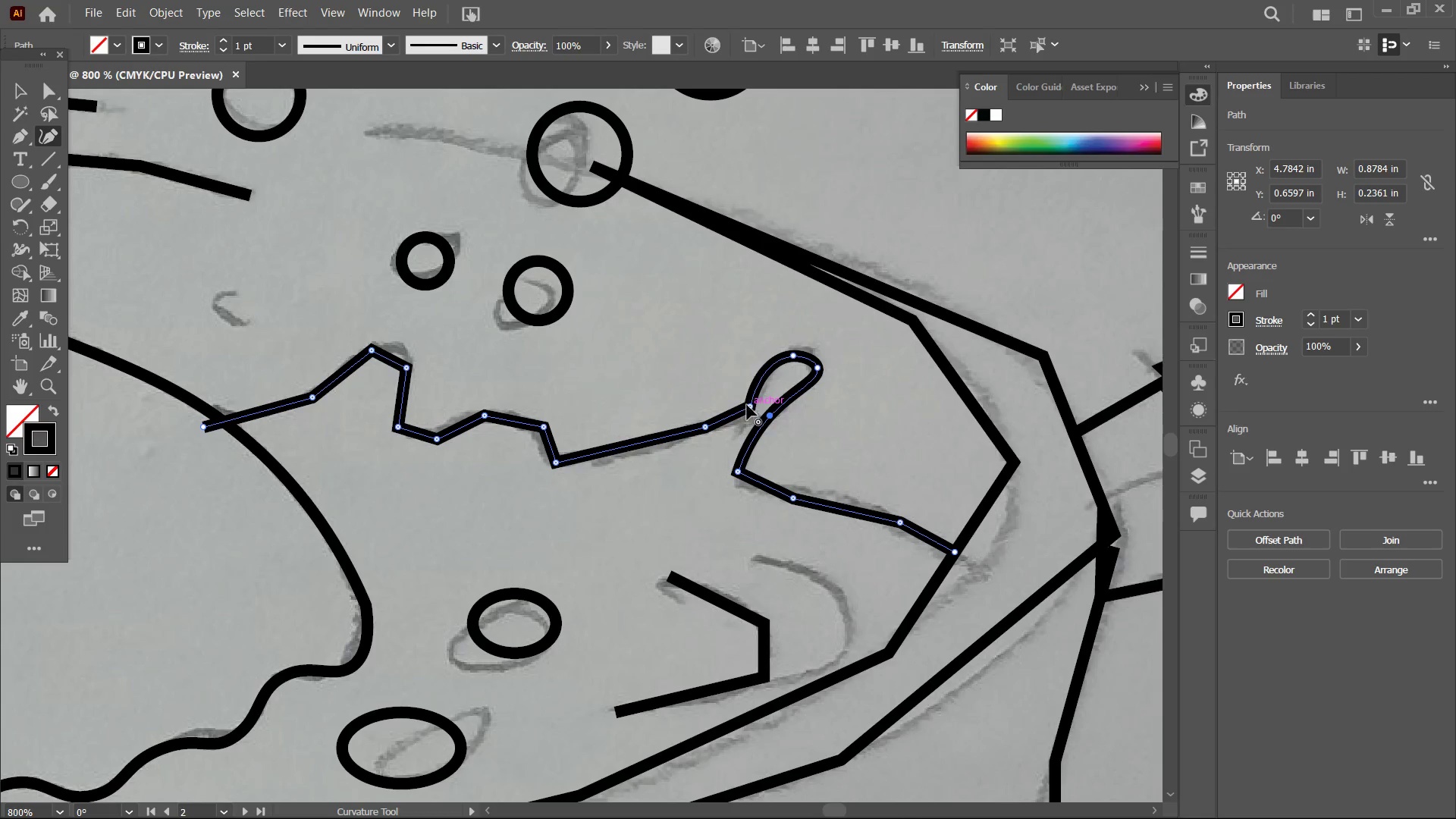 
left_click([747, 405])
 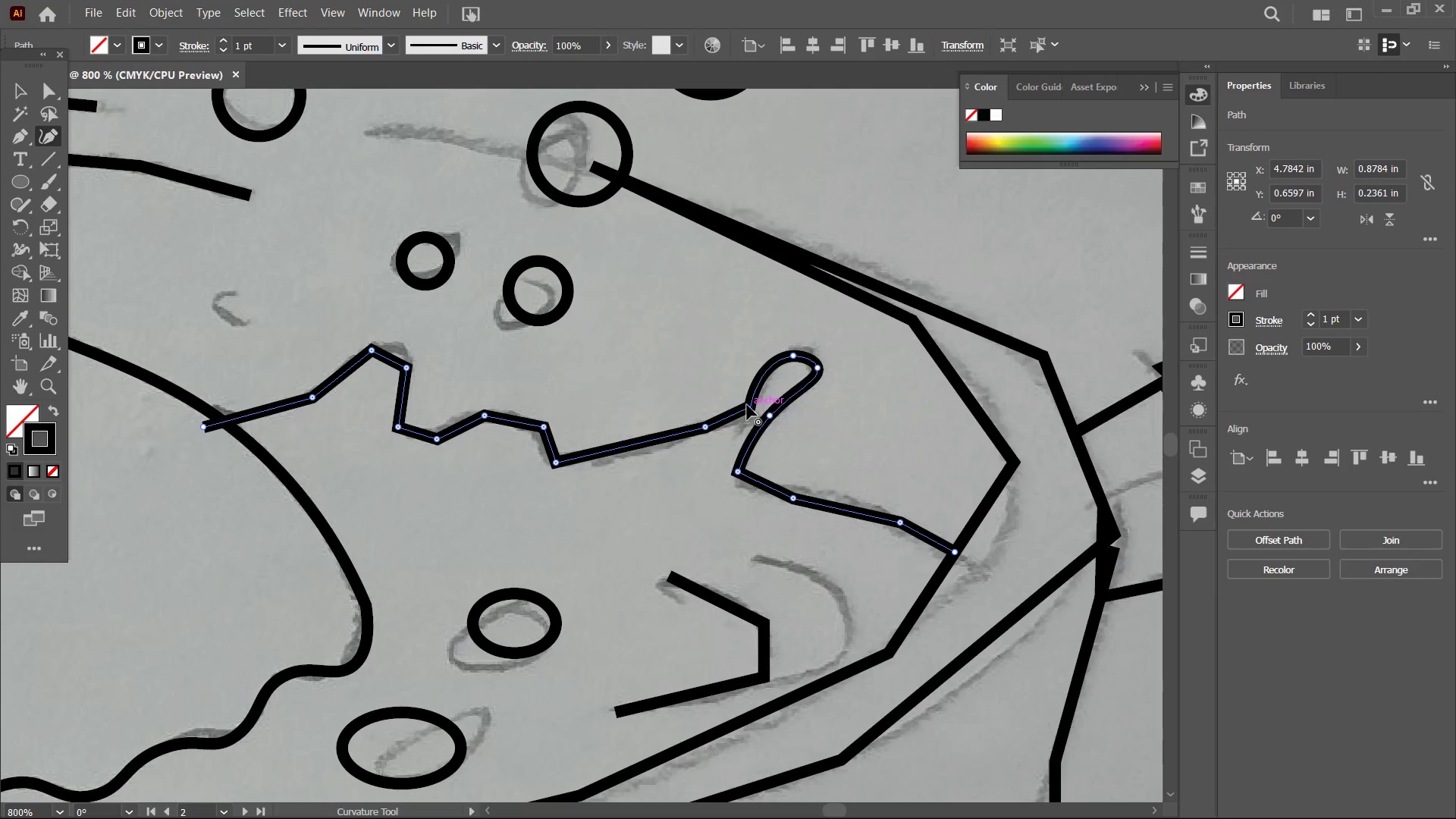 
key(Backspace)
 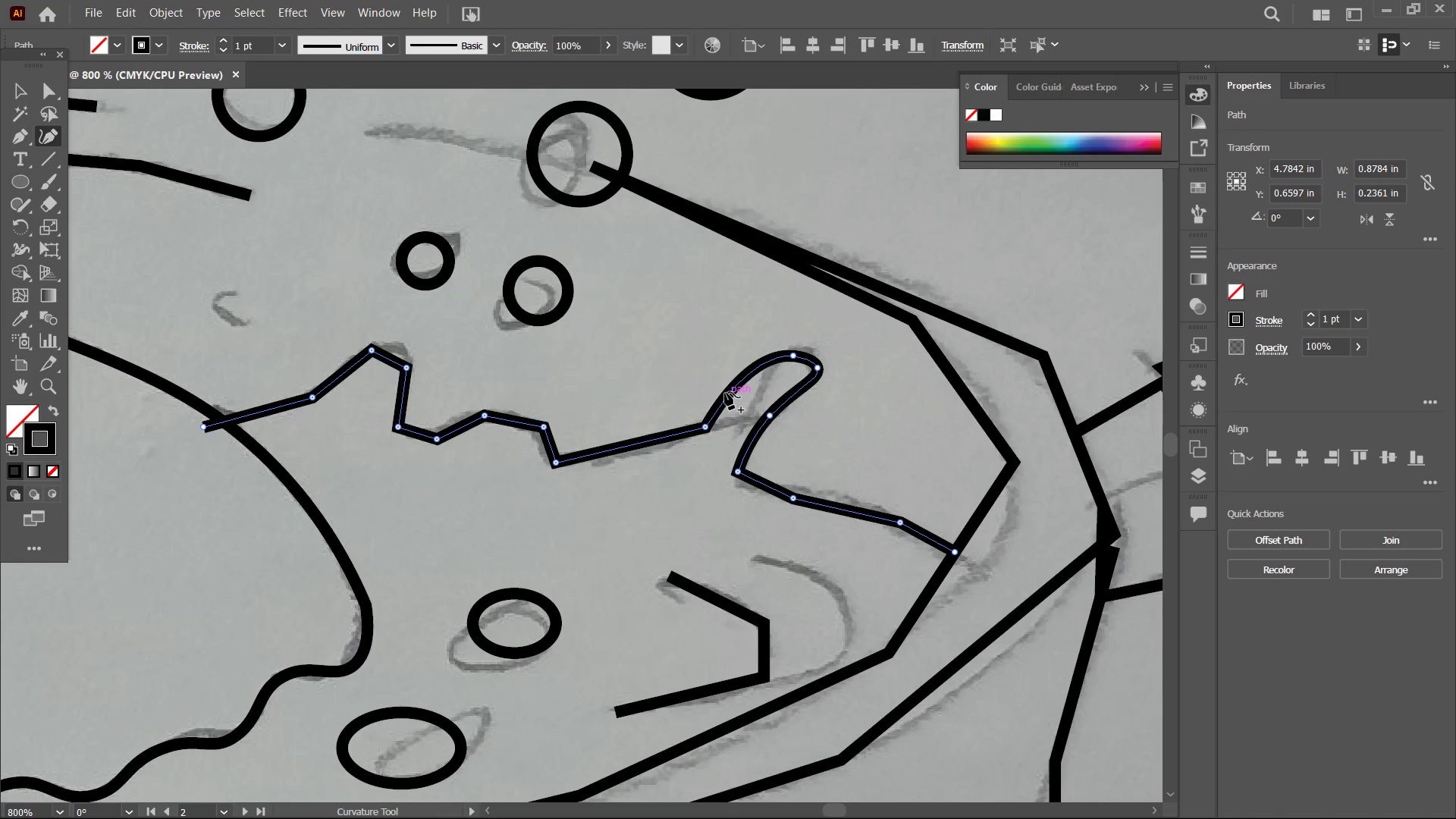 
left_click_drag(start_coordinate=[725, 392], to_coordinate=[743, 415])
 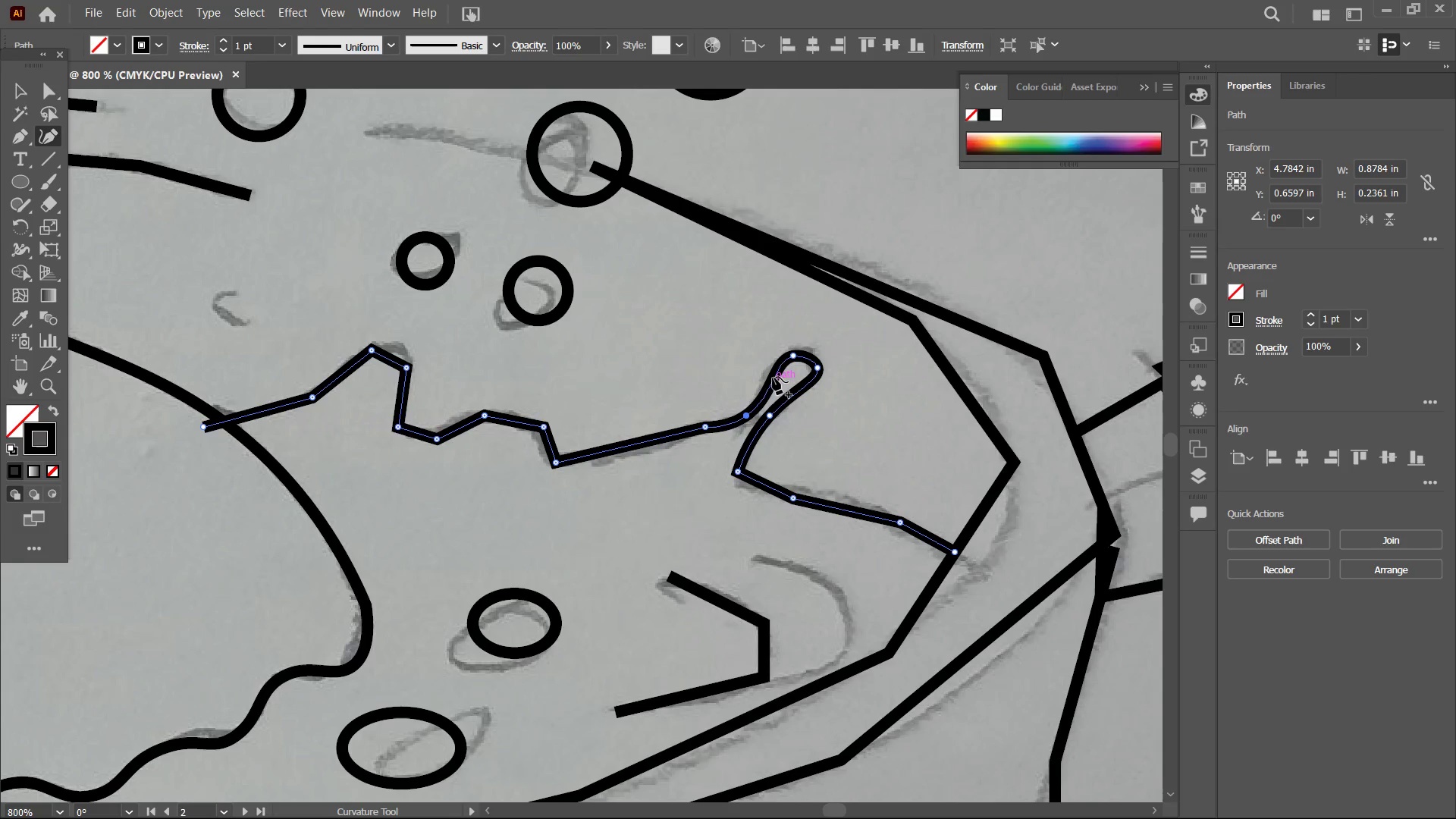 
left_click_drag(start_coordinate=[773, 377], to_coordinate=[767, 372])
 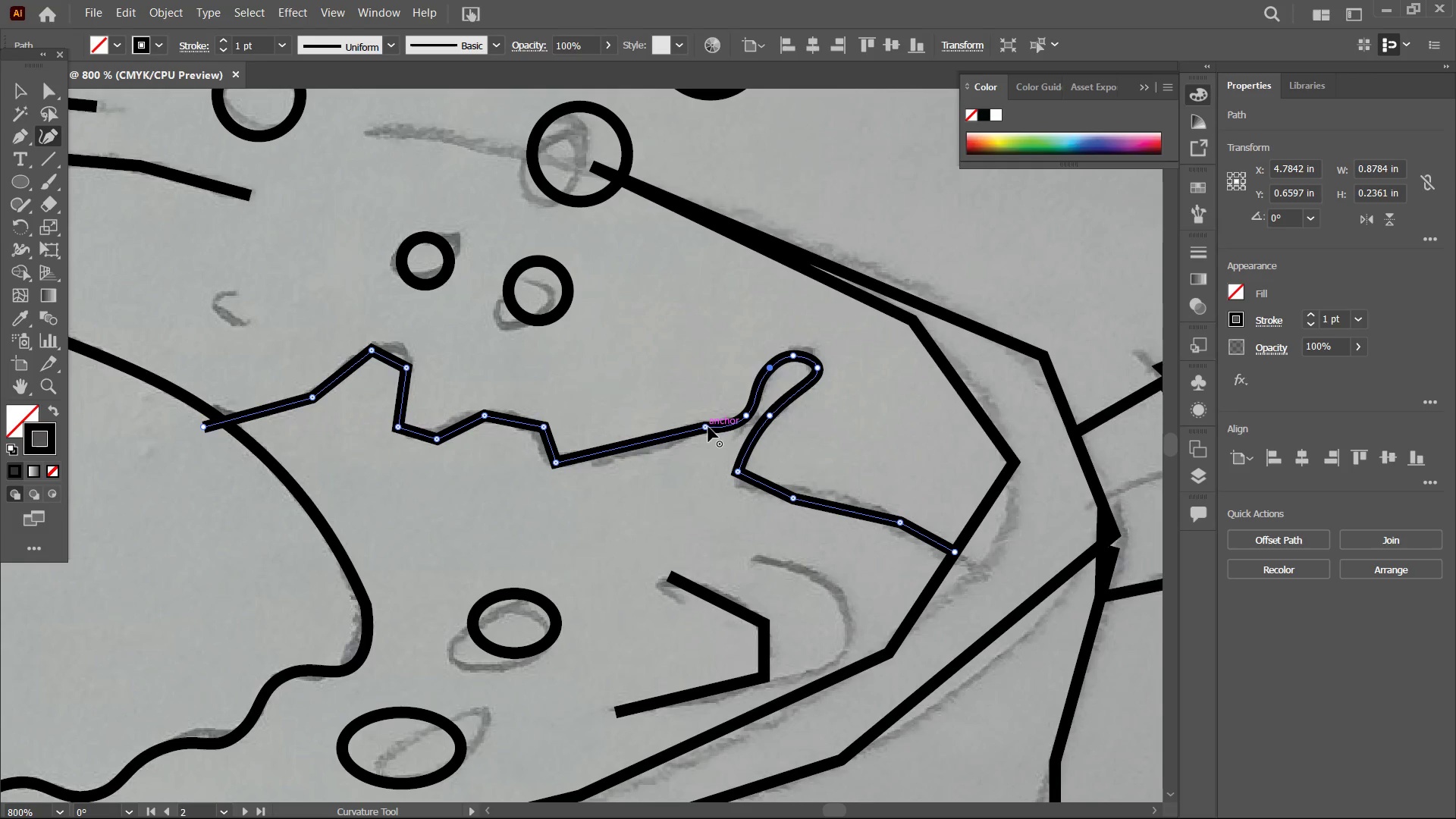 
left_click([707, 427])
 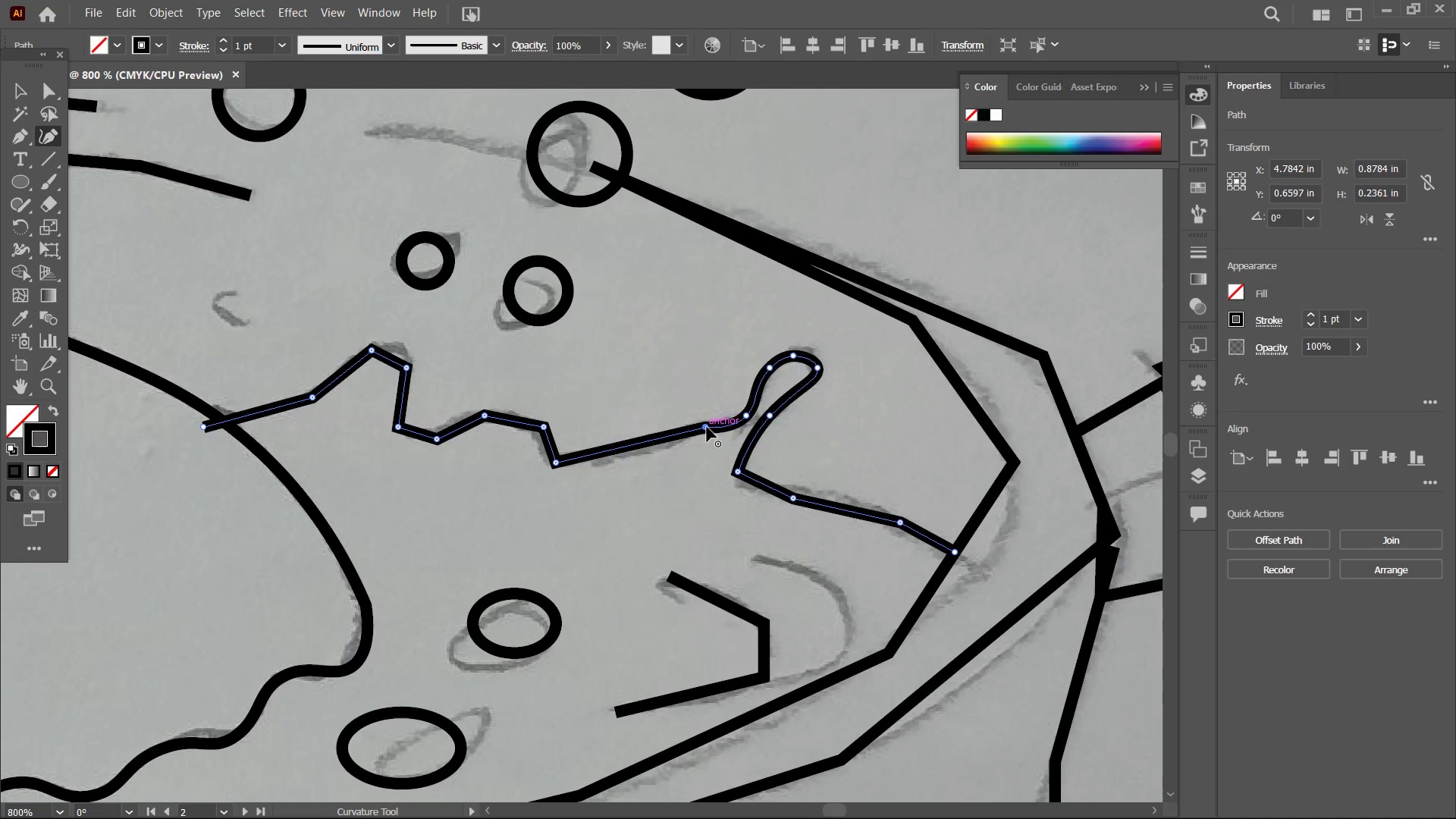 
key(Backspace)
 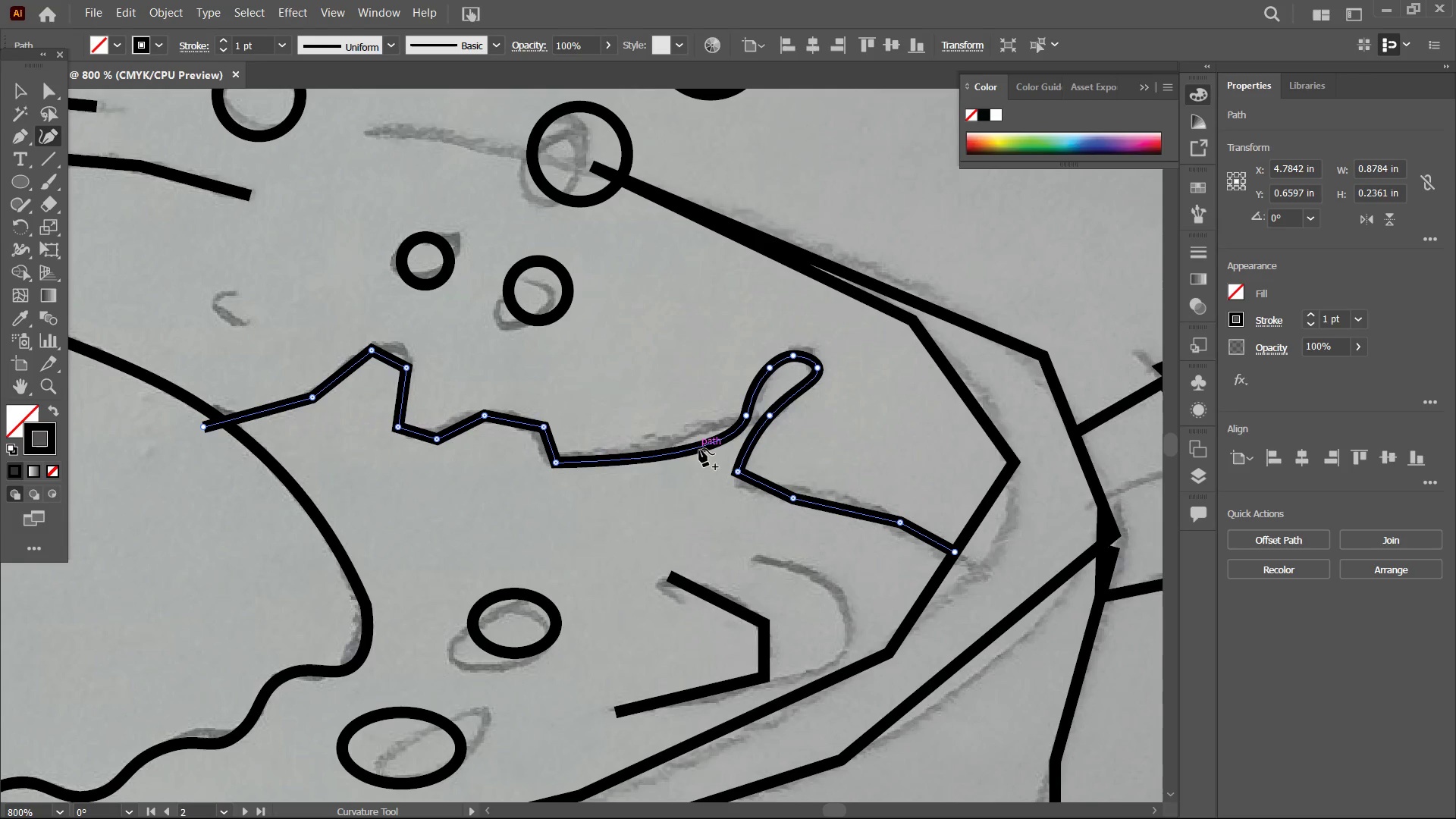 
left_click_drag(start_coordinate=[699, 449], to_coordinate=[700, 431])
 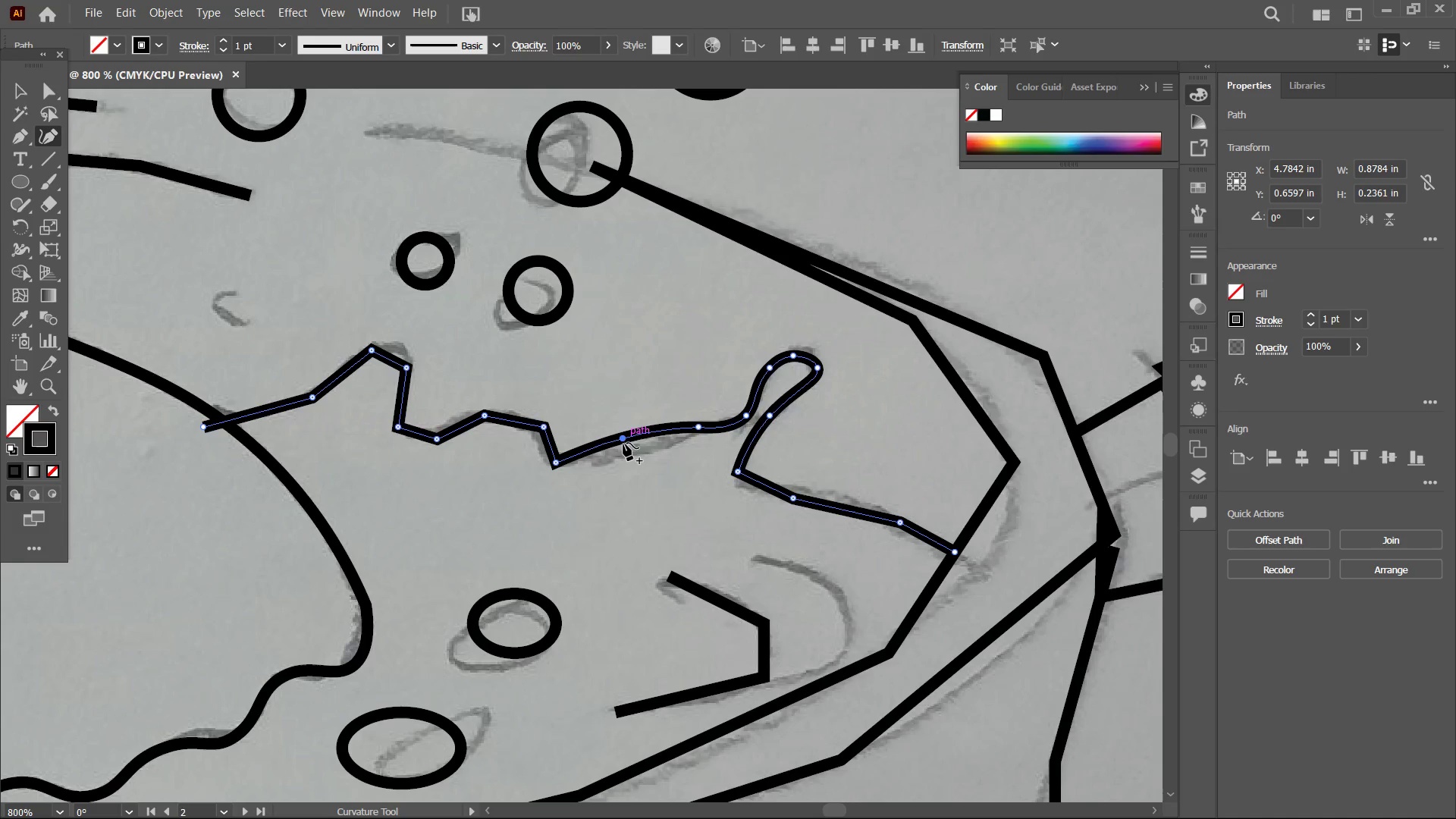 
left_click_drag(start_coordinate=[623, 441], to_coordinate=[626, 447])
 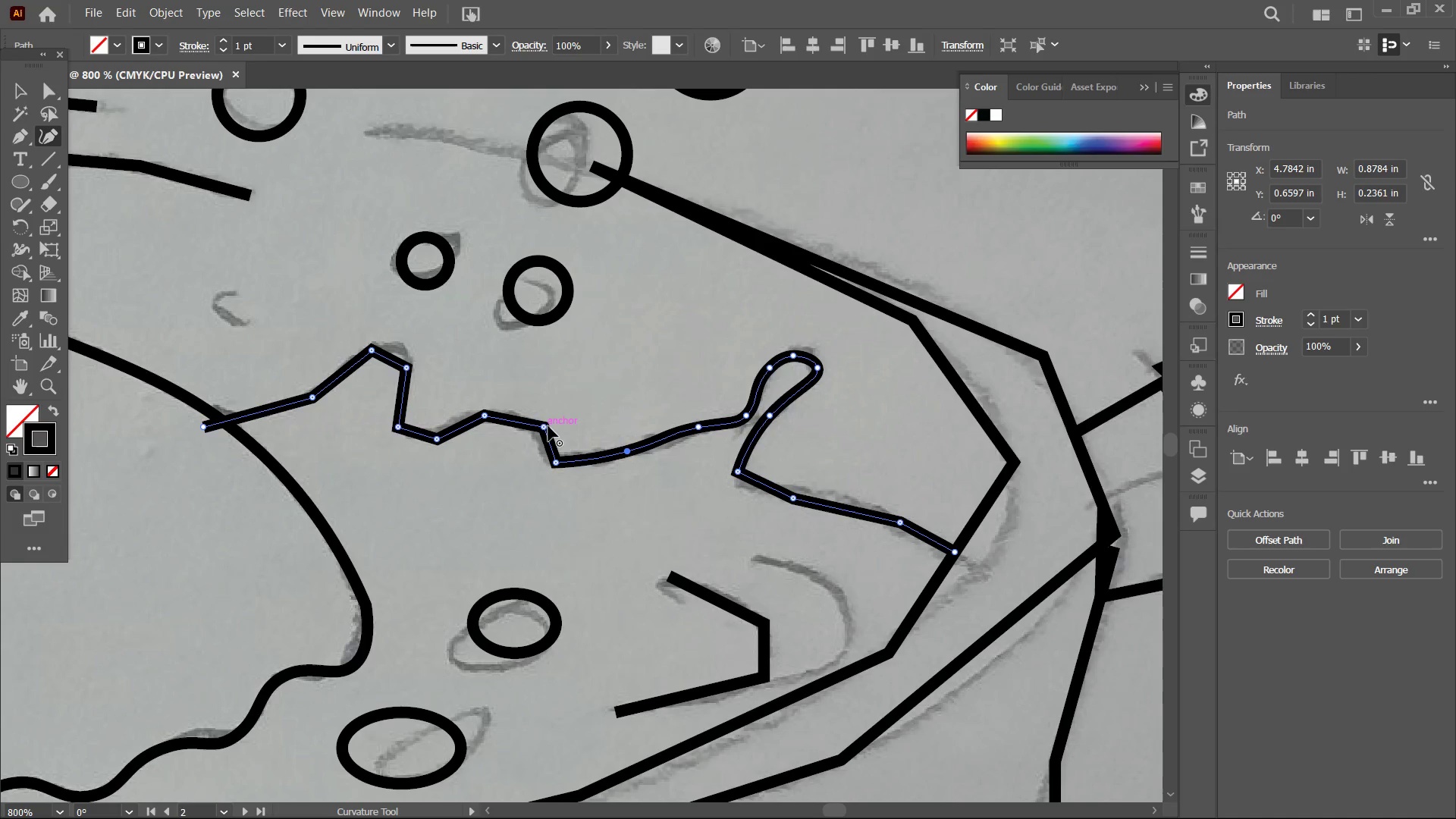 
left_click([547, 426])
 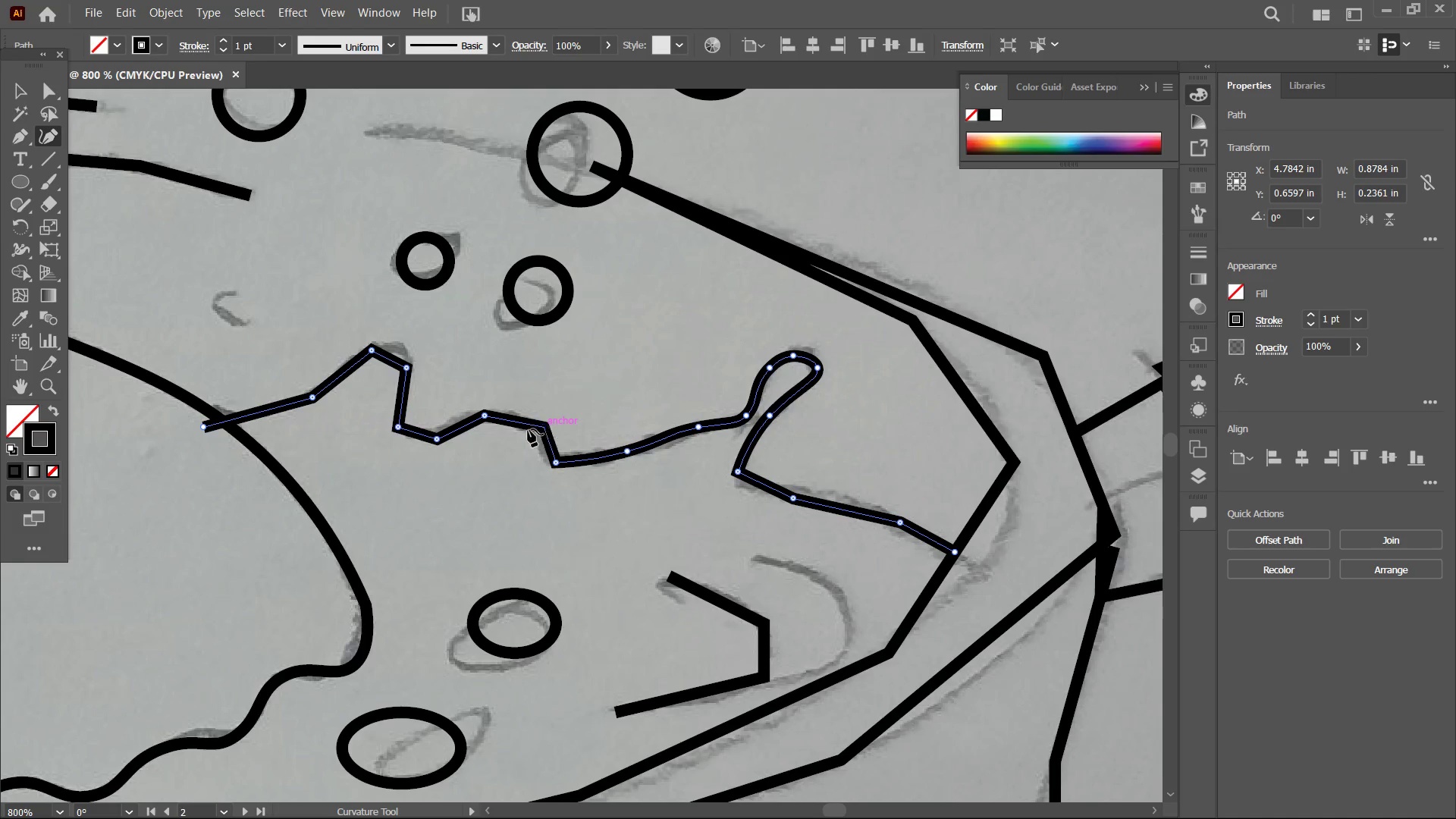 
key(Backspace)
 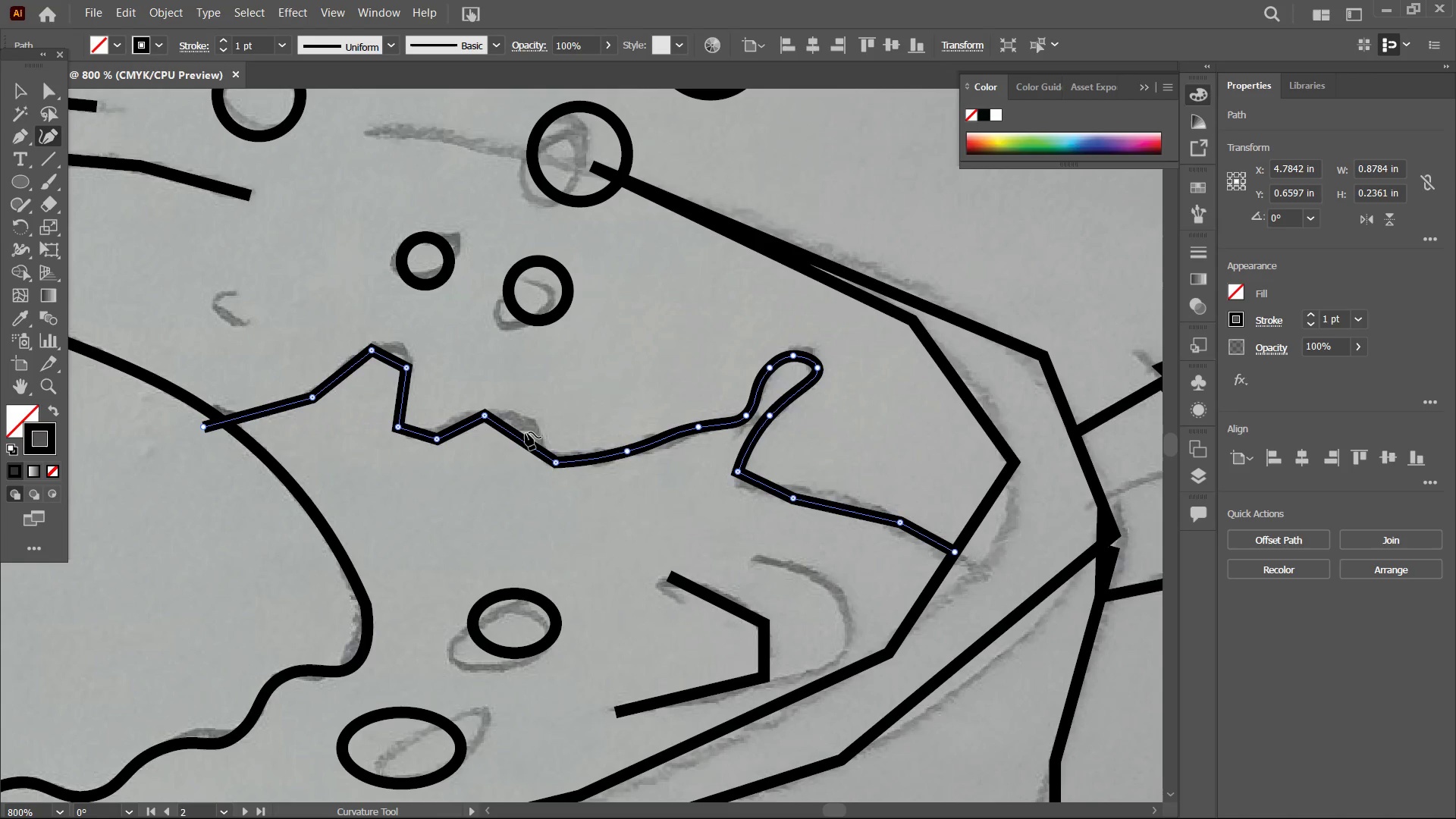 
left_click_drag(start_coordinate=[526, 432], to_coordinate=[532, 421])
 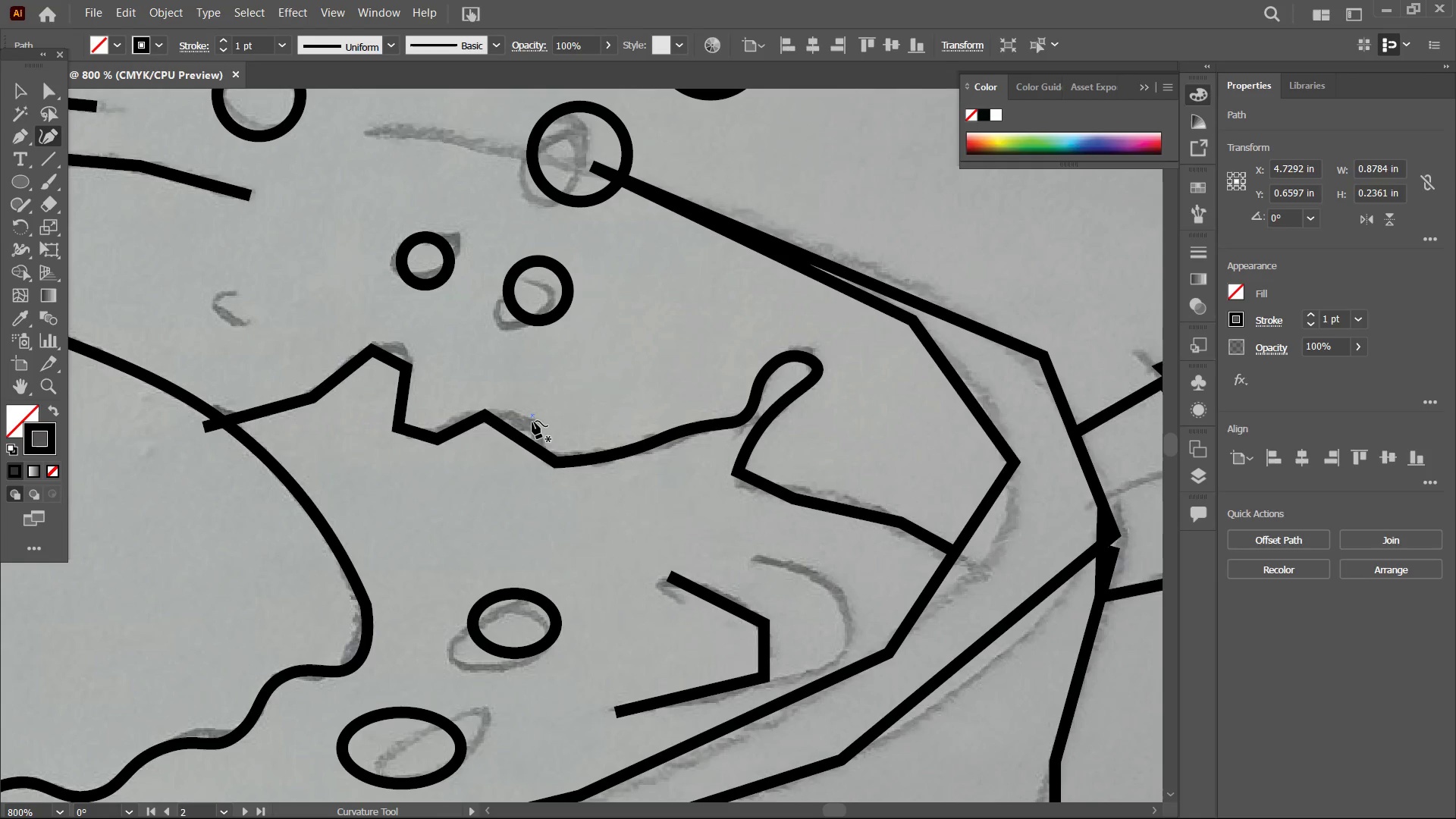 
key(Backspace)
 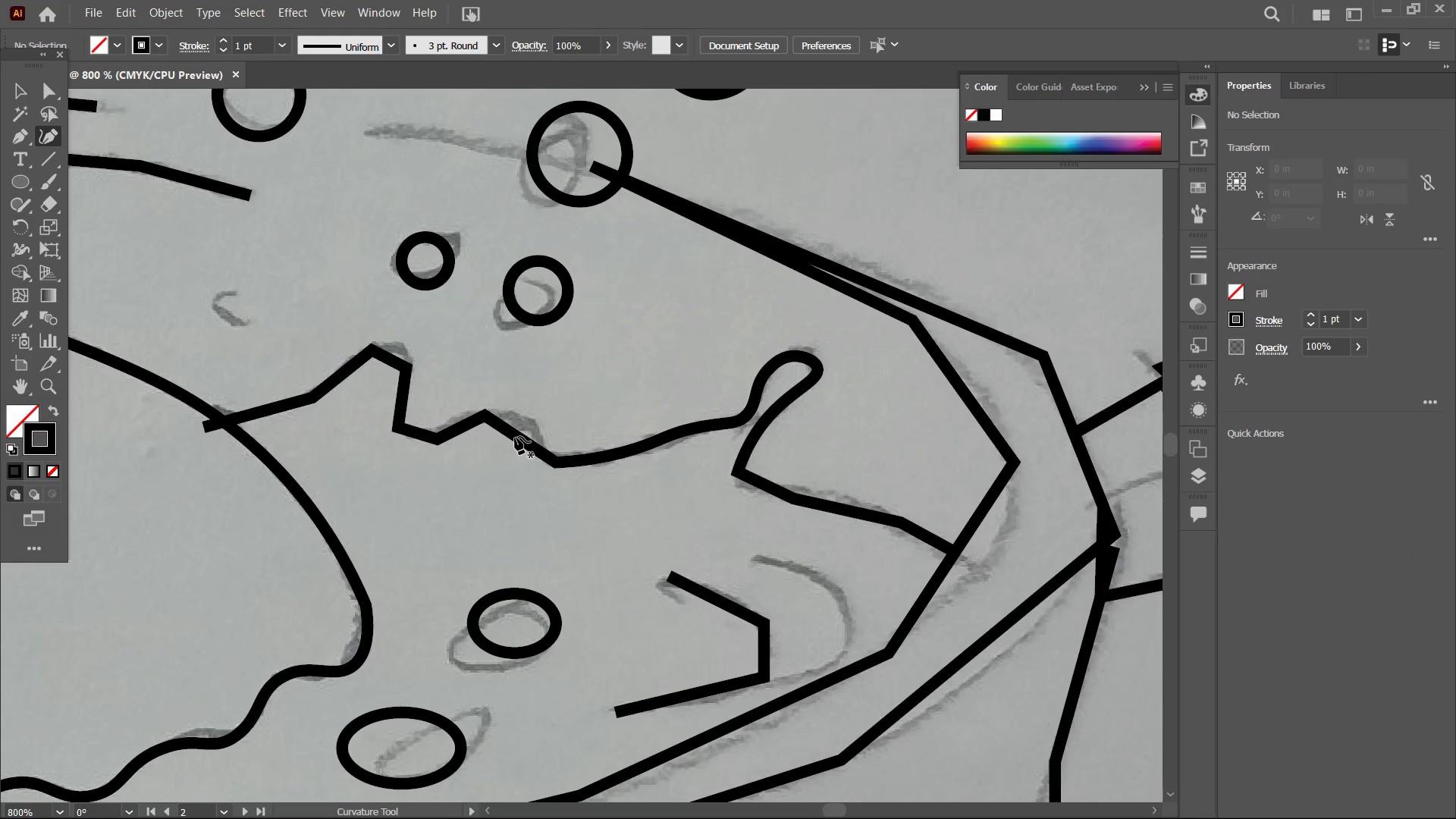 
left_click([516, 438])
 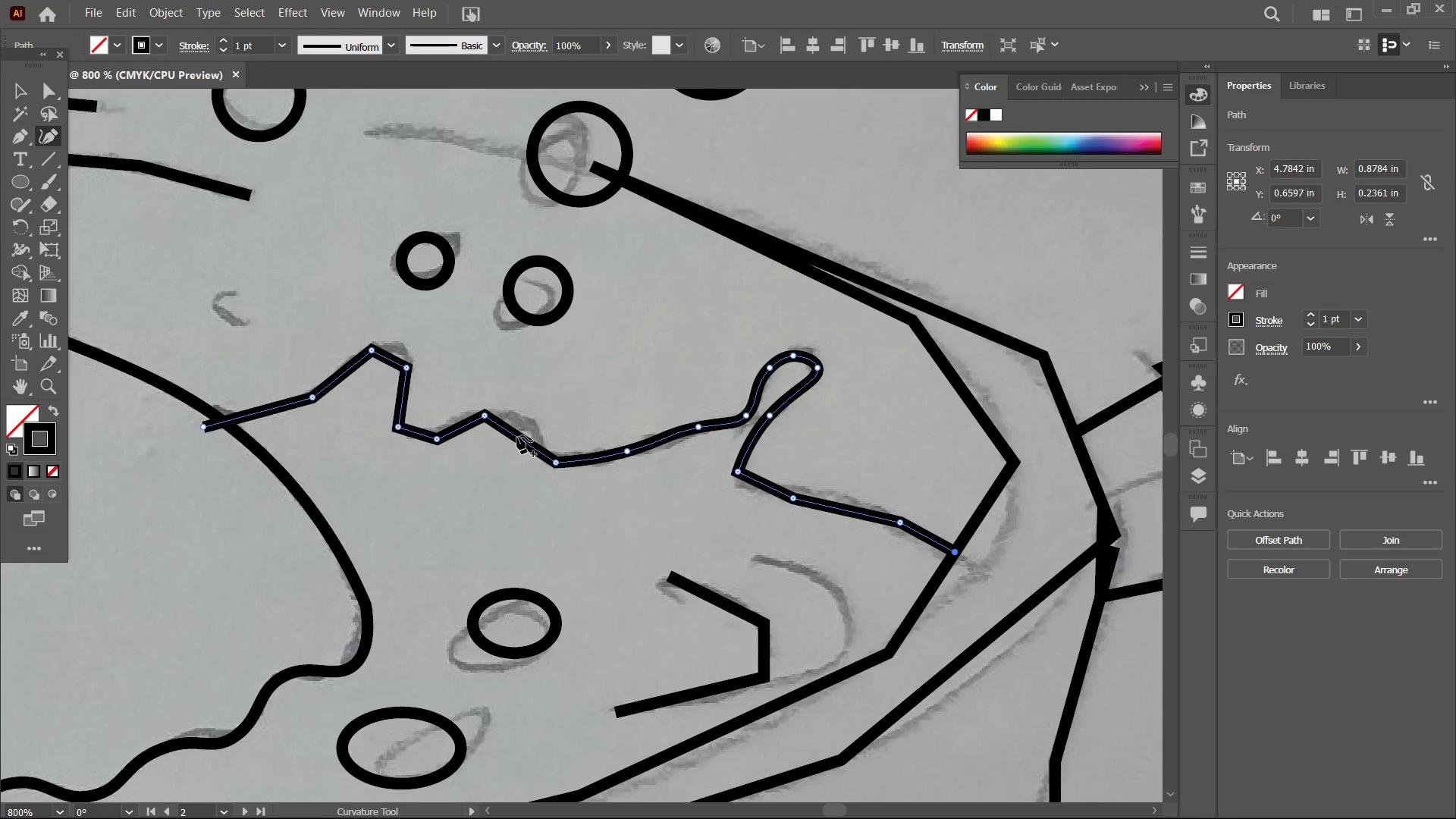 
left_click_drag(start_coordinate=[517, 436], to_coordinate=[522, 421])
 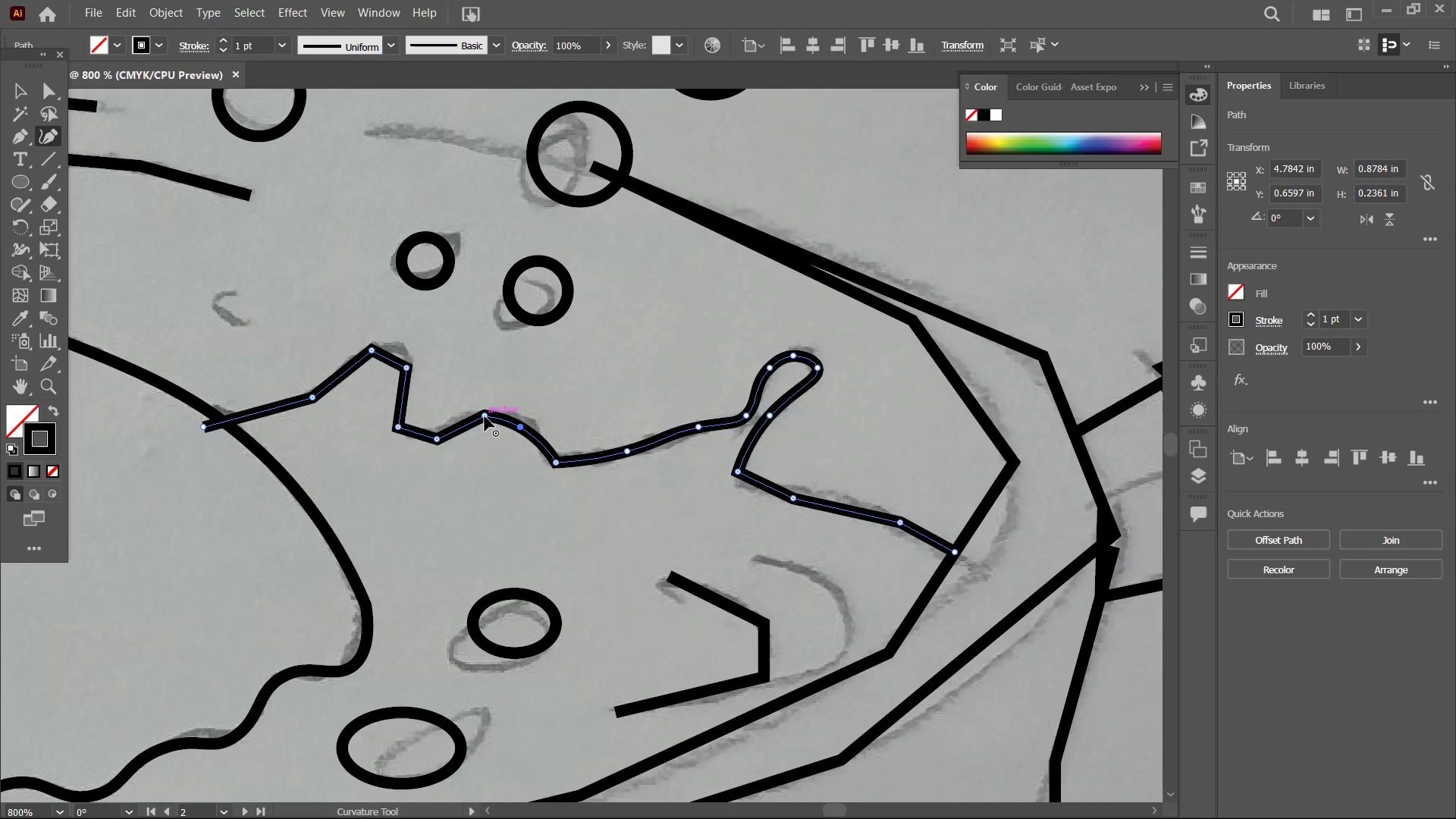 
left_click([485, 416])
 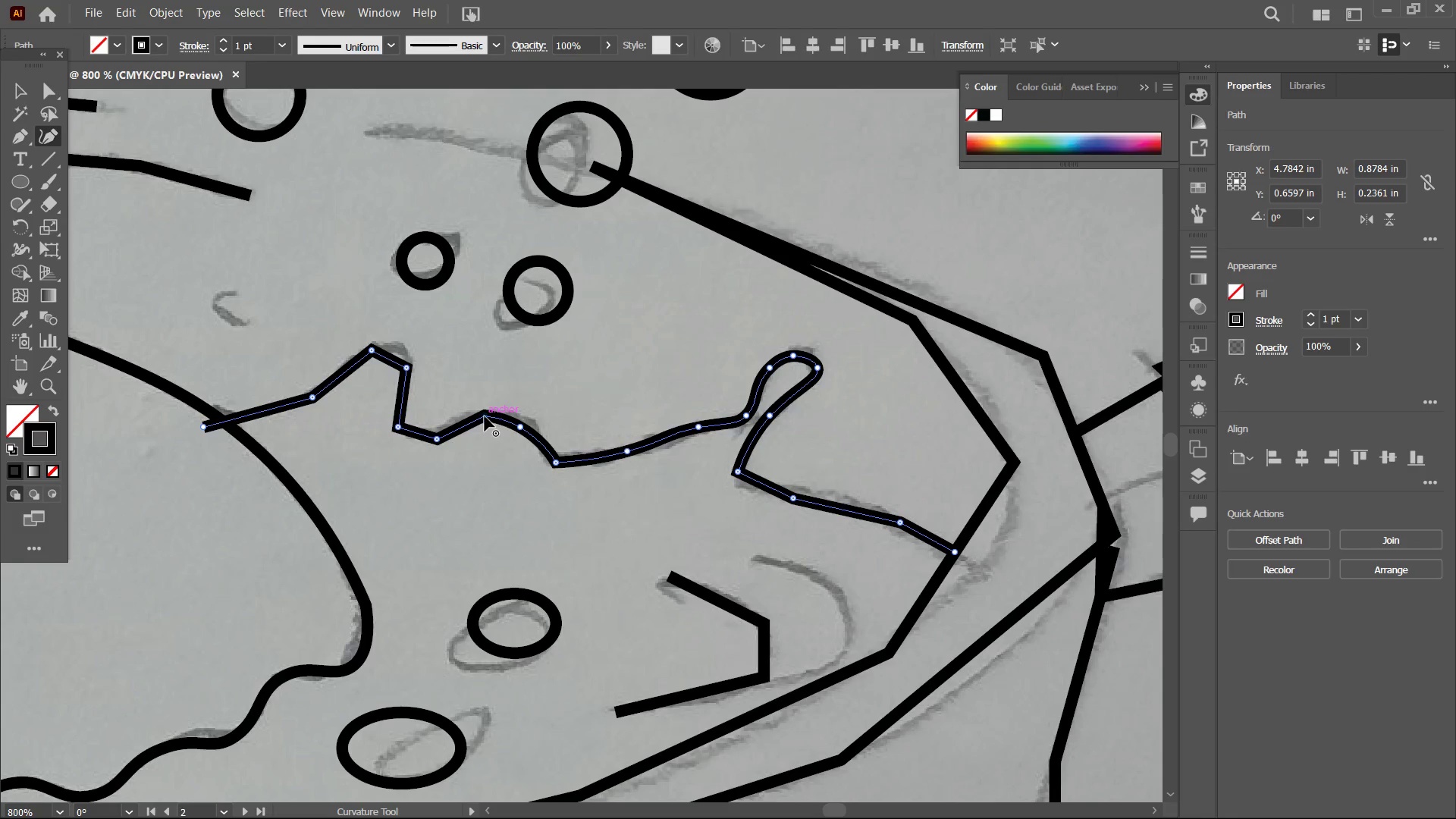 
key(Backspace)
 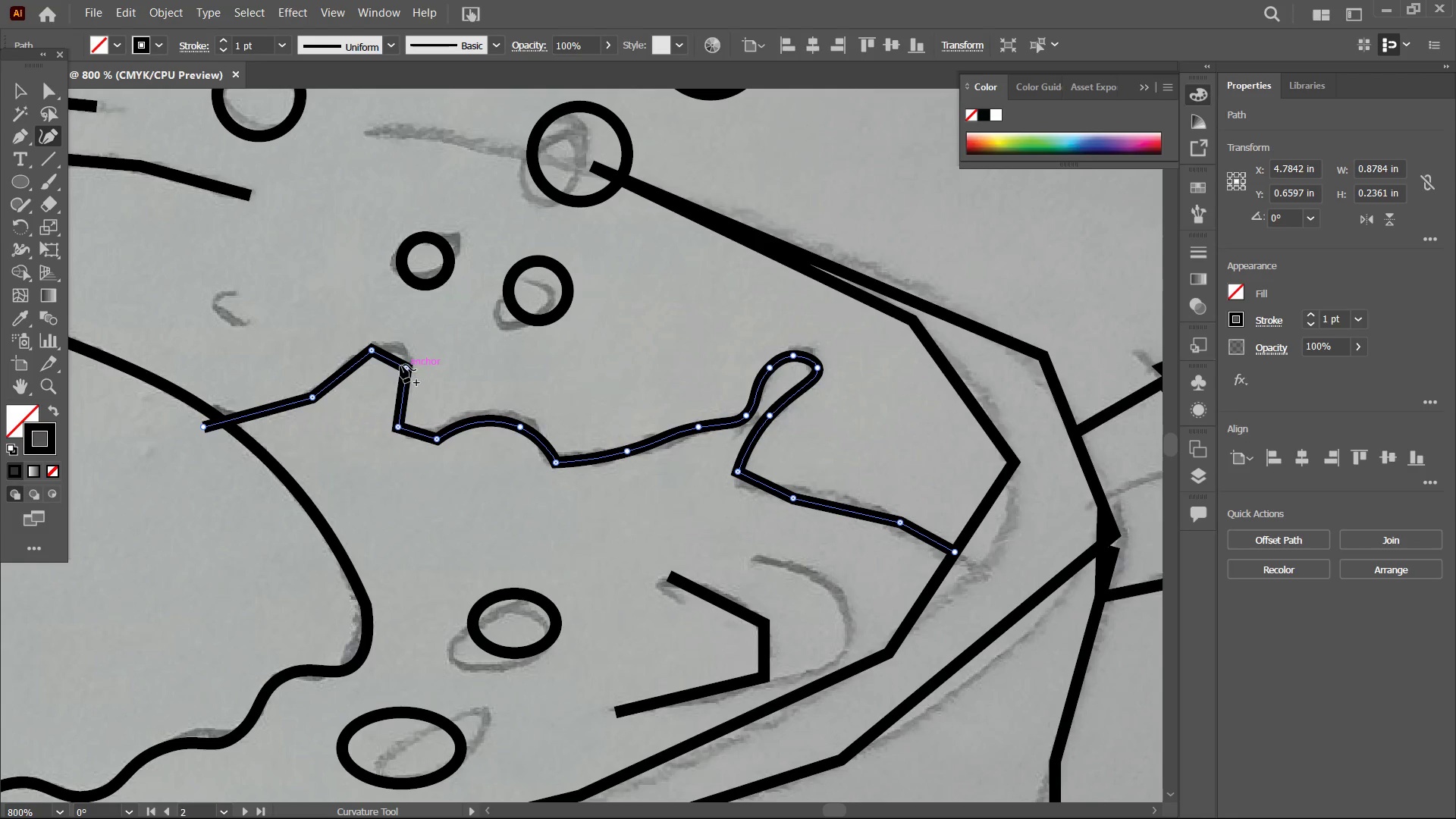 
left_click([404, 365])
 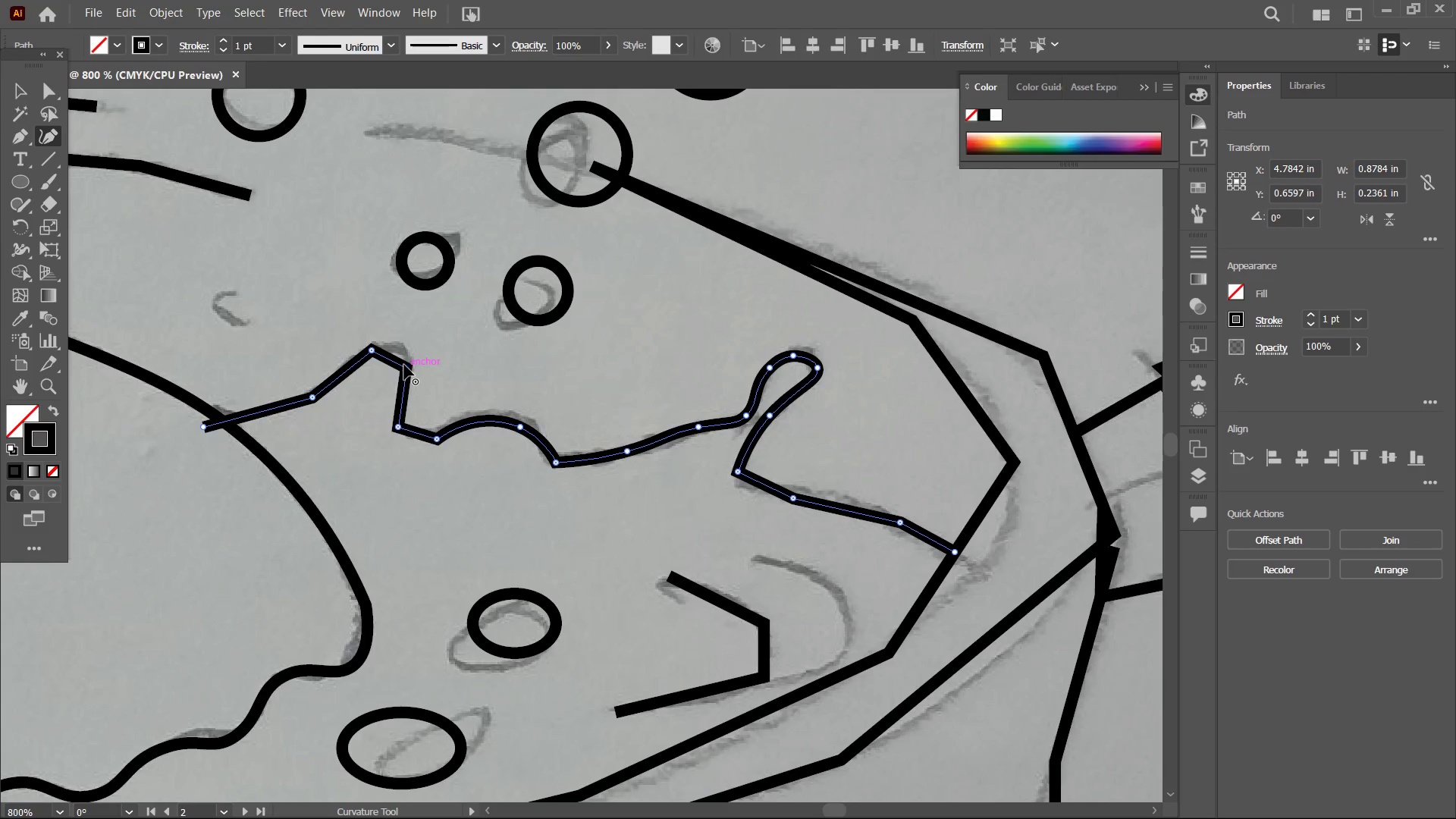 
key(Backspace)
 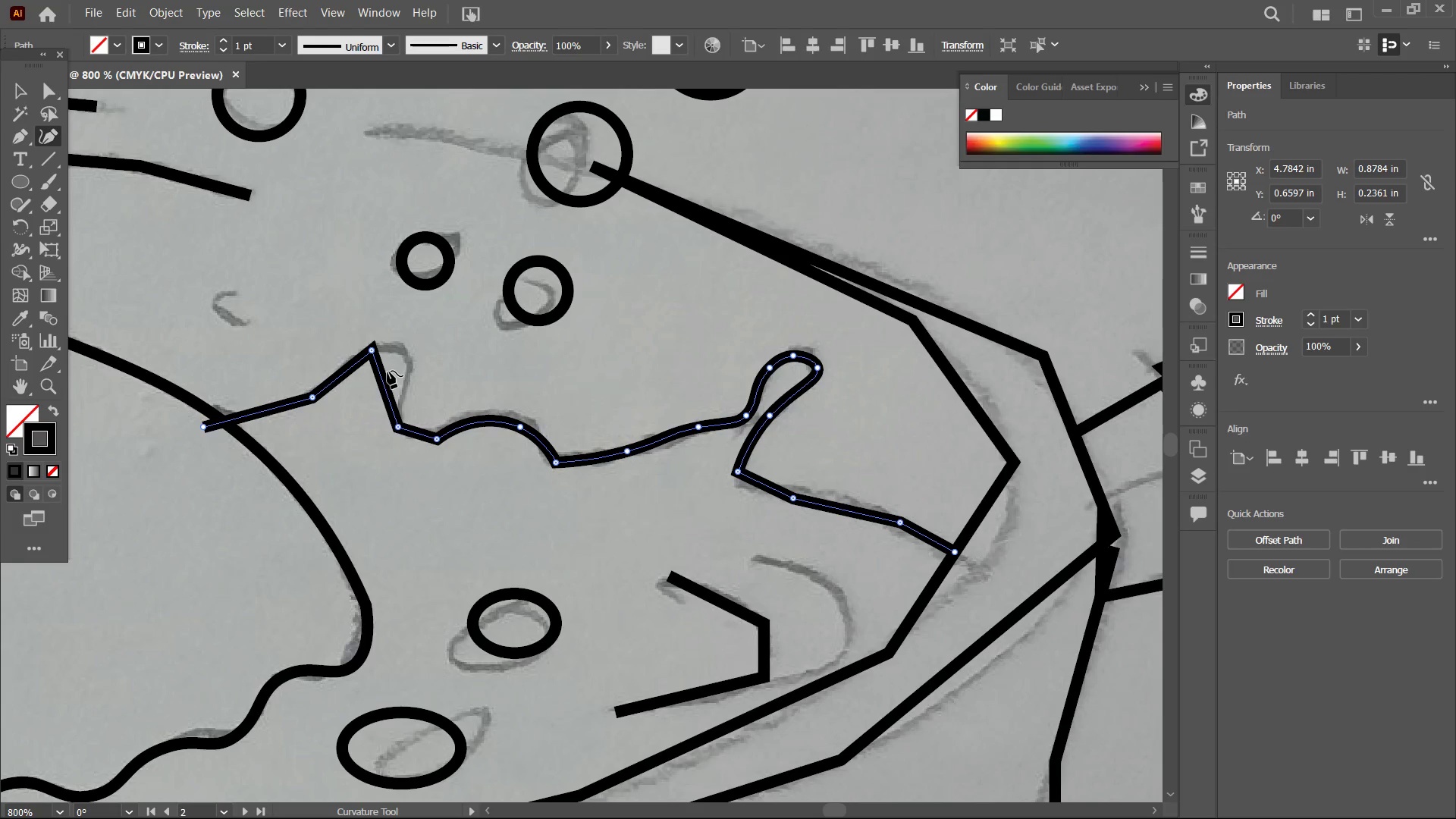 
left_click_drag(start_coordinate=[388, 372], to_coordinate=[403, 355])
 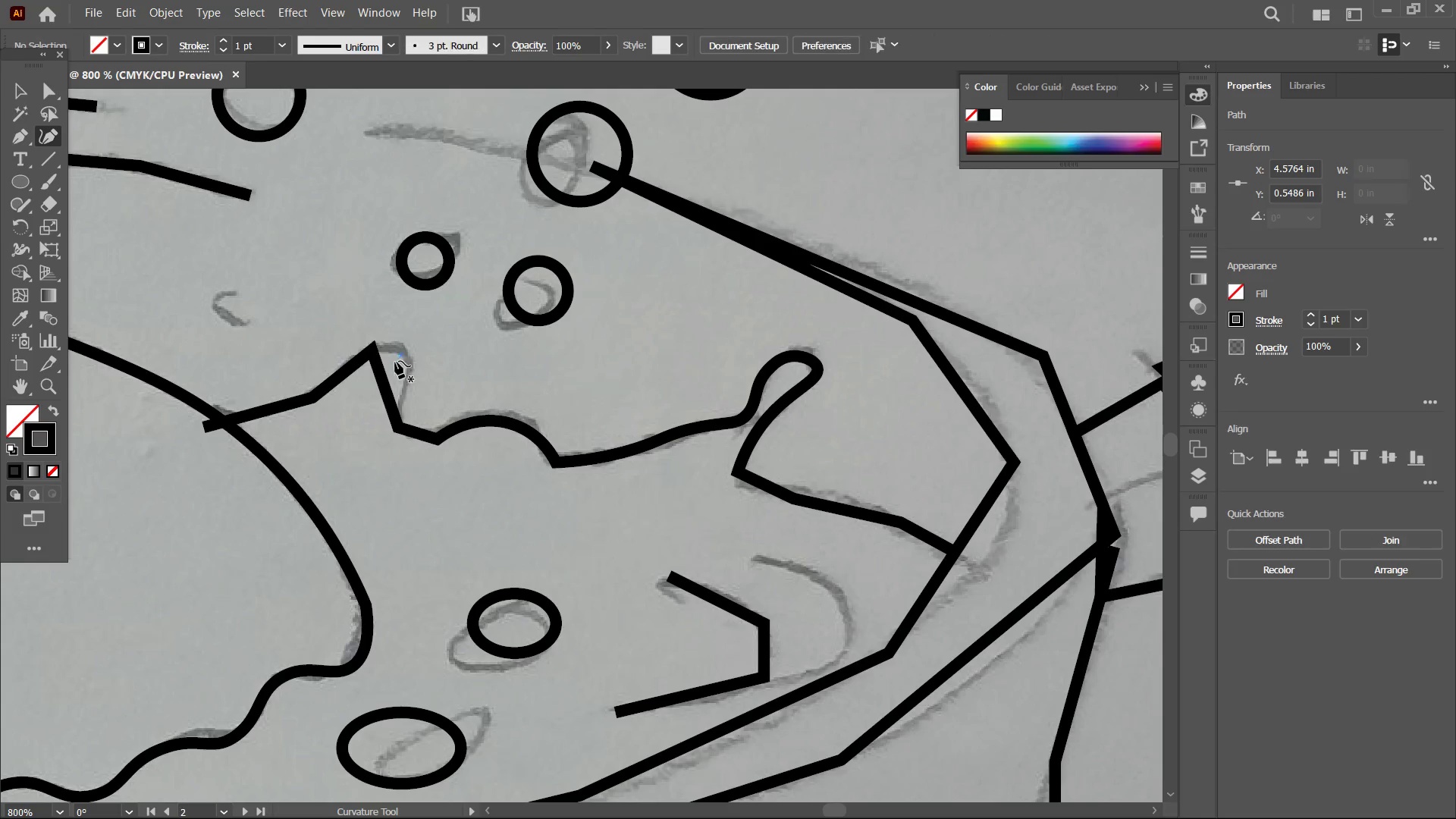 
key(Backspace)
 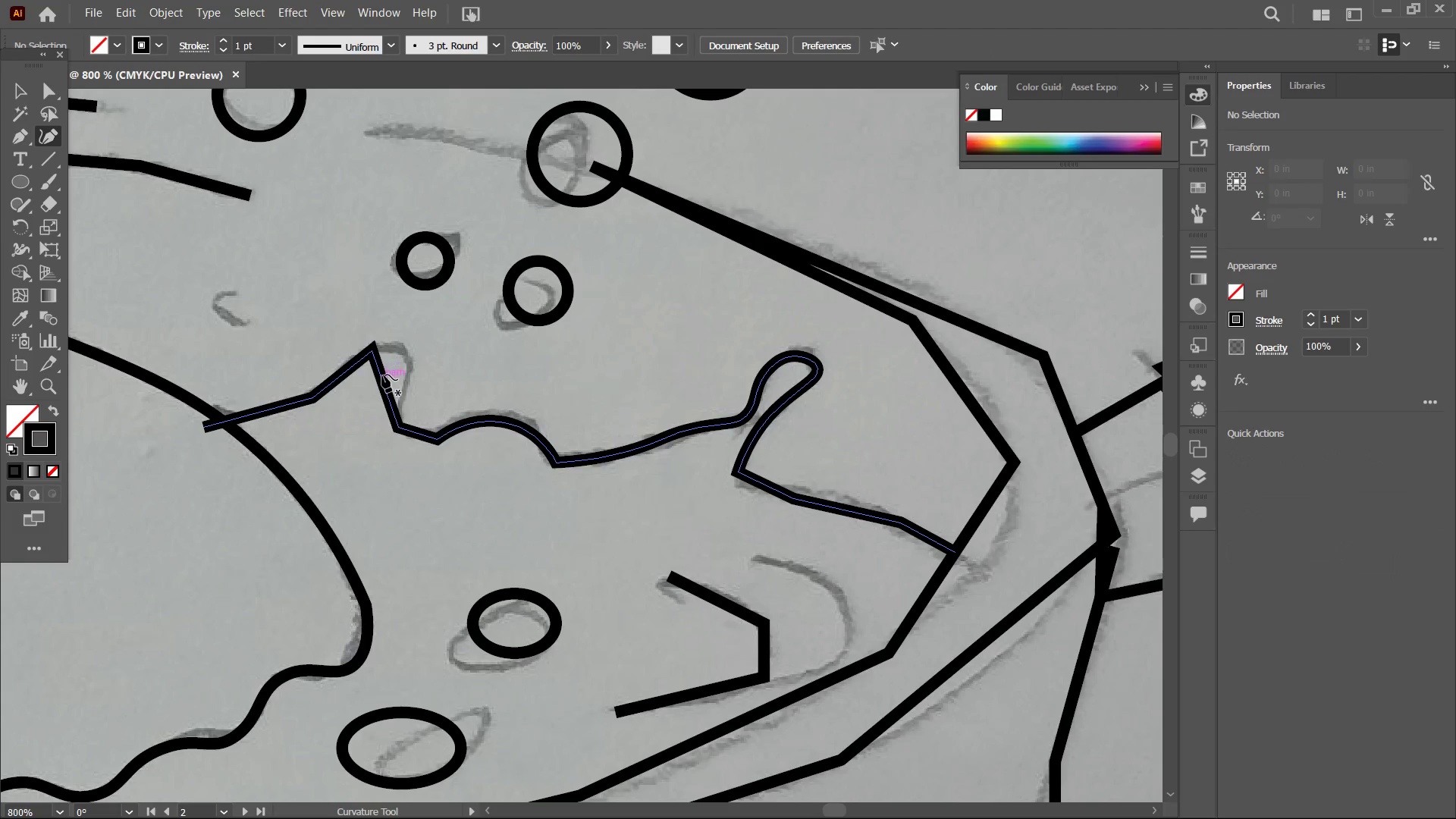 
left_click([382, 375])
 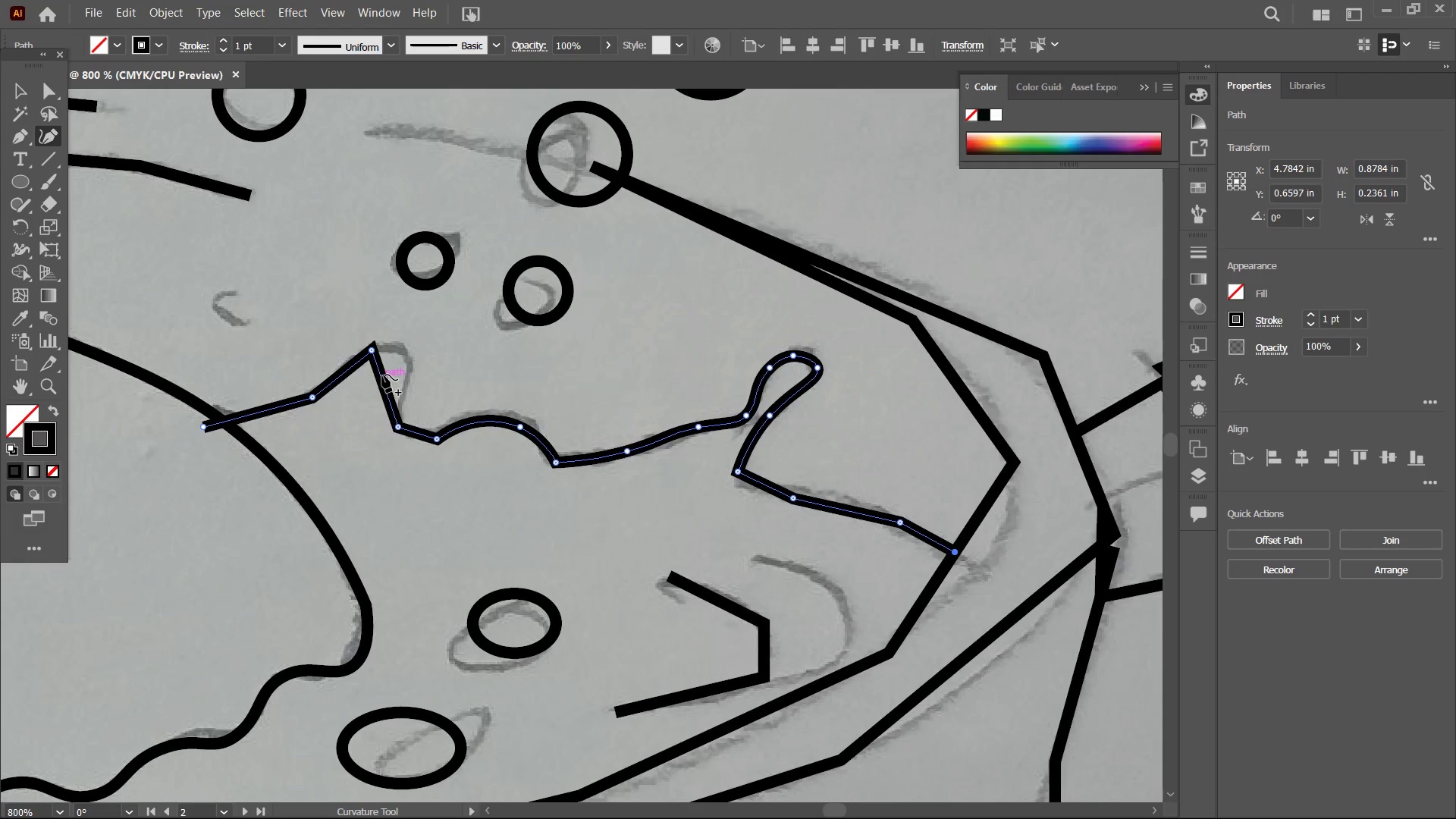 
left_click_drag(start_coordinate=[382, 375], to_coordinate=[406, 355])
 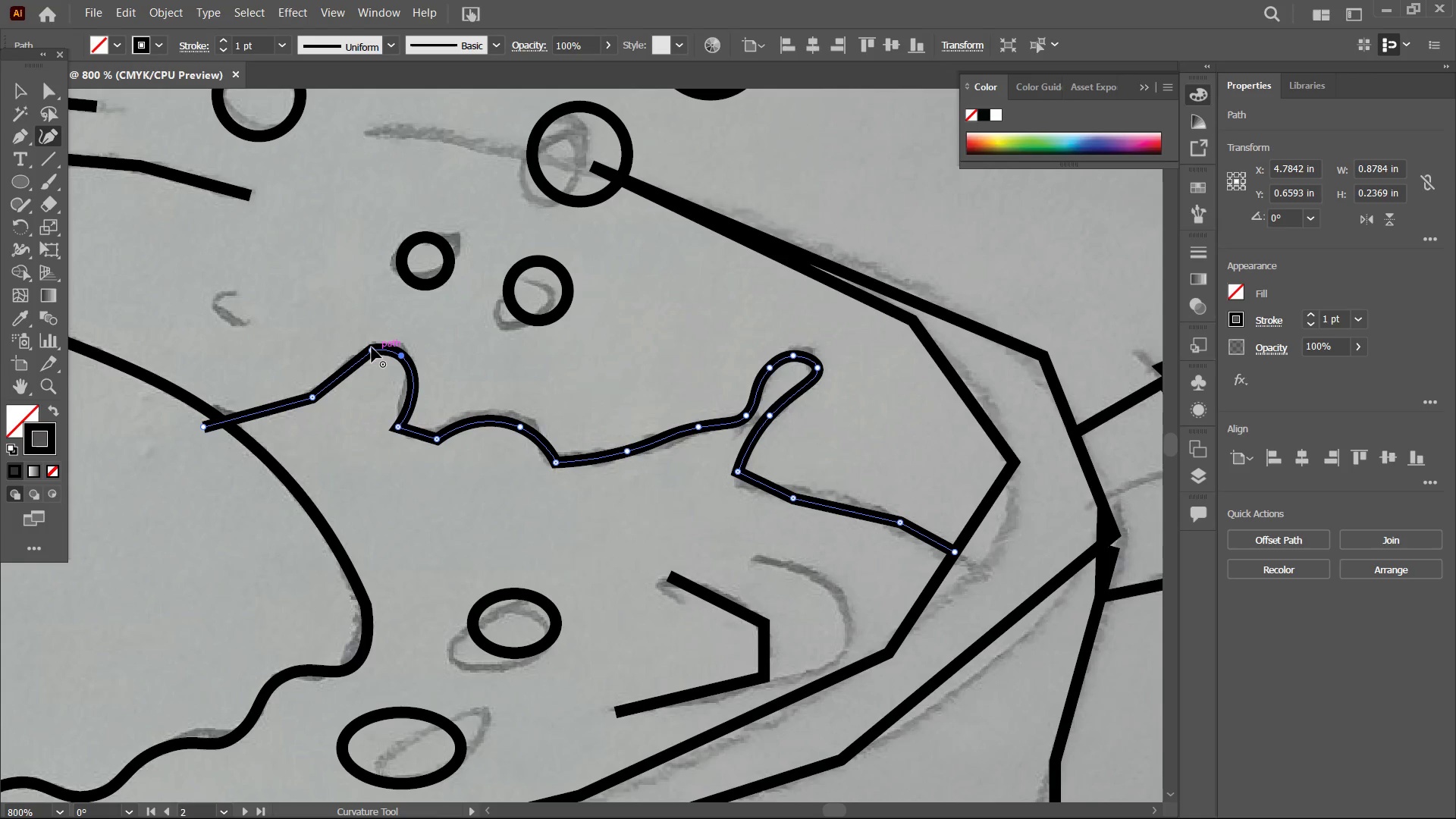 
left_click([371, 347])
 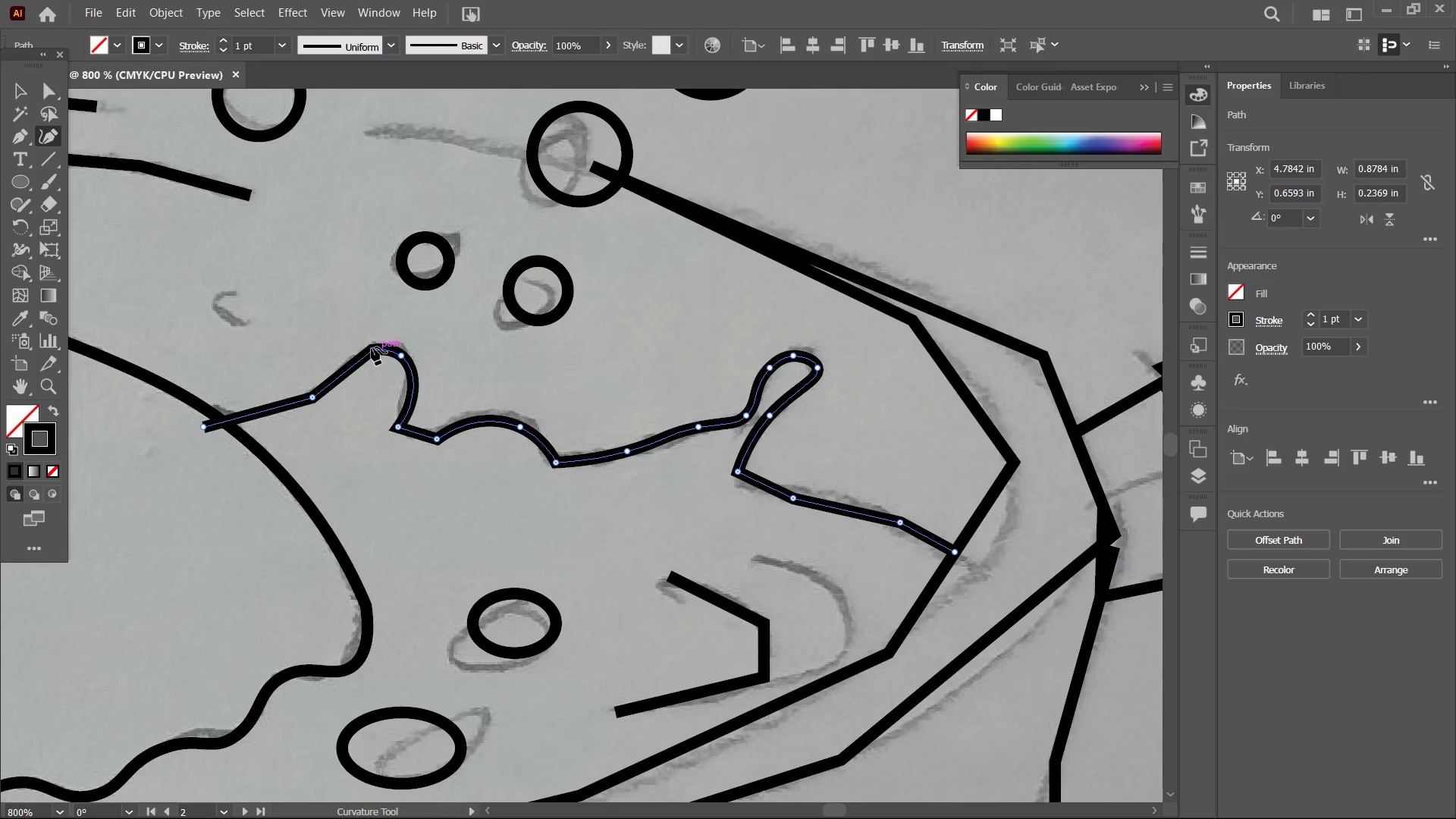 
key(Backspace)
 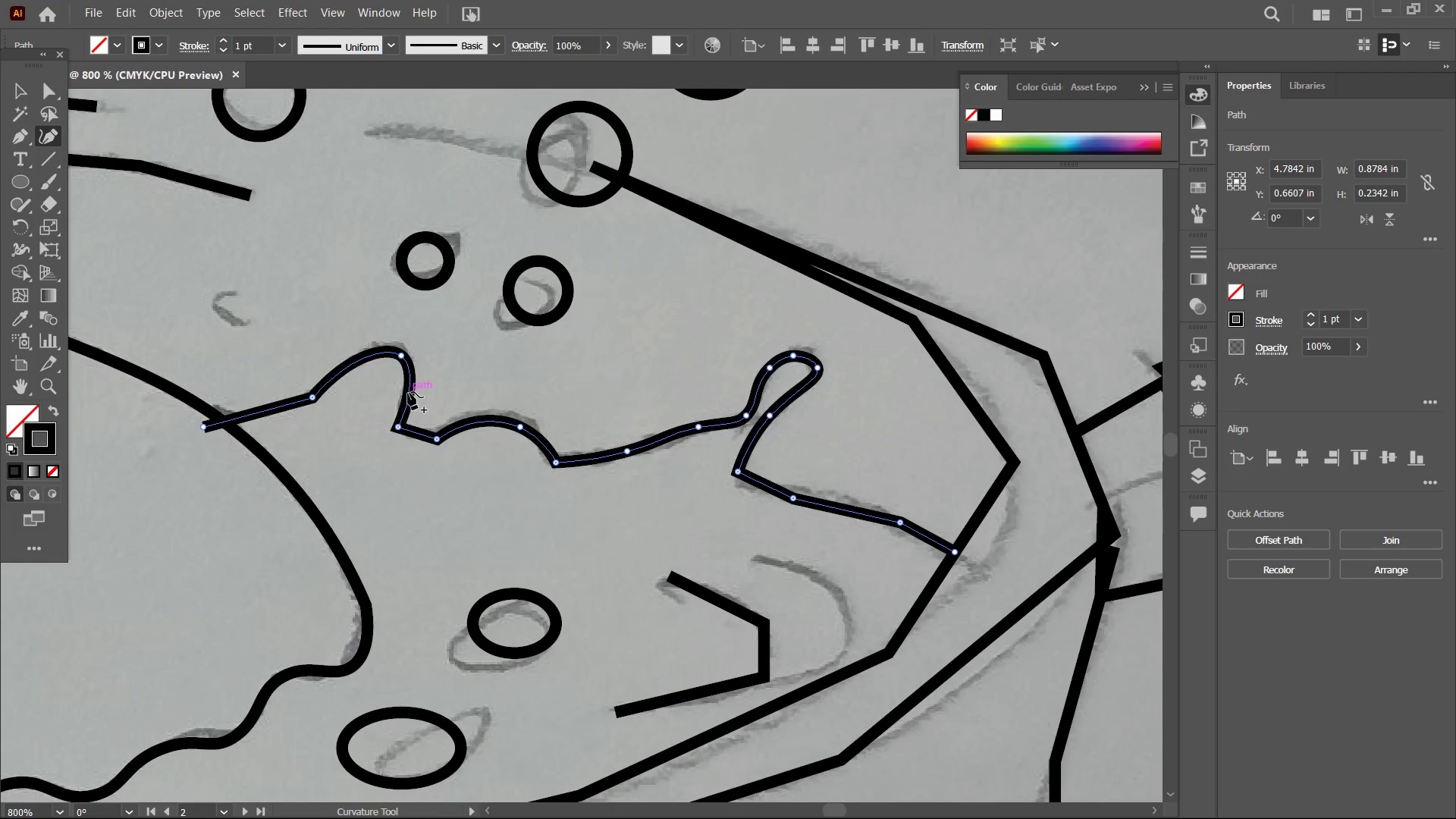 
left_click_drag(start_coordinate=[408, 392], to_coordinate=[402, 388])
 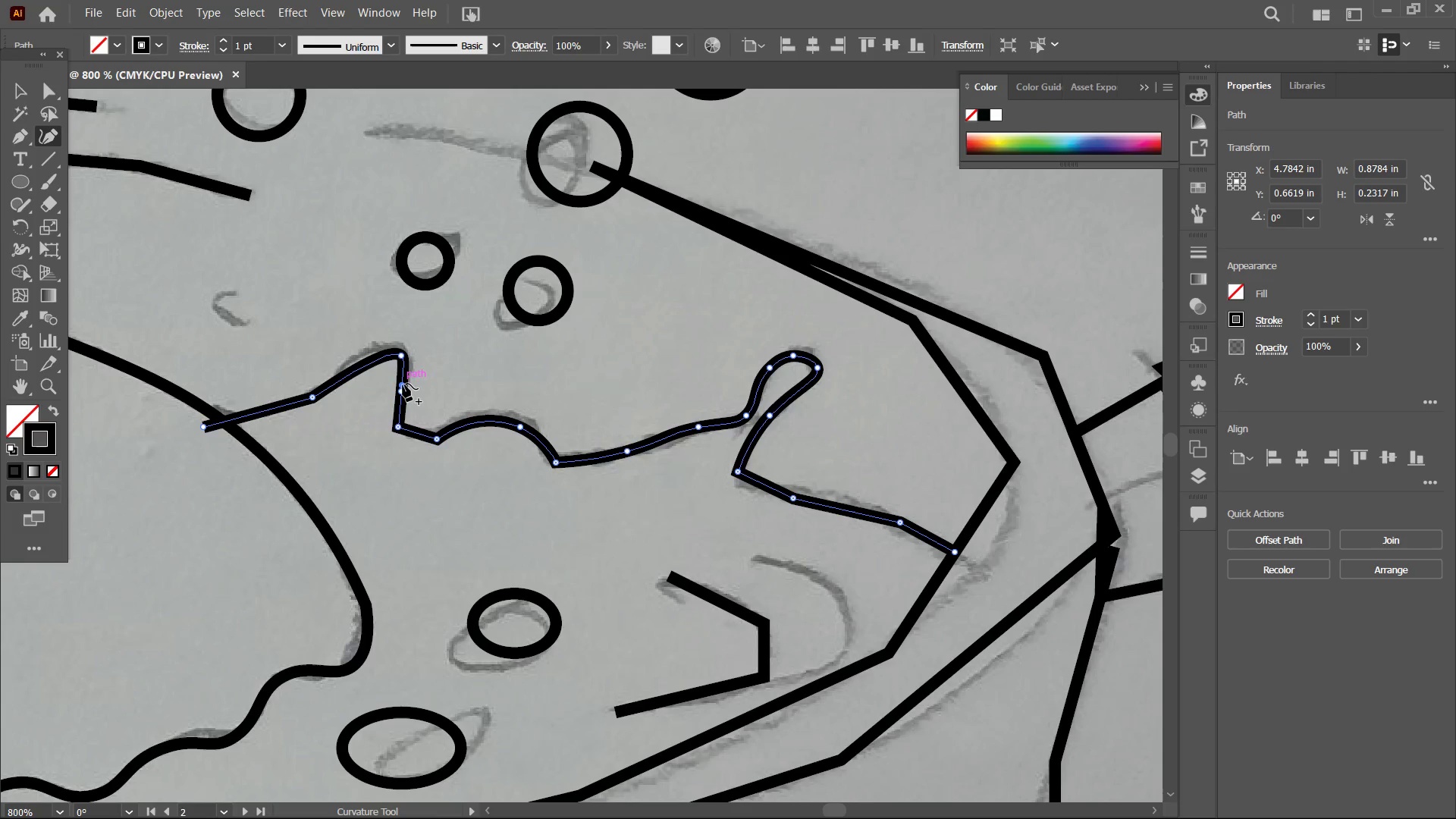 
left_click_drag(start_coordinate=[403, 385], to_coordinate=[410, 378])
 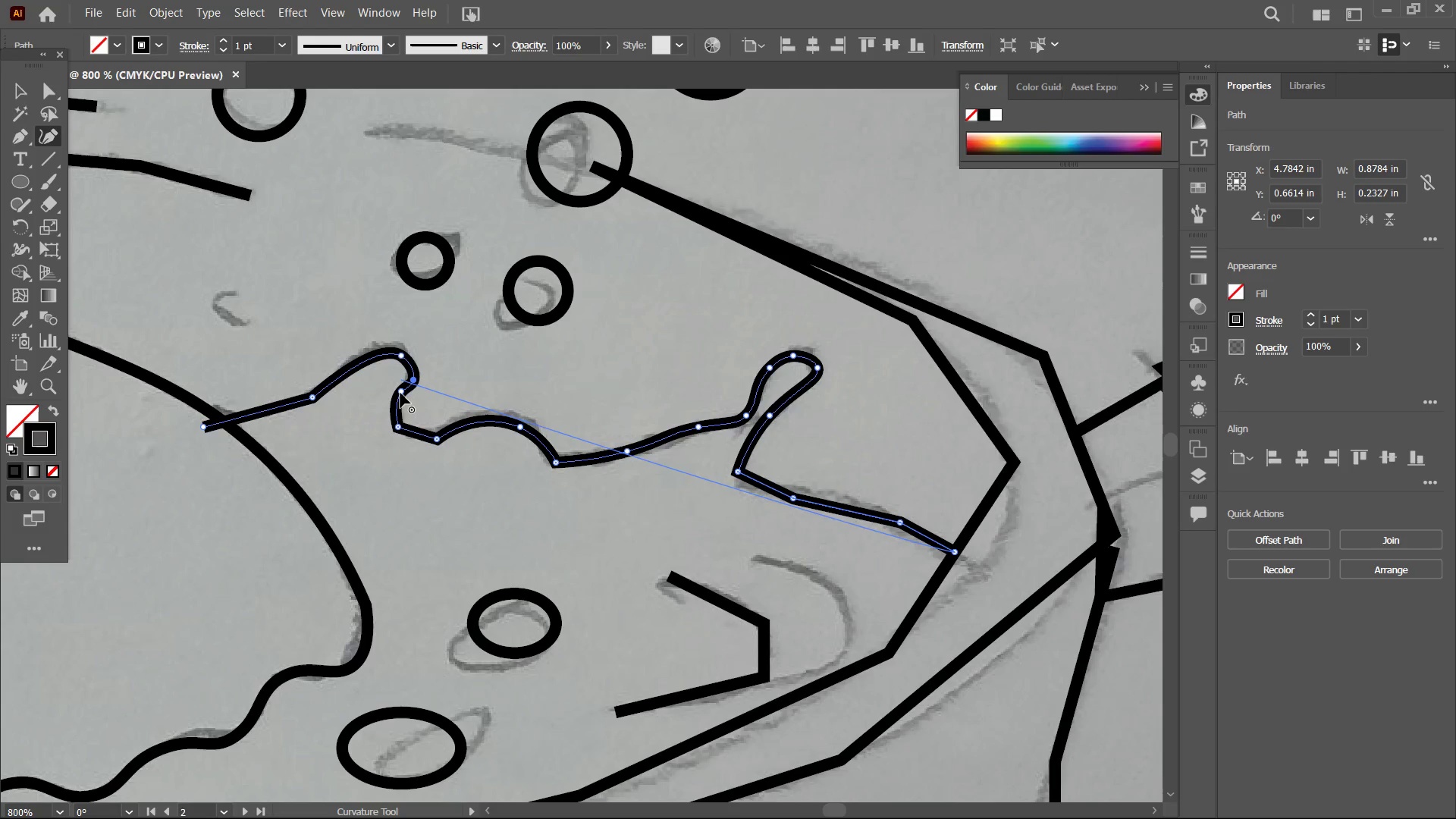 
left_click([400, 393])
 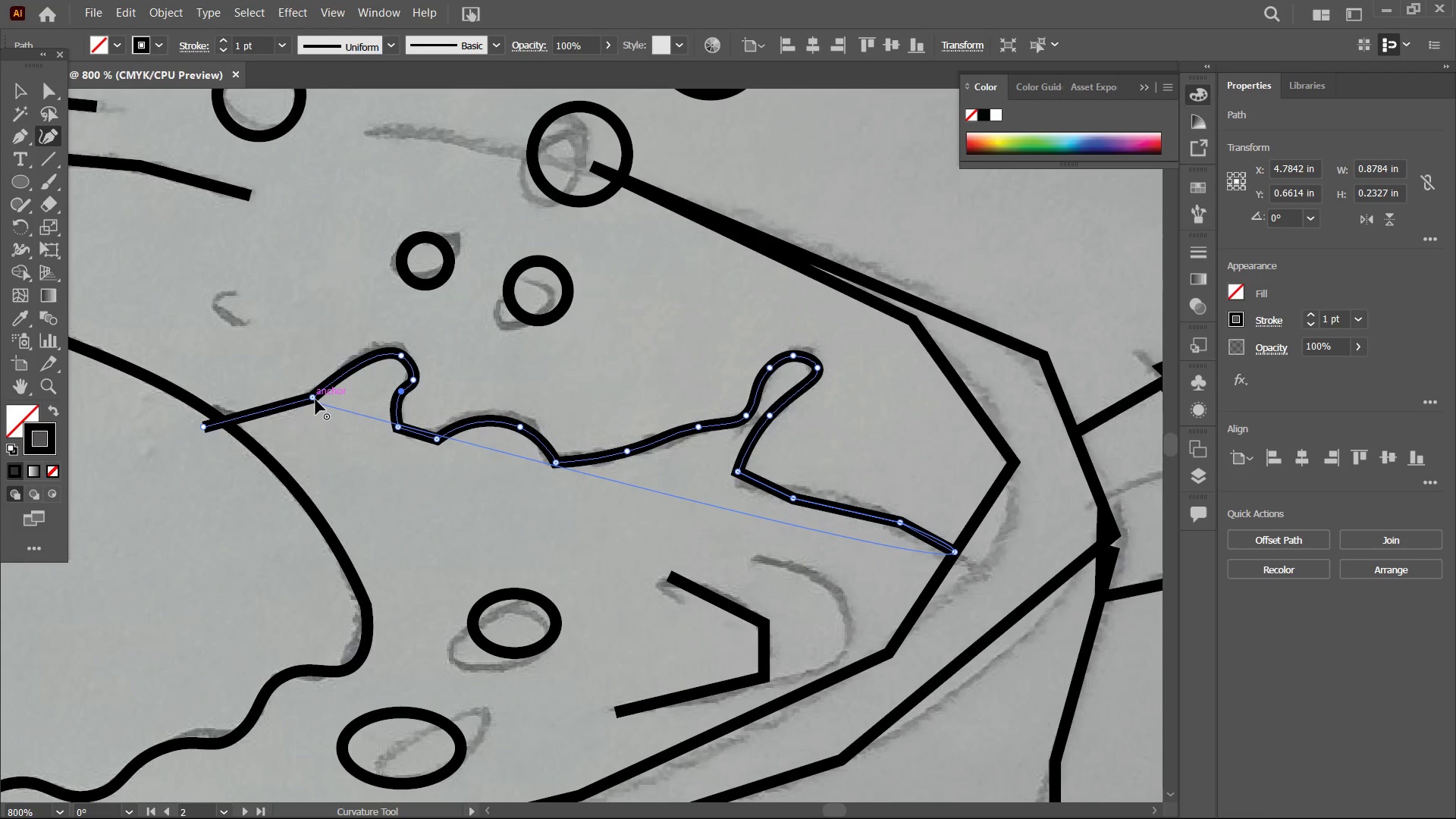 
left_click([315, 398])
 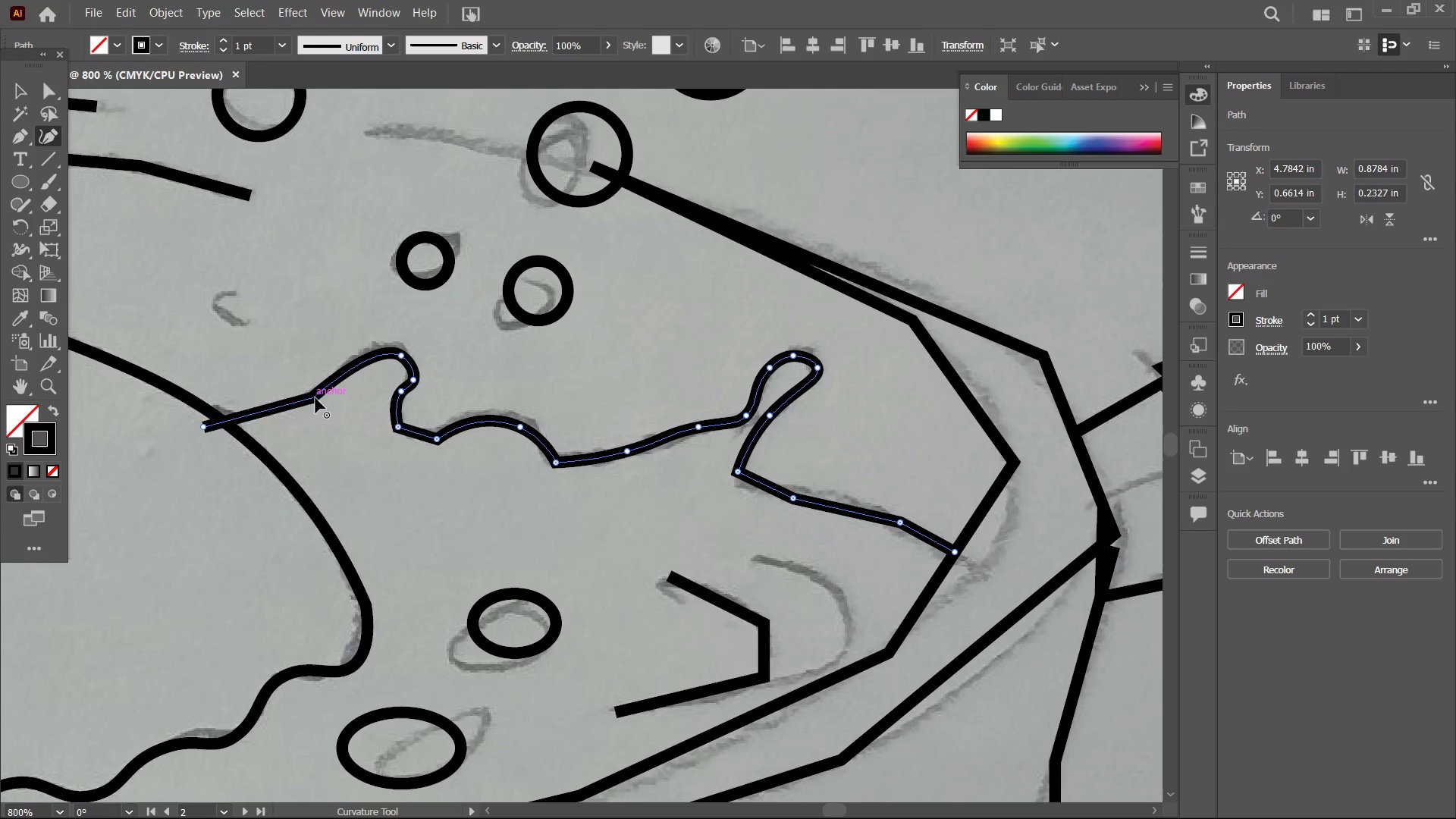 
key(Backspace)
 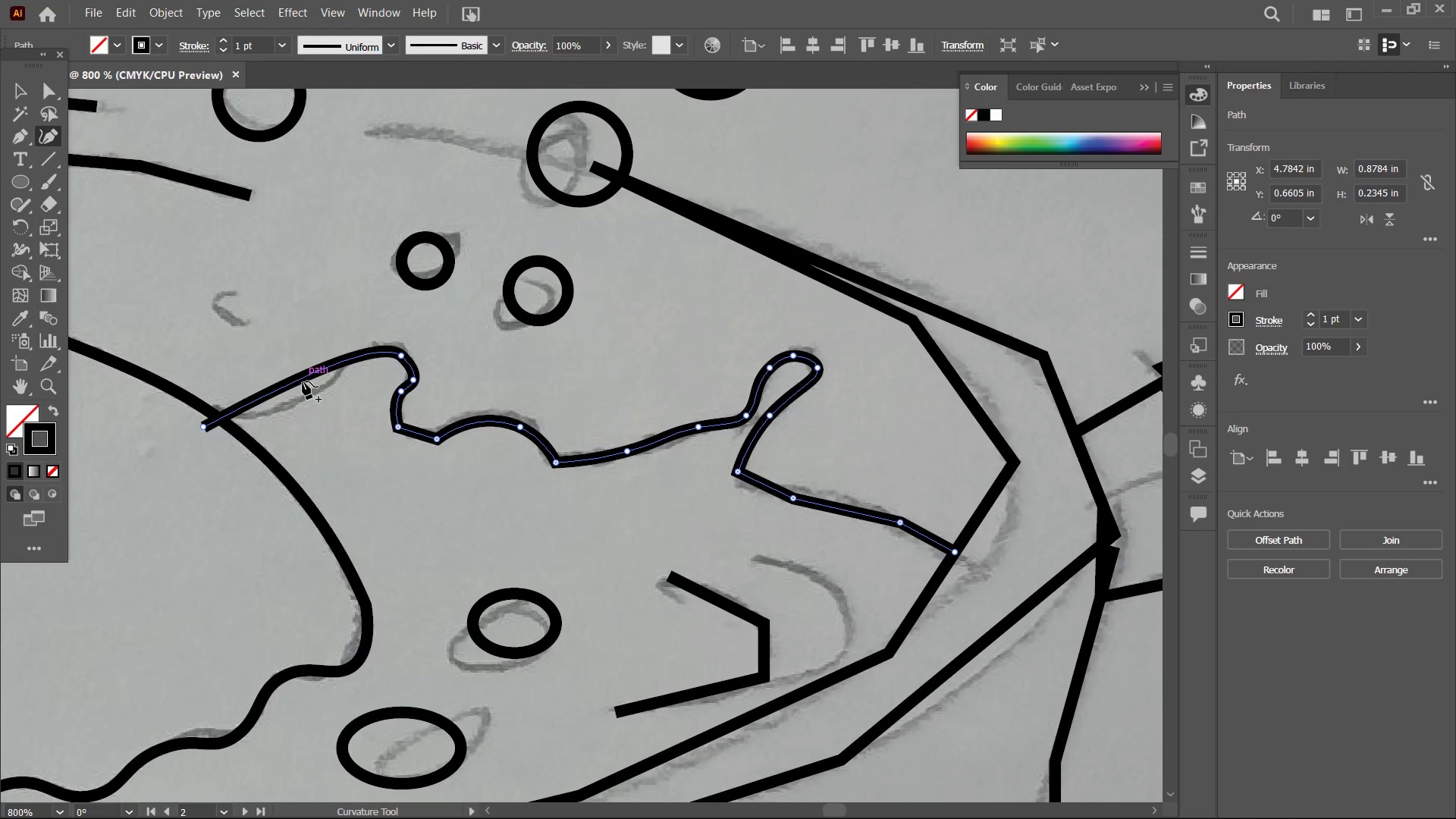 
left_click_drag(start_coordinate=[303, 381], to_coordinate=[309, 398])
 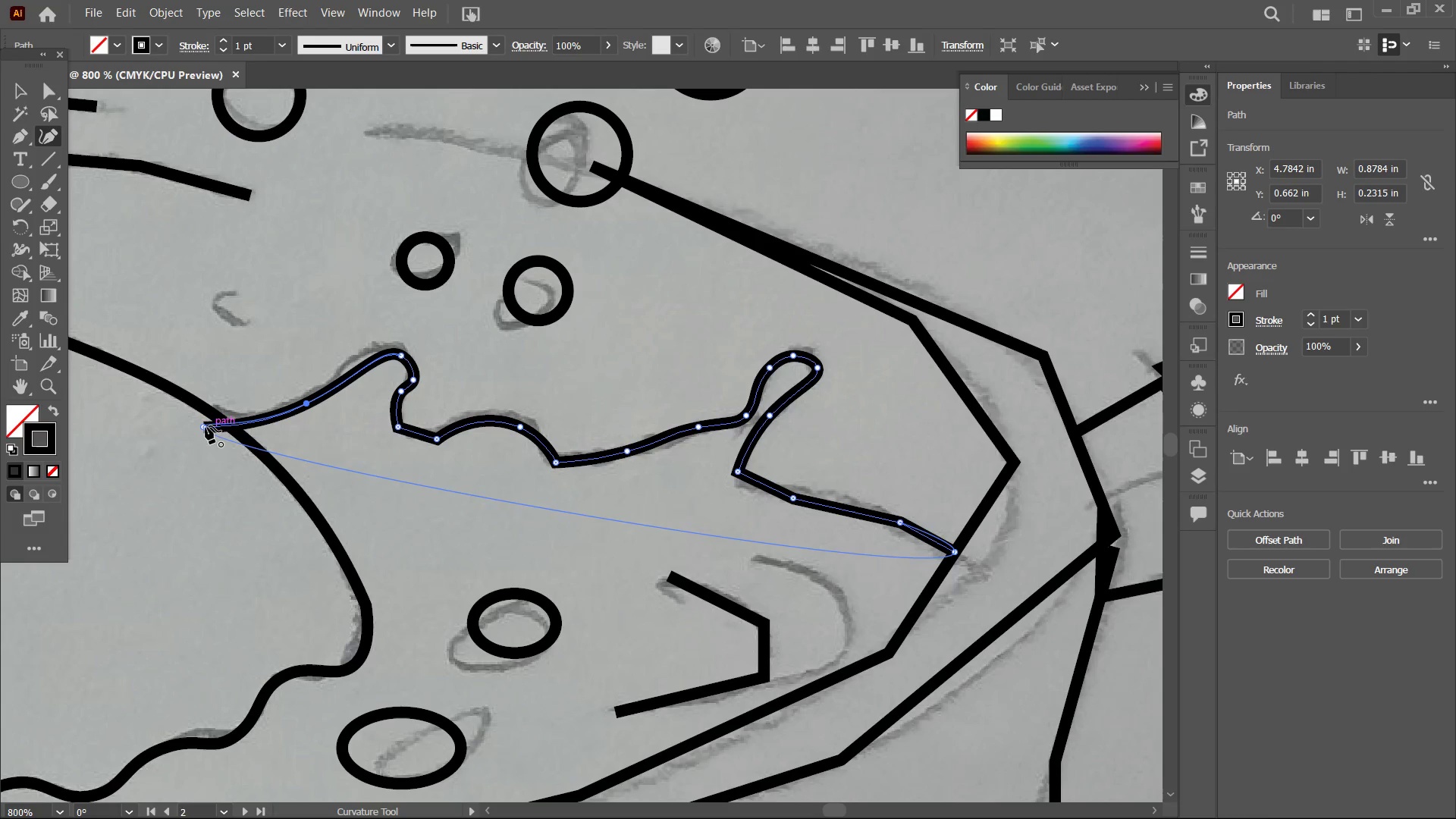 
left_click_drag(start_coordinate=[206, 426], to_coordinate=[212, 419])
 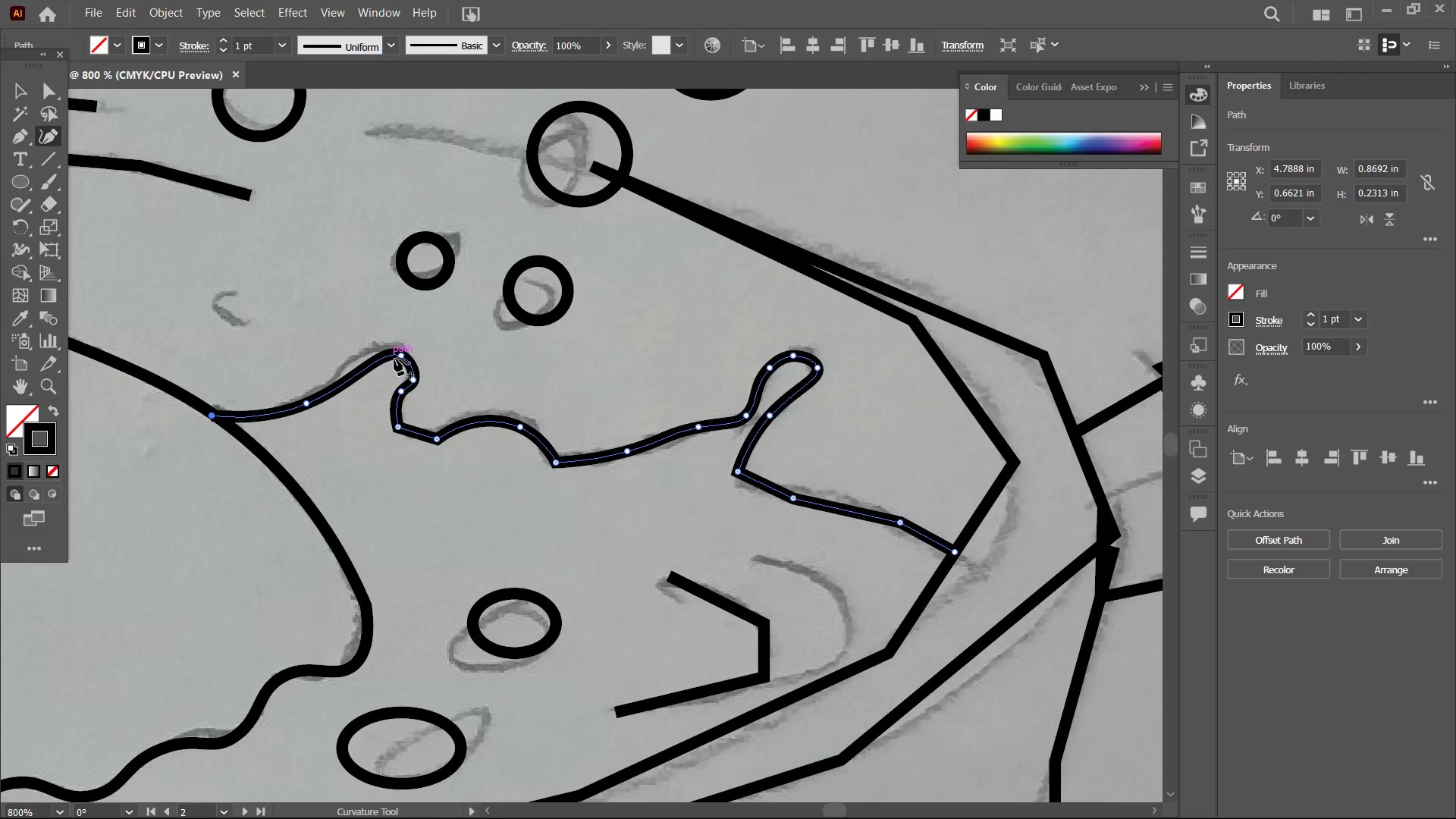 
left_click_drag(start_coordinate=[397, 356], to_coordinate=[391, 347])
 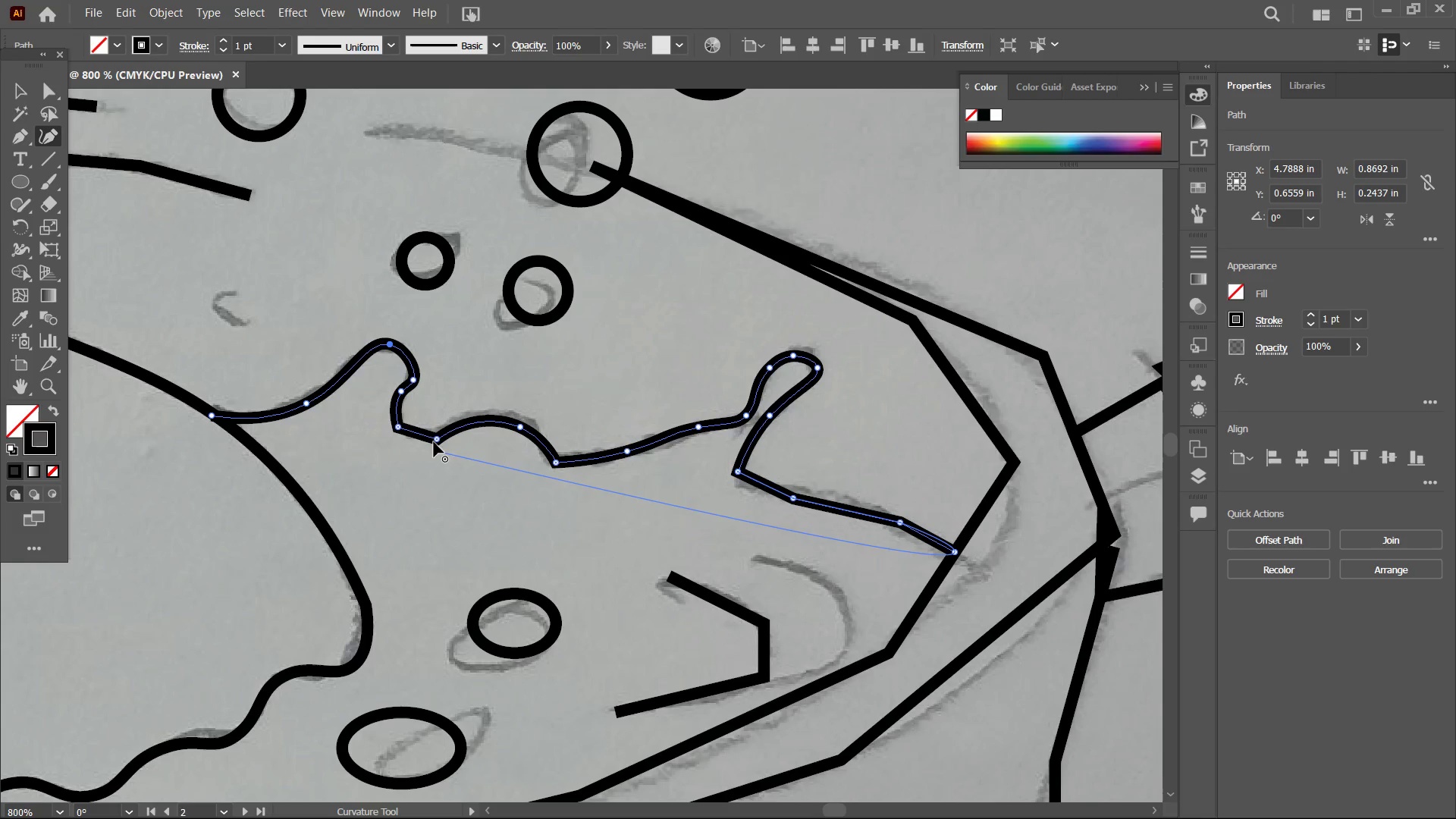 
left_click([438, 440])
 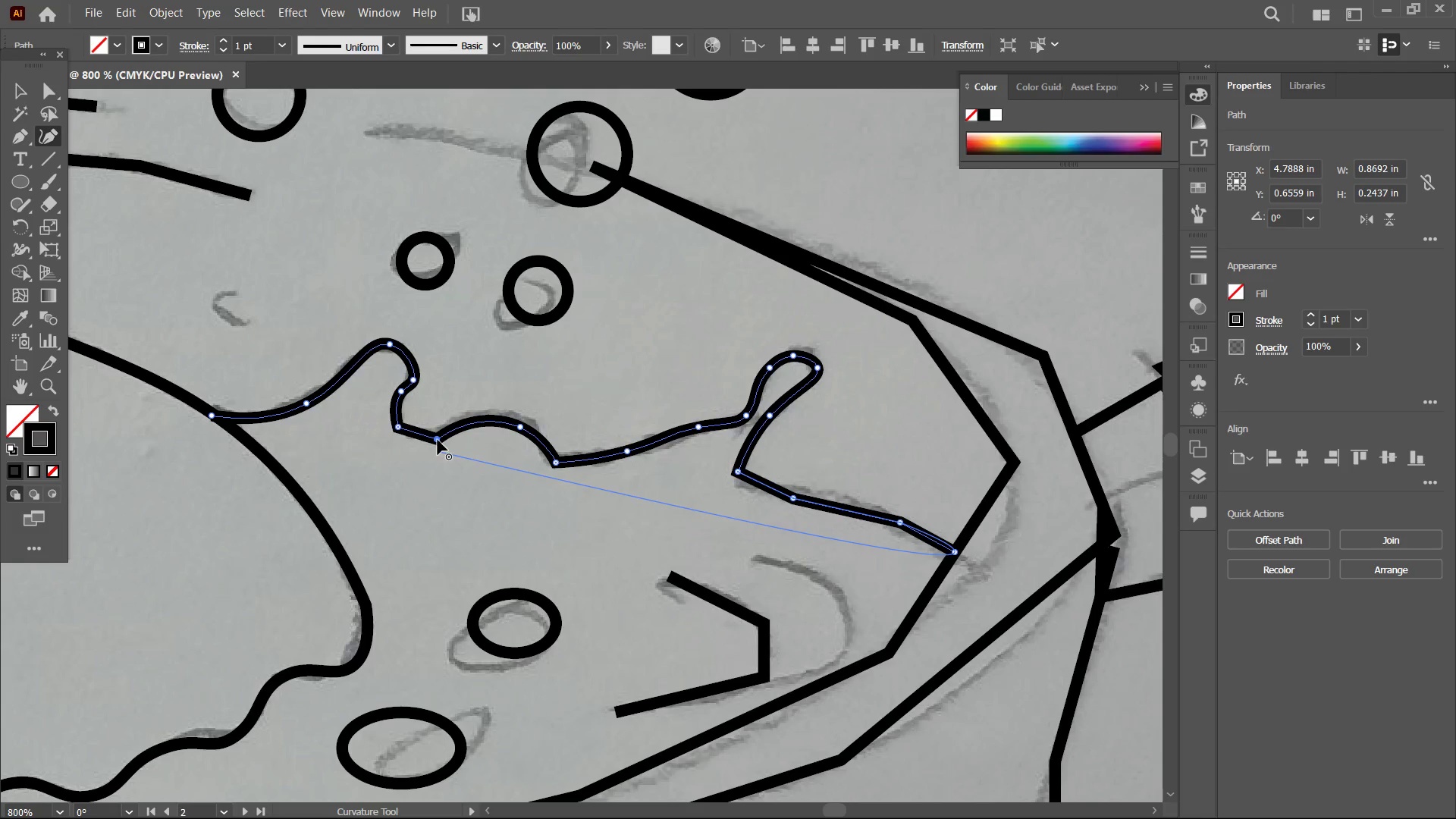 
key(Backspace)
 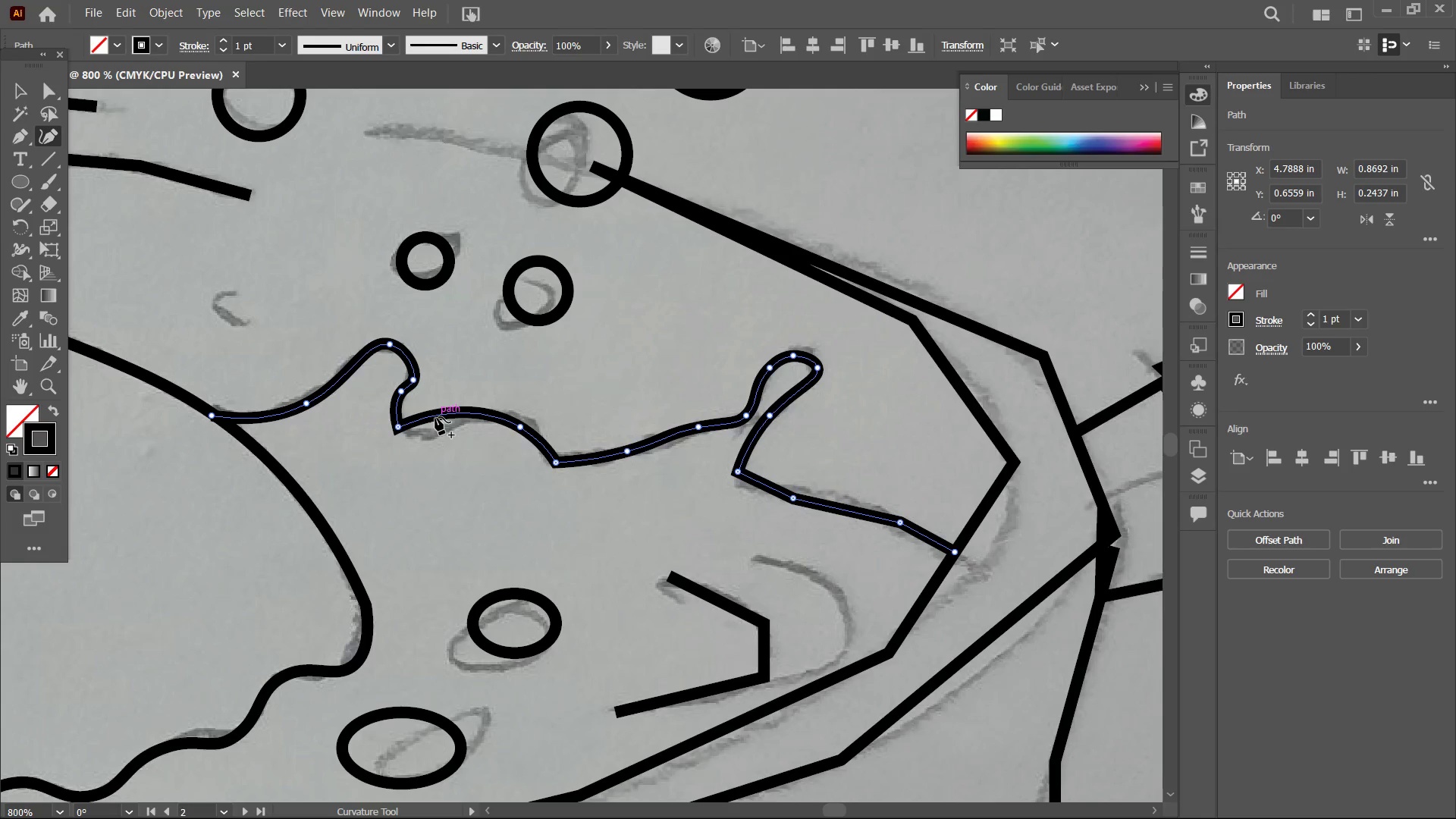 
left_click_drag(start_coordinate=[435, 417], to_coordinate=[433, 438])
 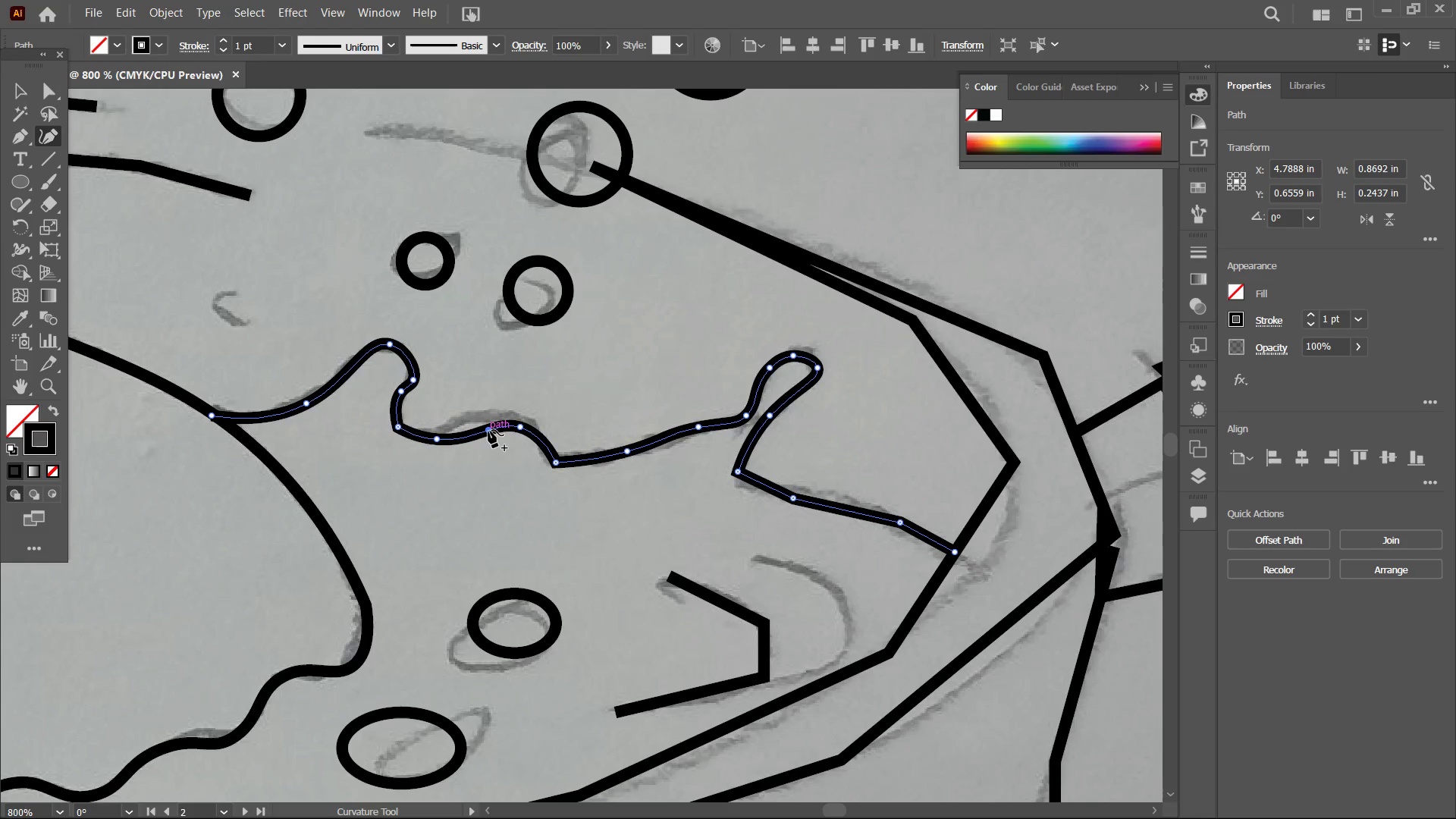 
left_click_drag(start_coordinate=[488, 430], to_coordinate=[476, 417])
 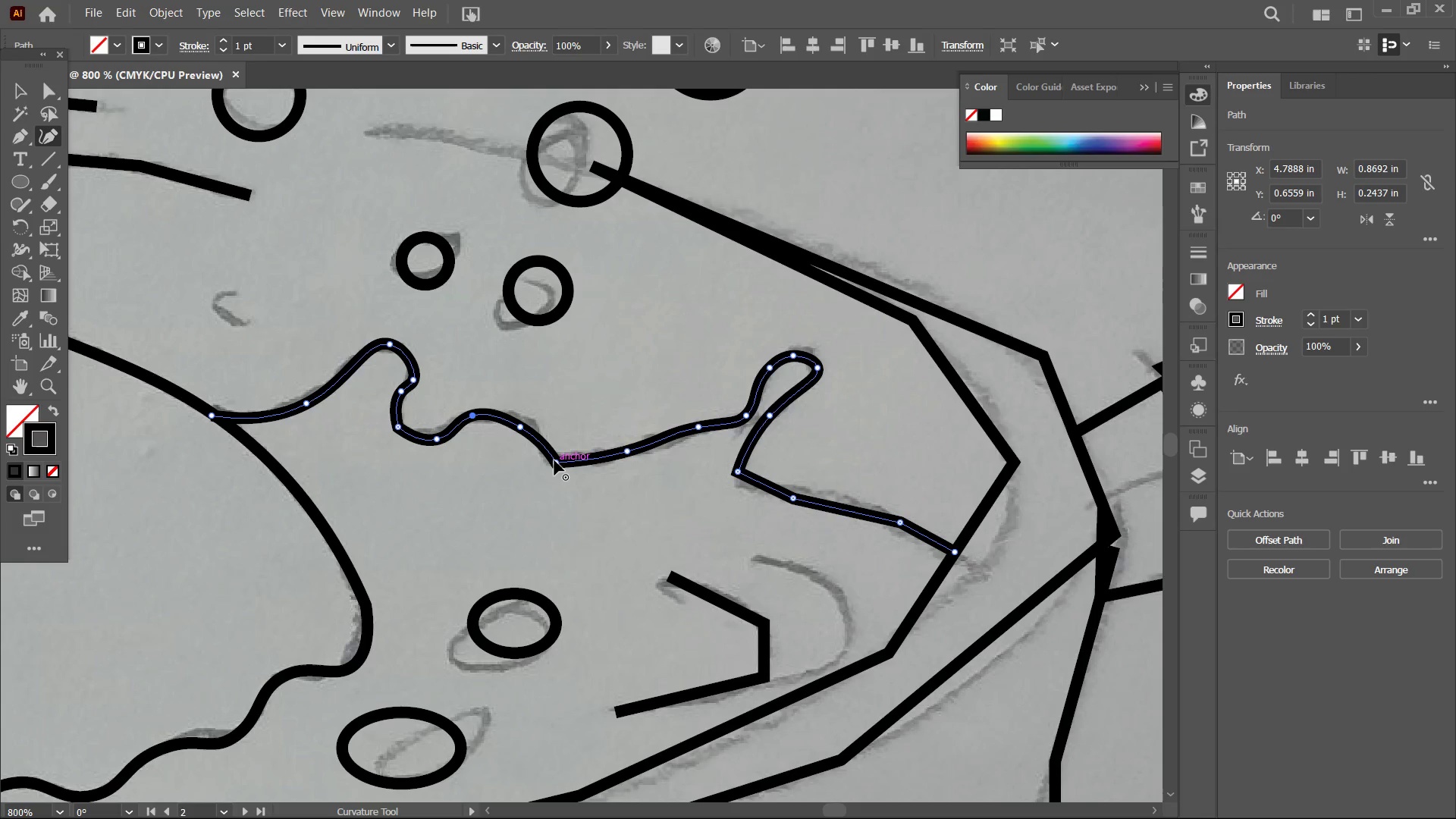 
left_click([557, 461])
 